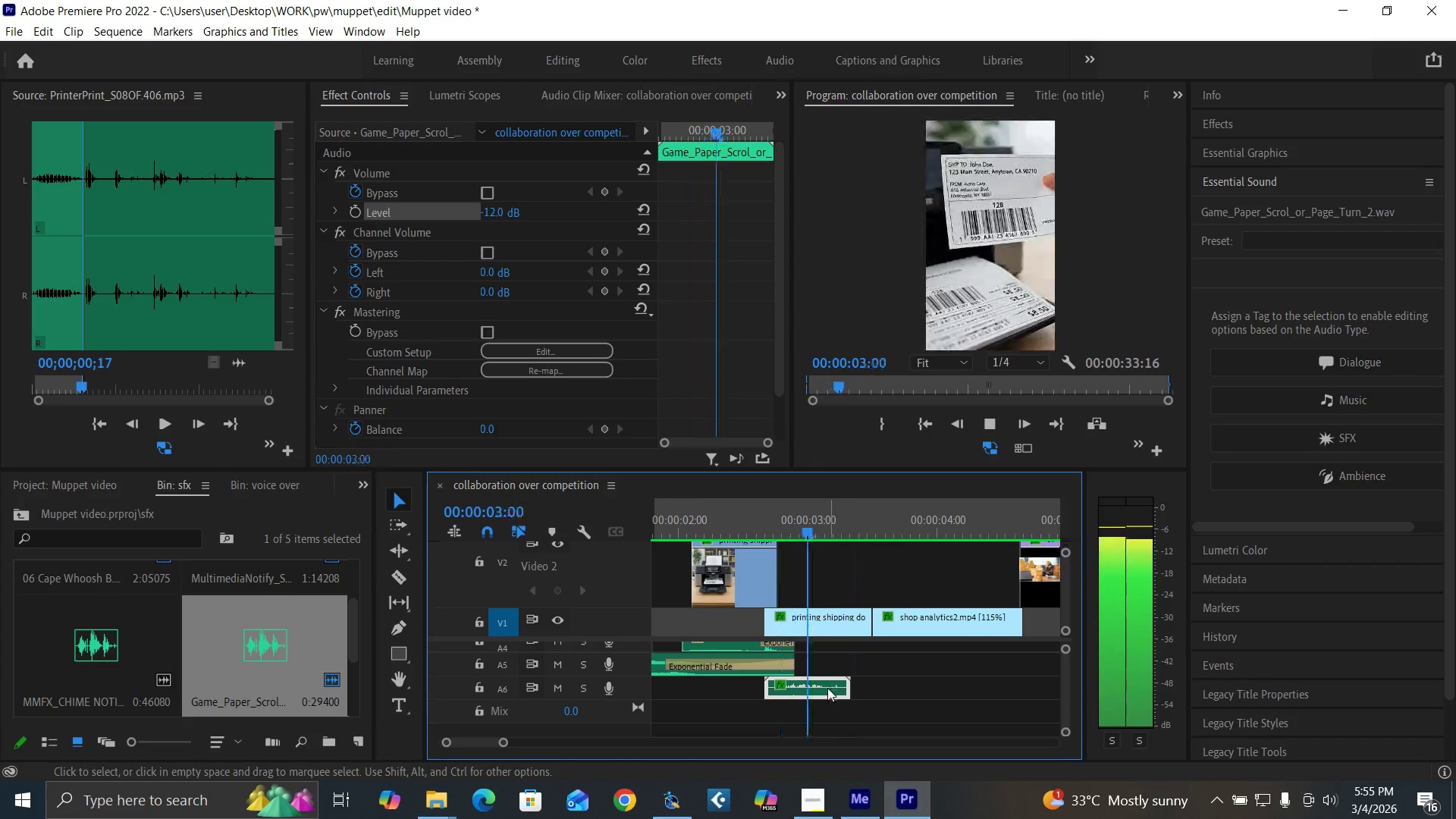 
key(Space)
 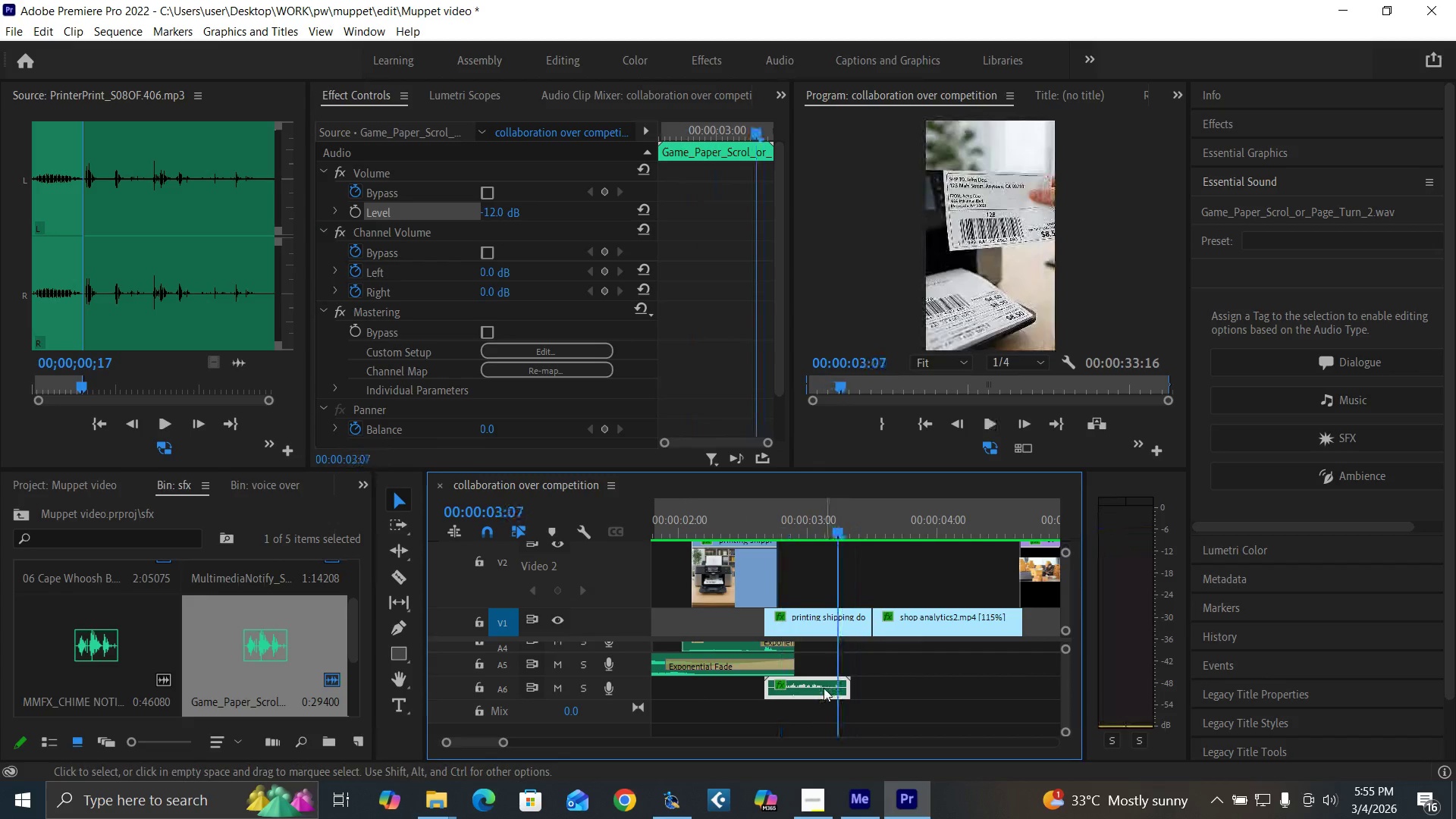 
left_click([824, 688])
 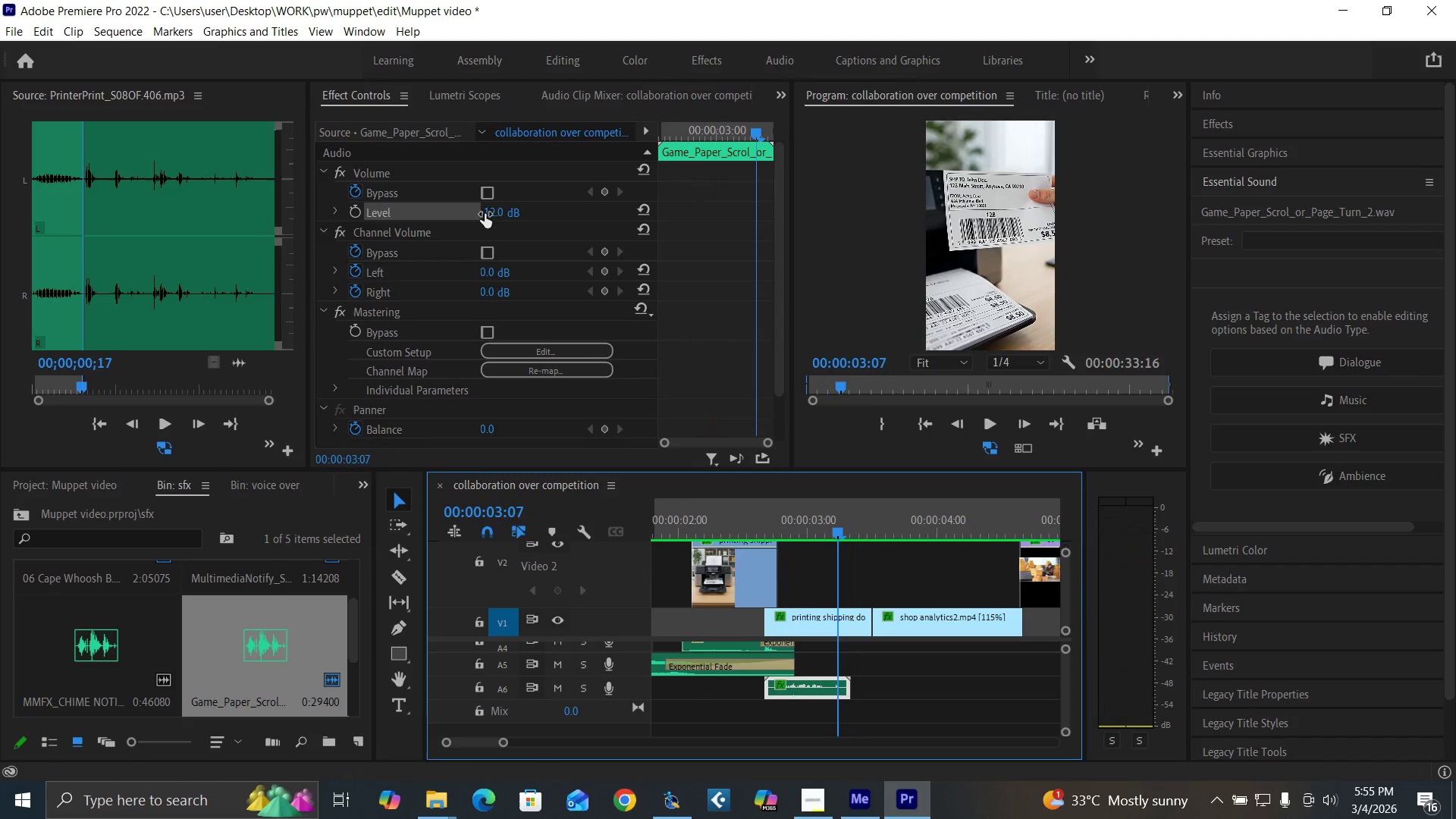 
left_click([490, 209])
 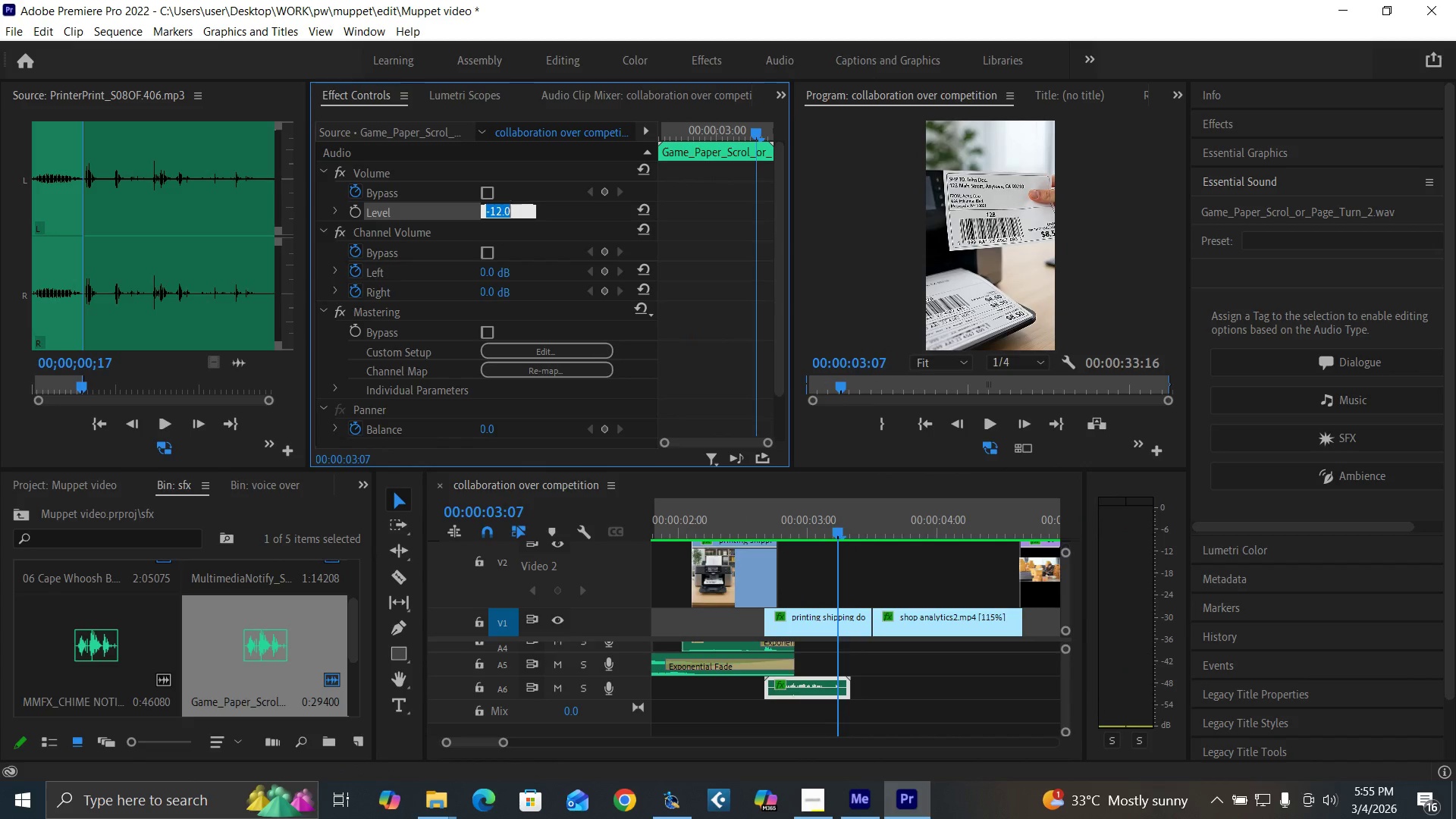 
key(Minus)
 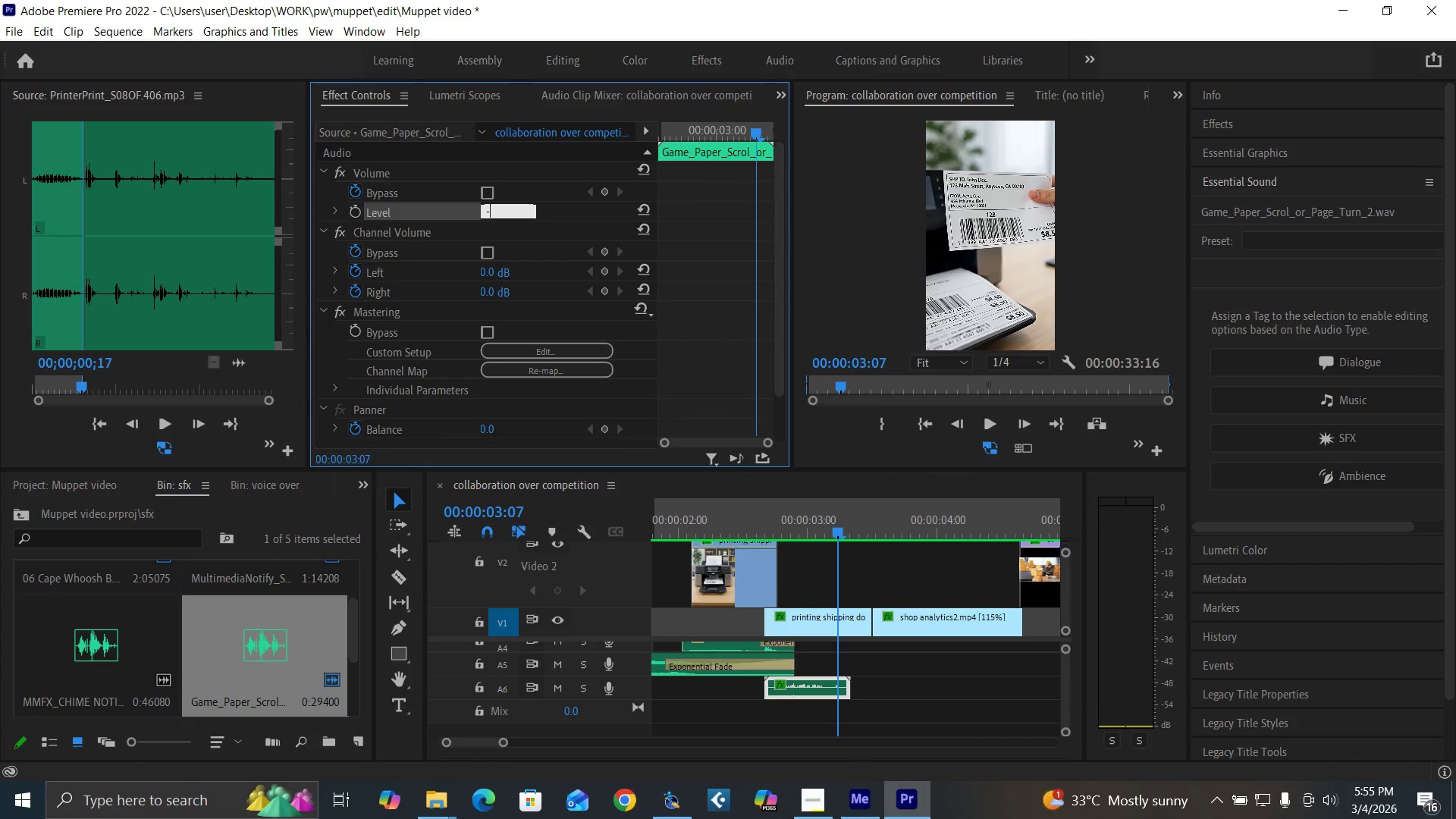 
key(6)
 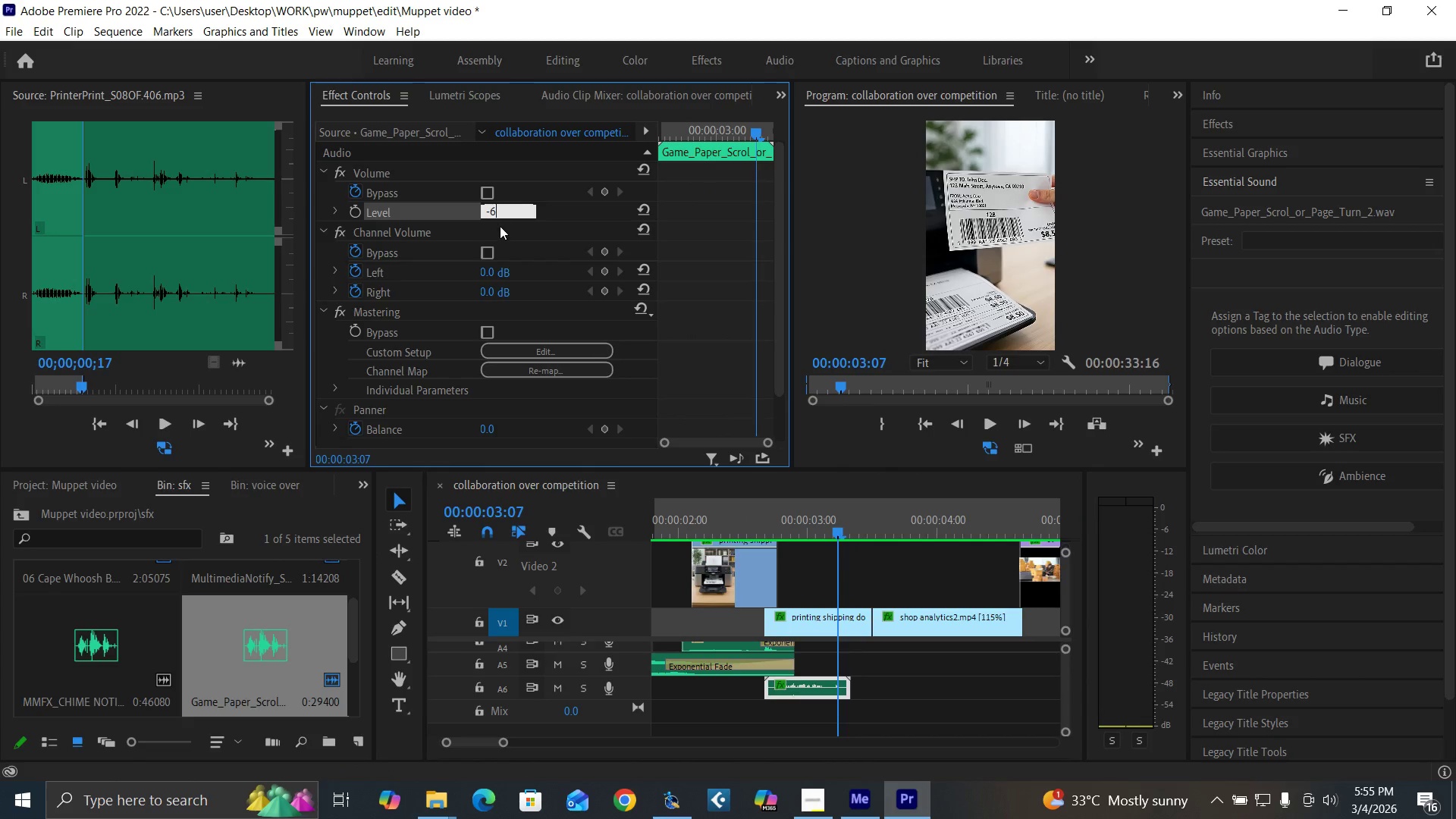 
key(Enter)
 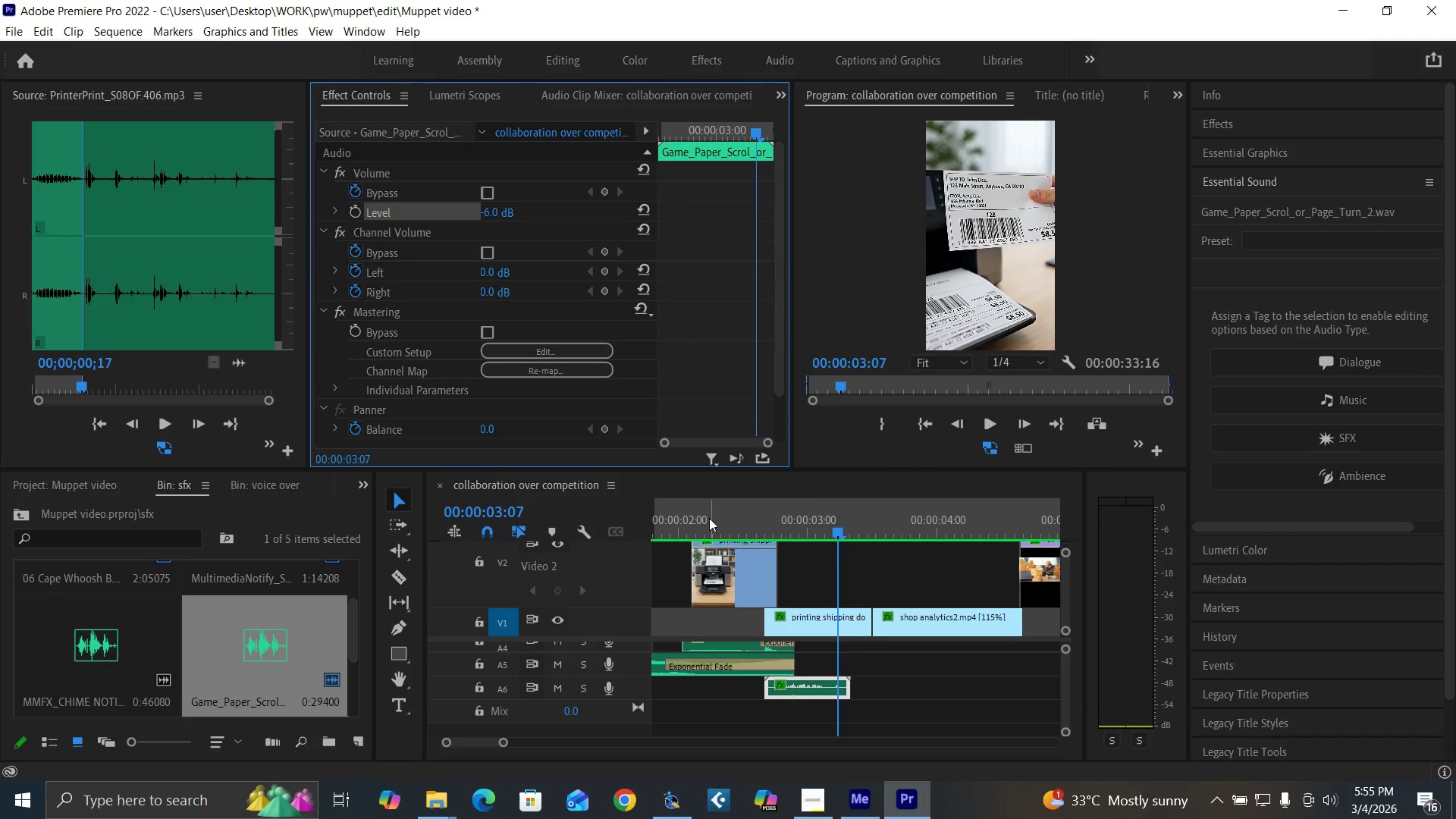 
left_click([708, 517])
 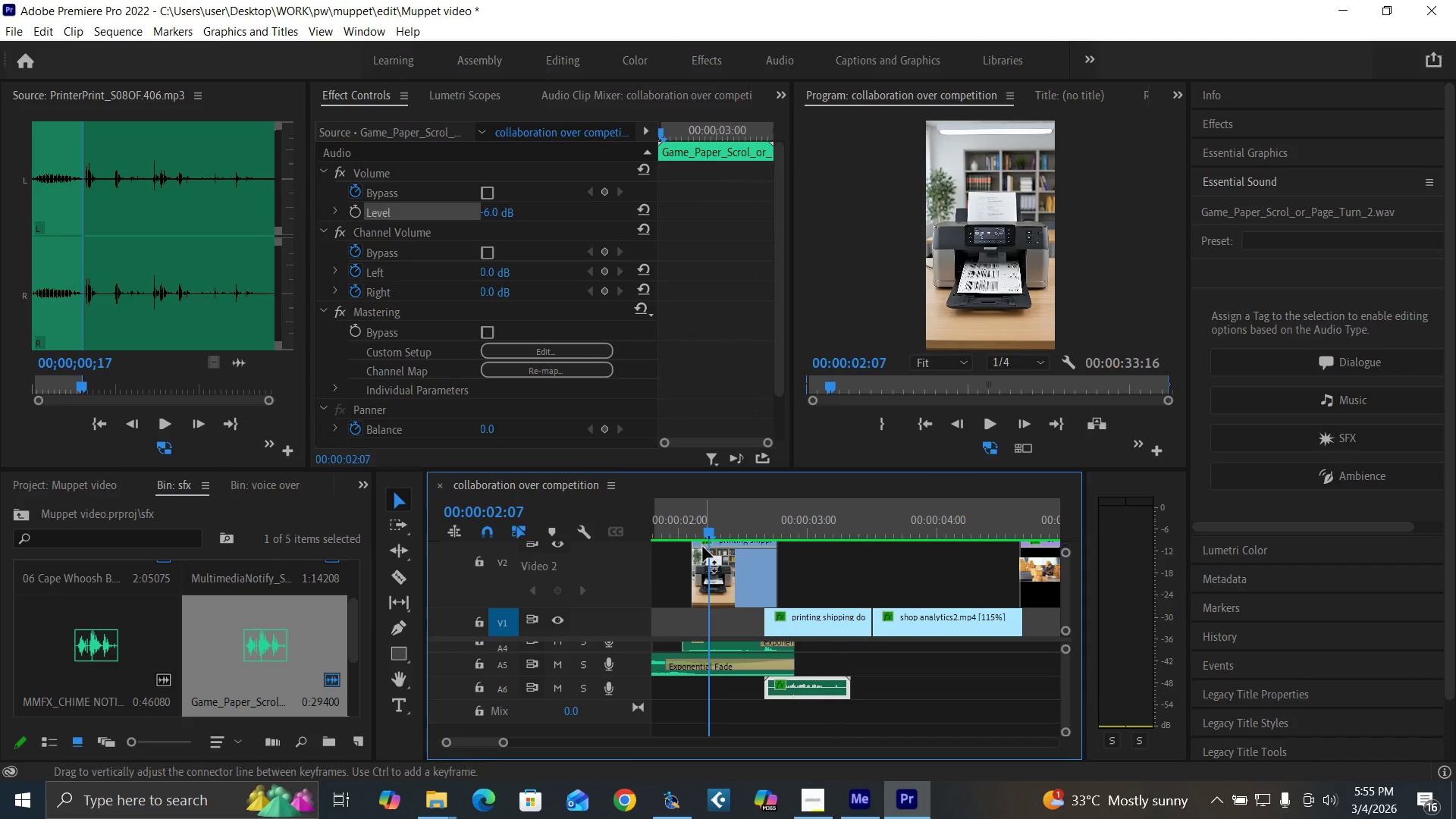 
key(Space)
 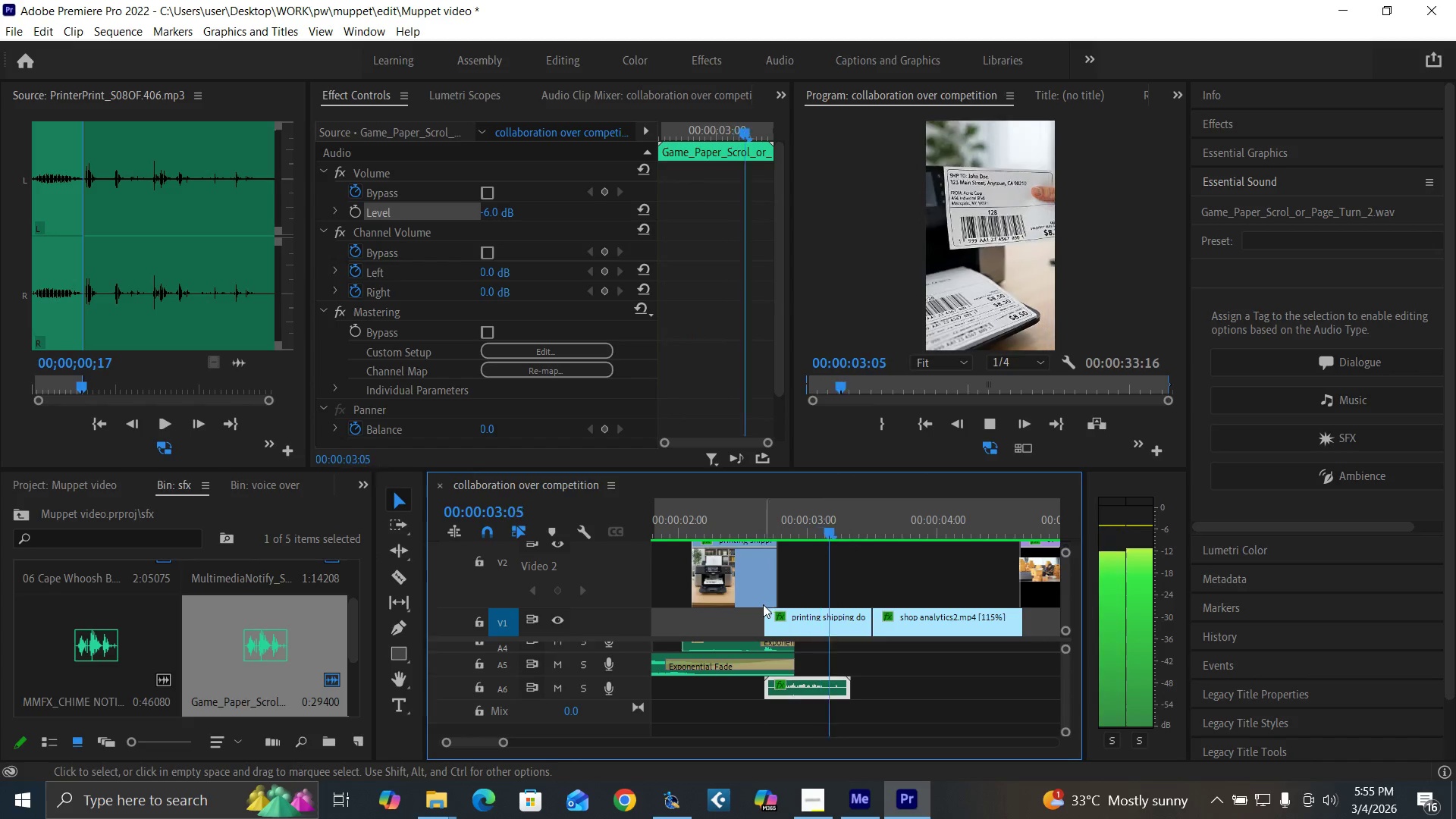 
key(Space)
 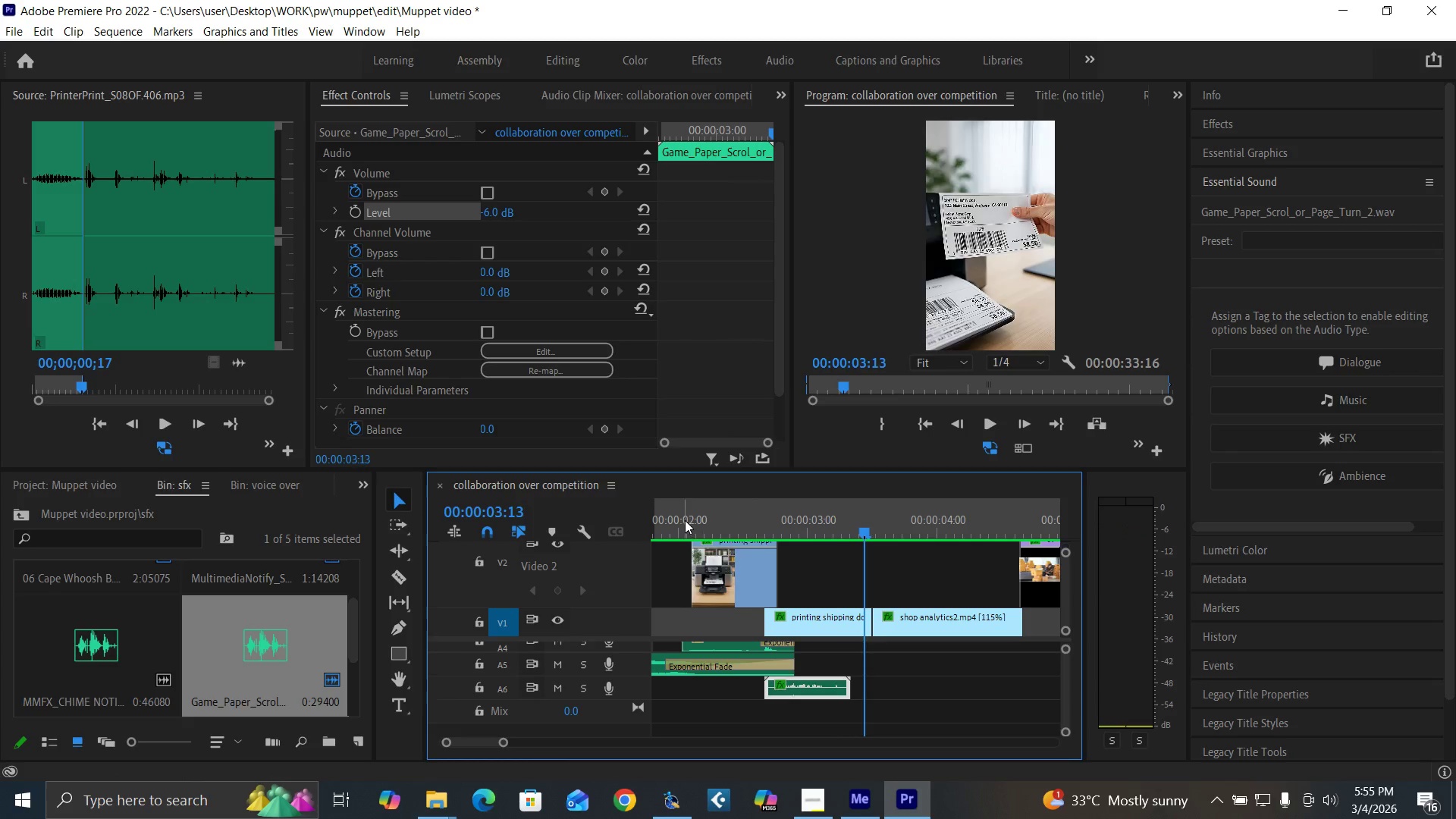 
left_click([685, 520])
 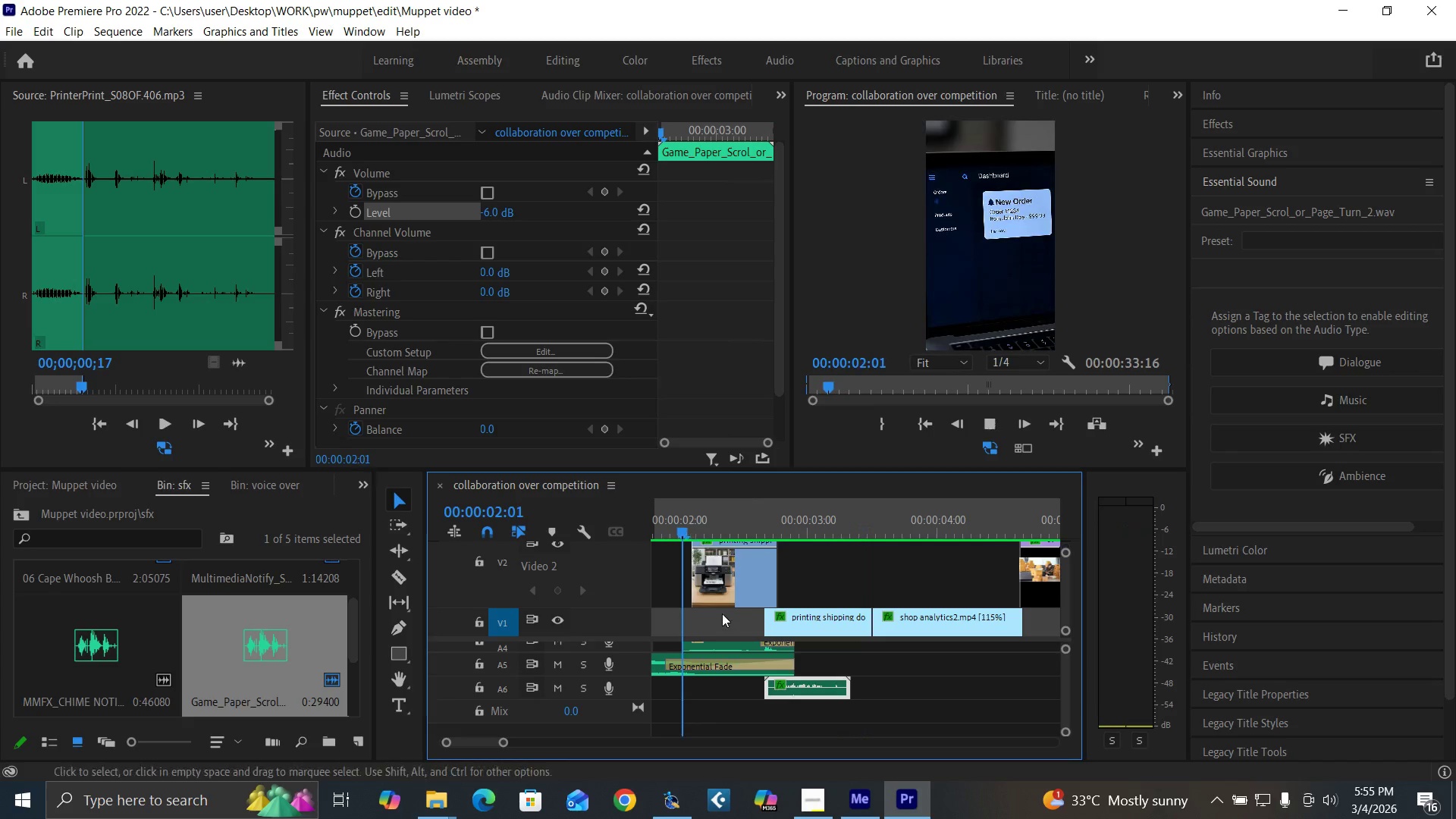 
key(Space)
 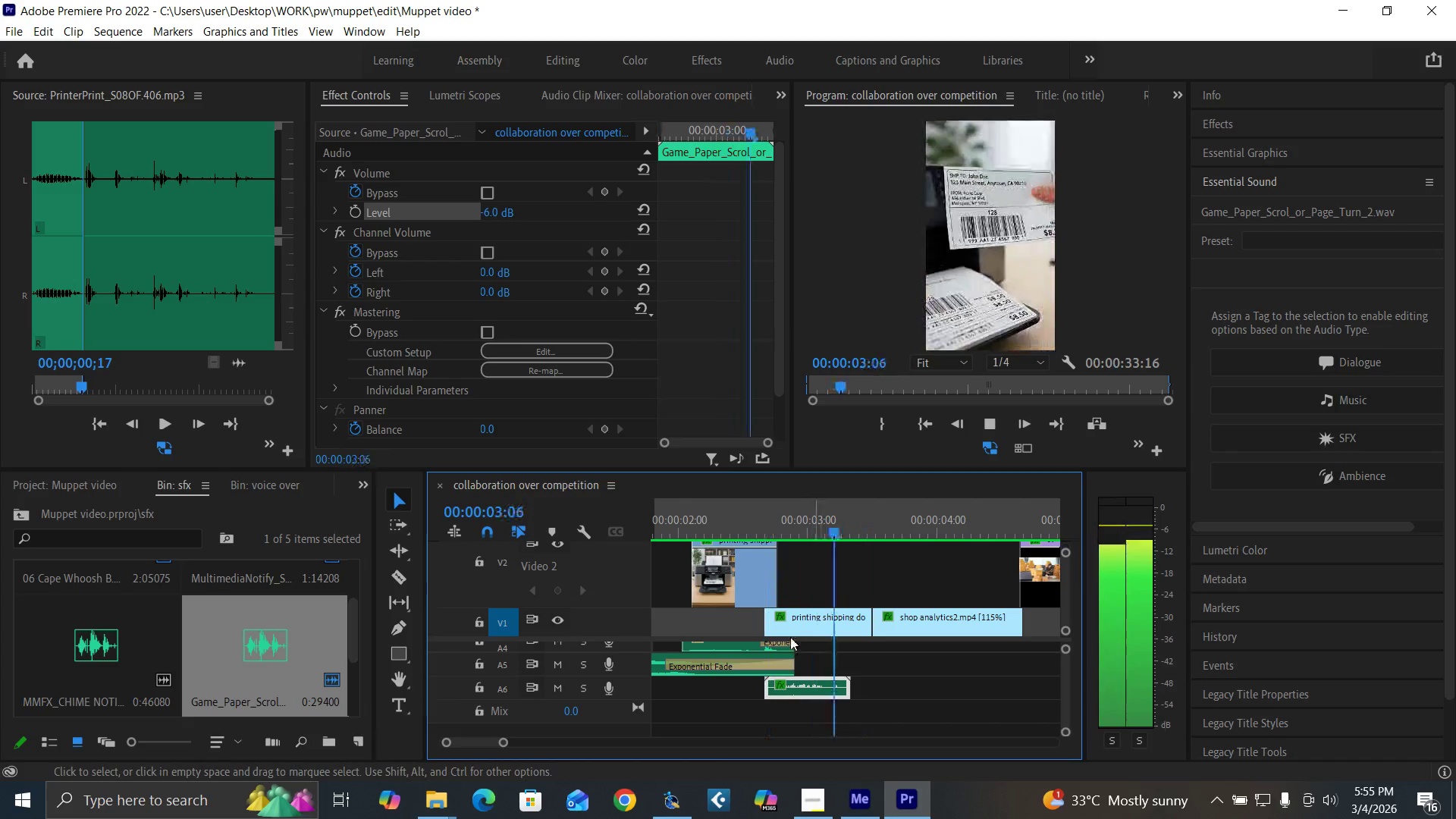 
key(Space)
 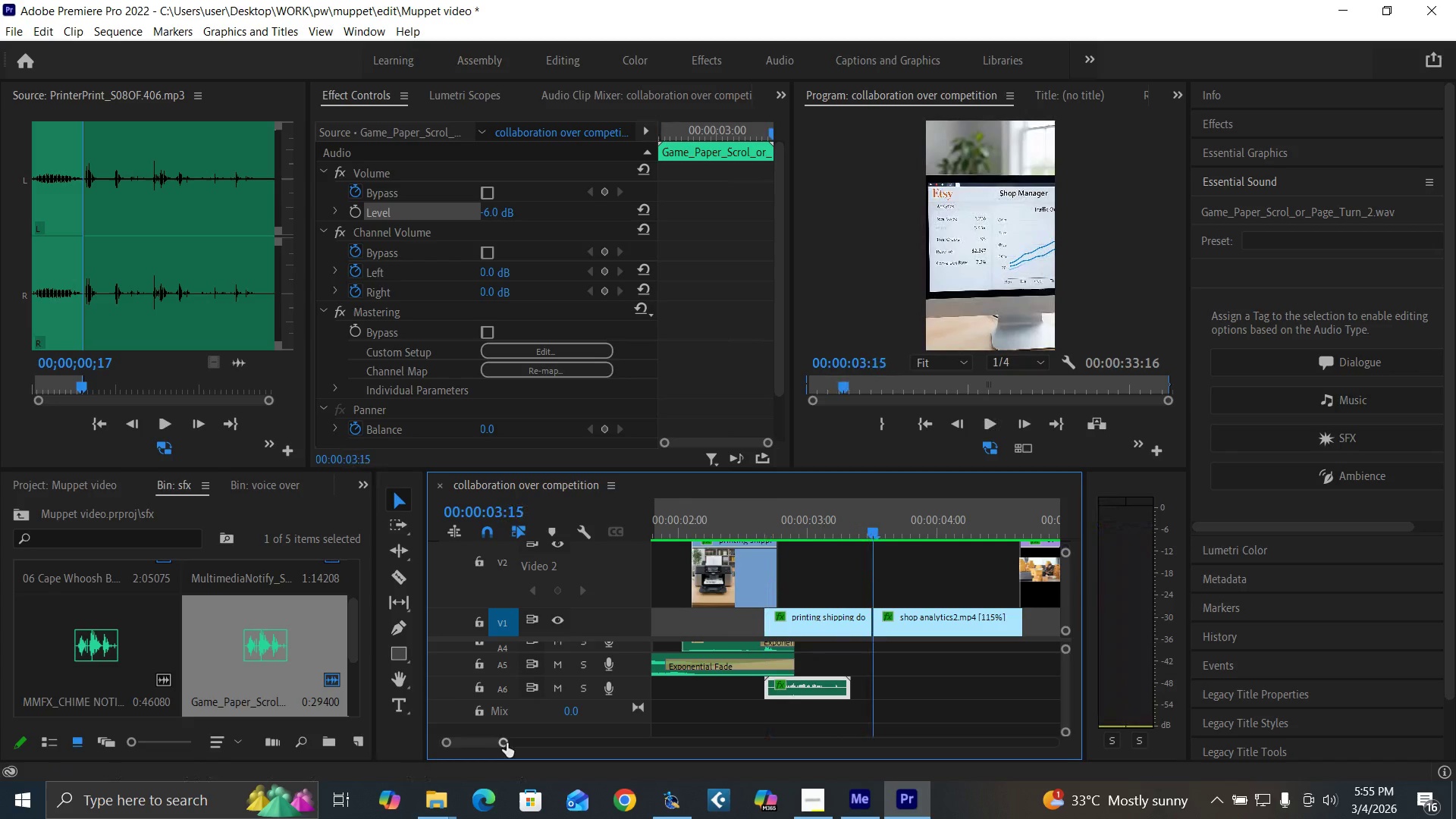 
left_click_drag(start_coordinate=[507, 742], to_coordinate=[519, 746])
 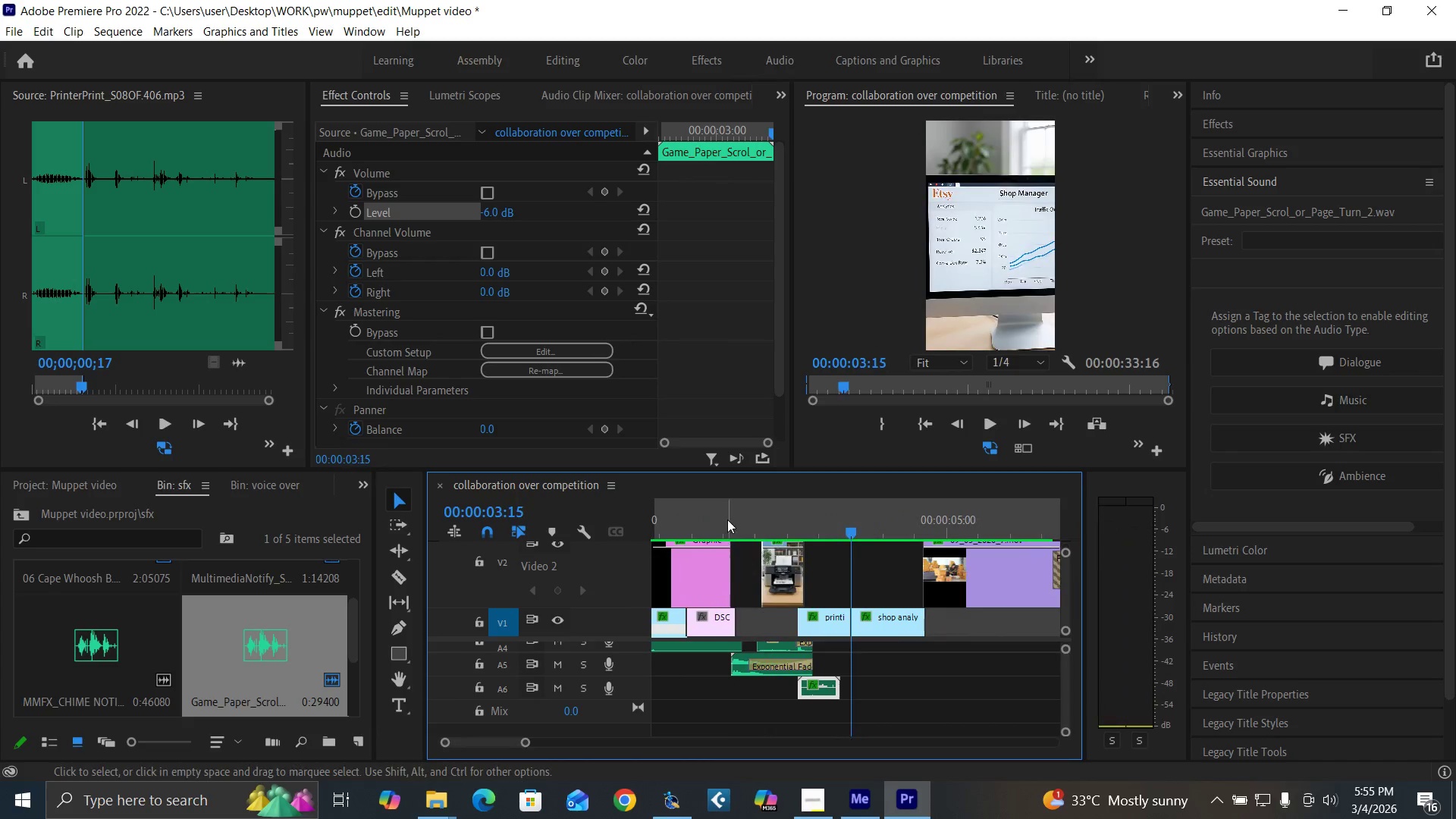 
left_click([727, 519])
 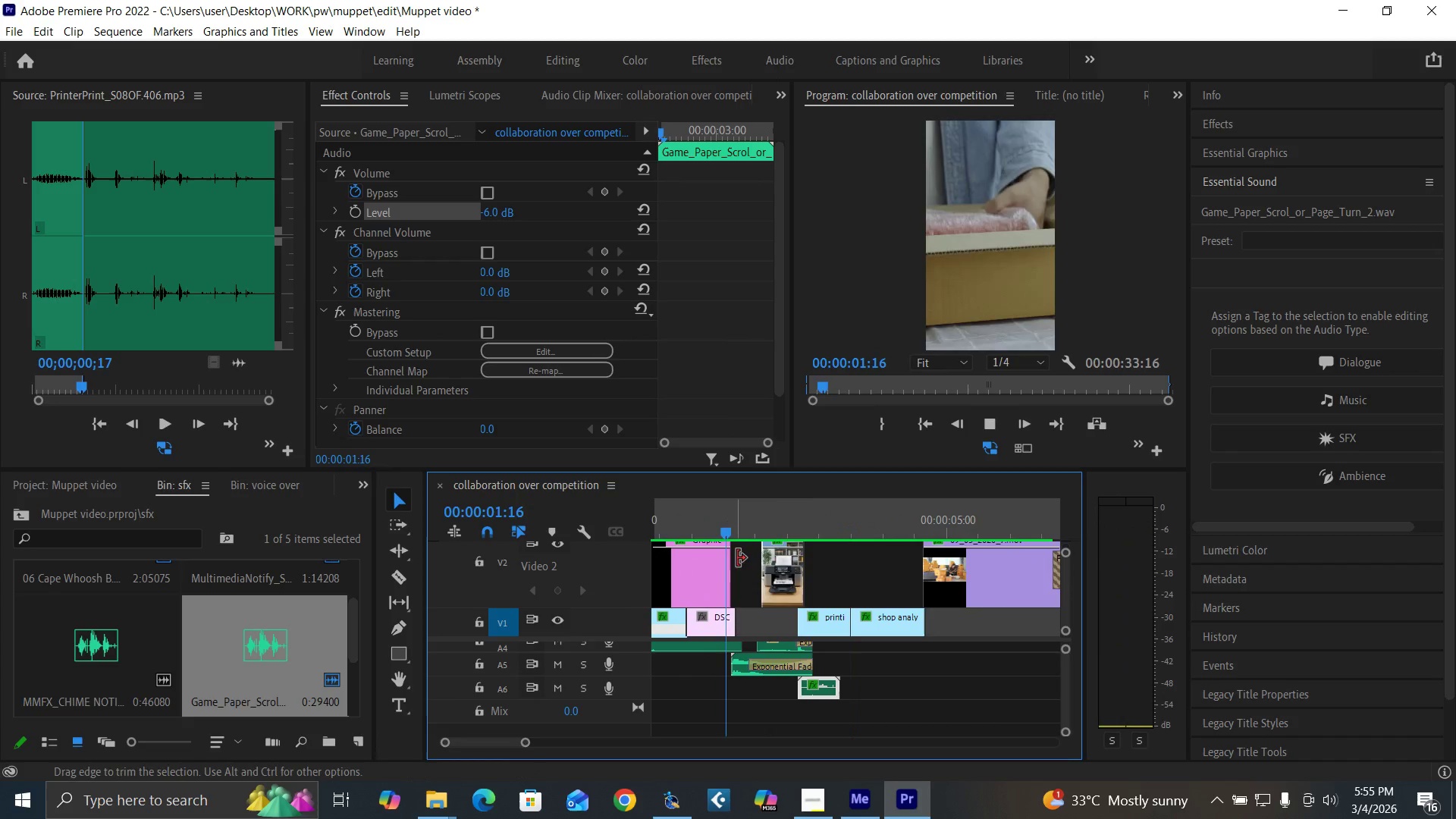 
key(Space)
 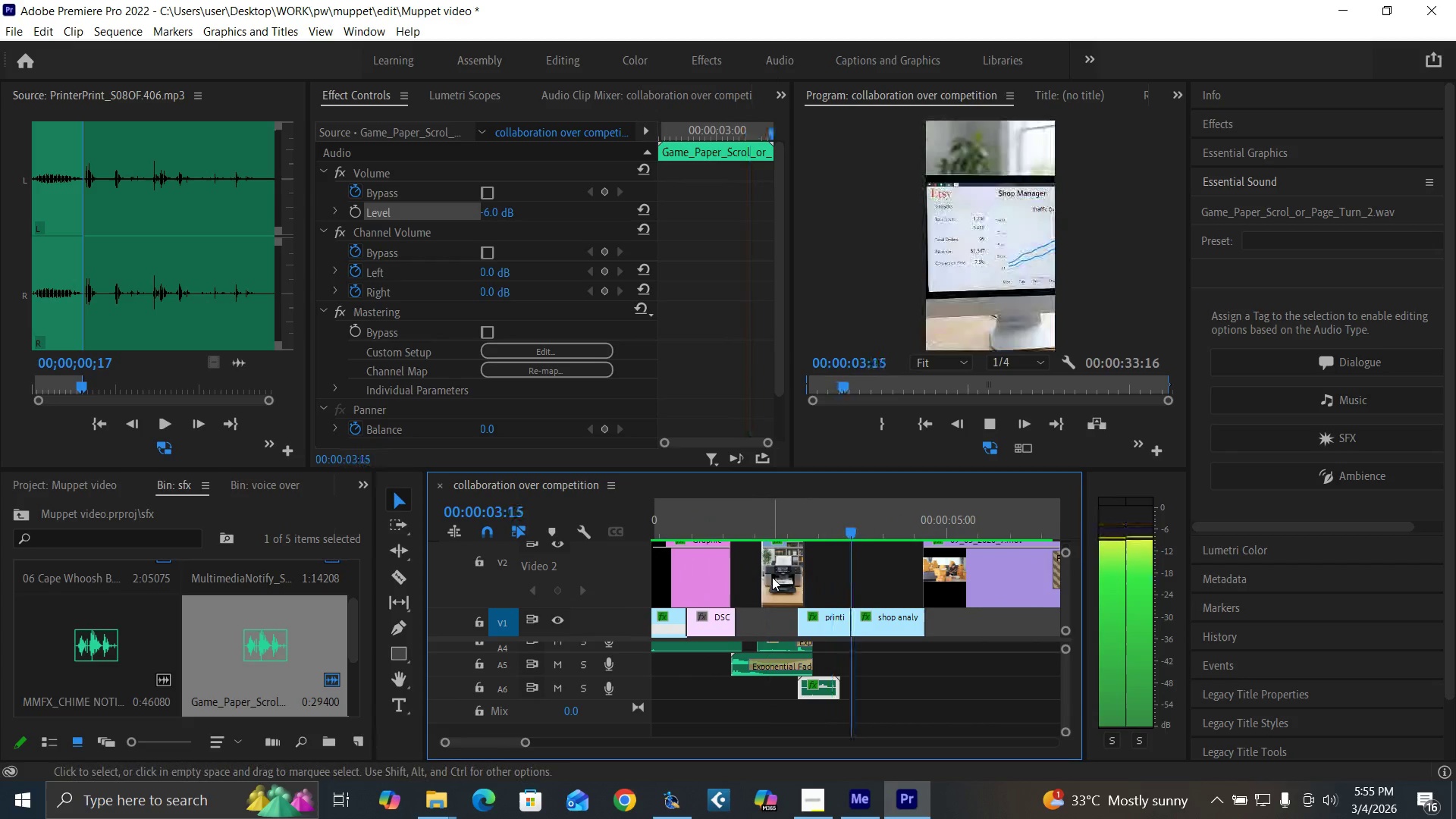 
key(Space)
 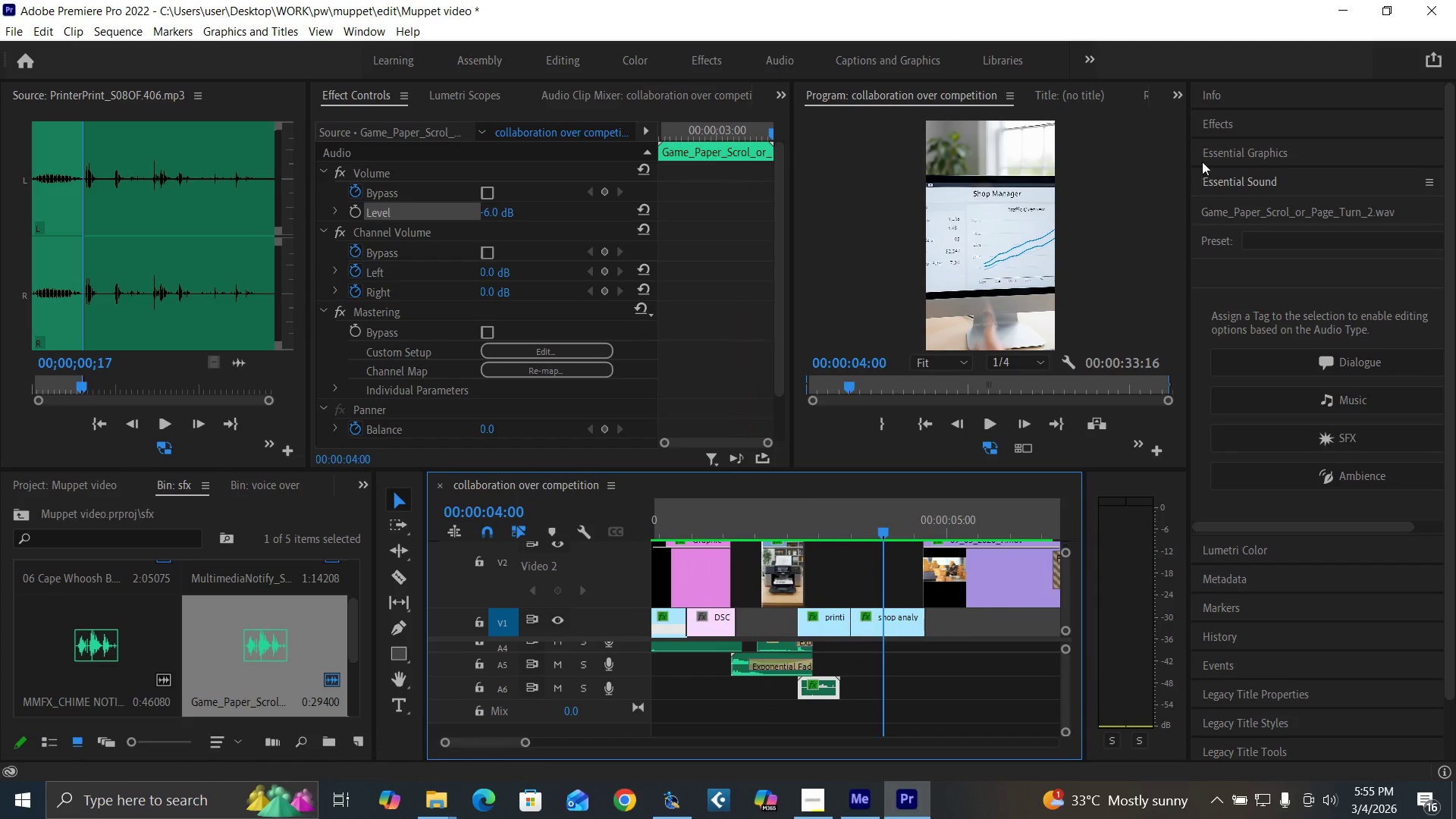 
left_click([1217, 117])
 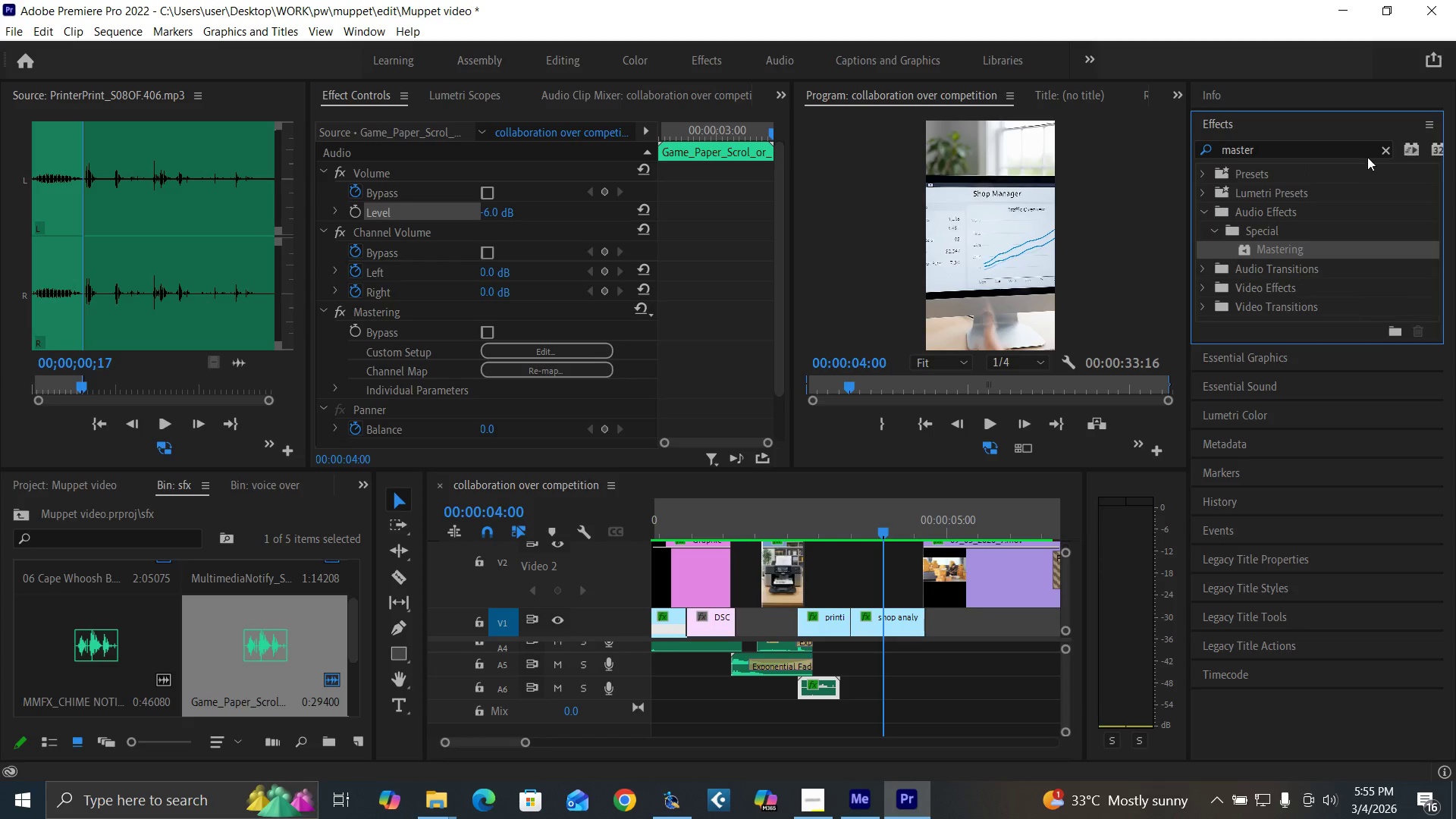 
left_click([1385, 150])
 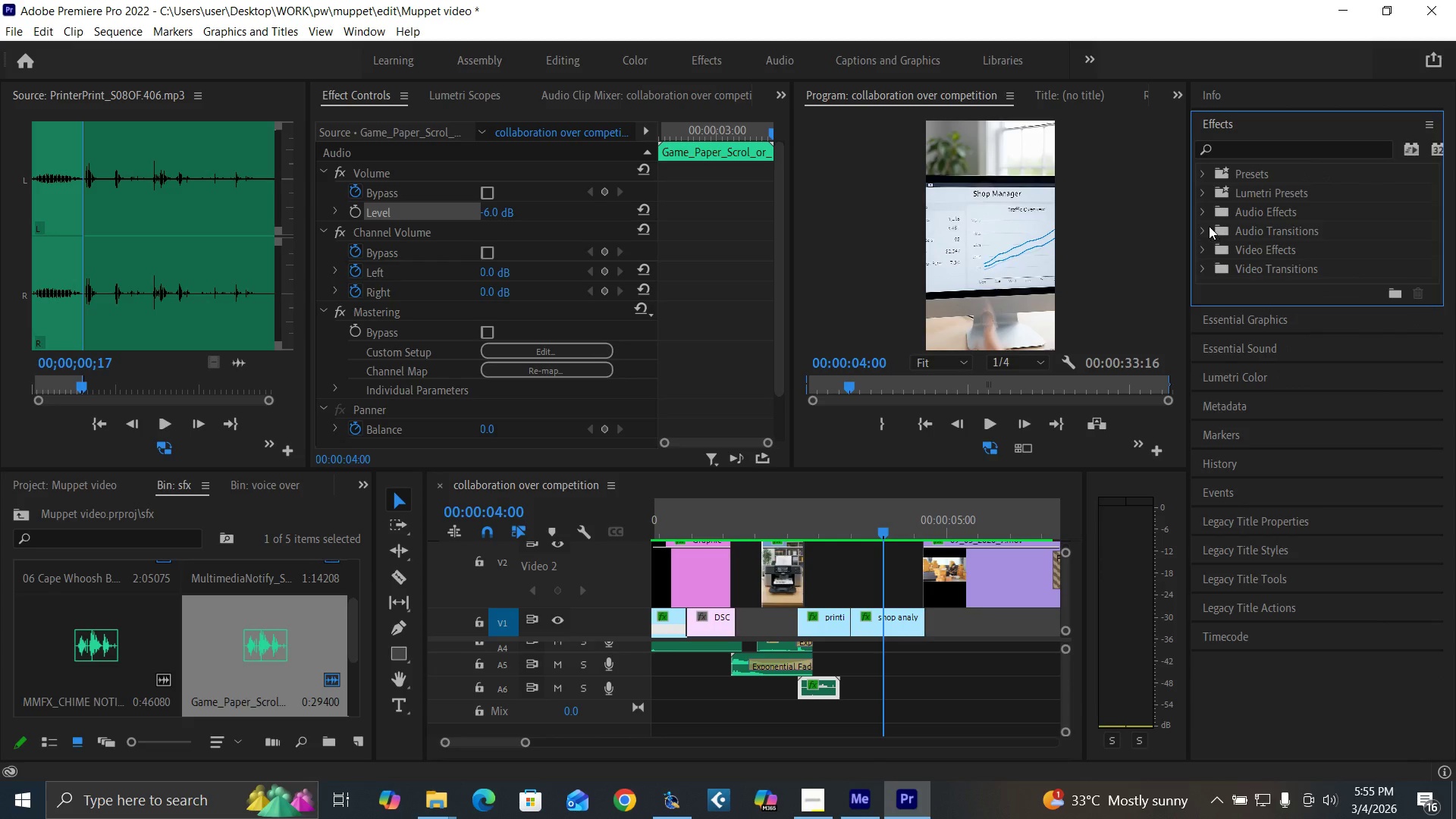 
left_click([1207, 224])
 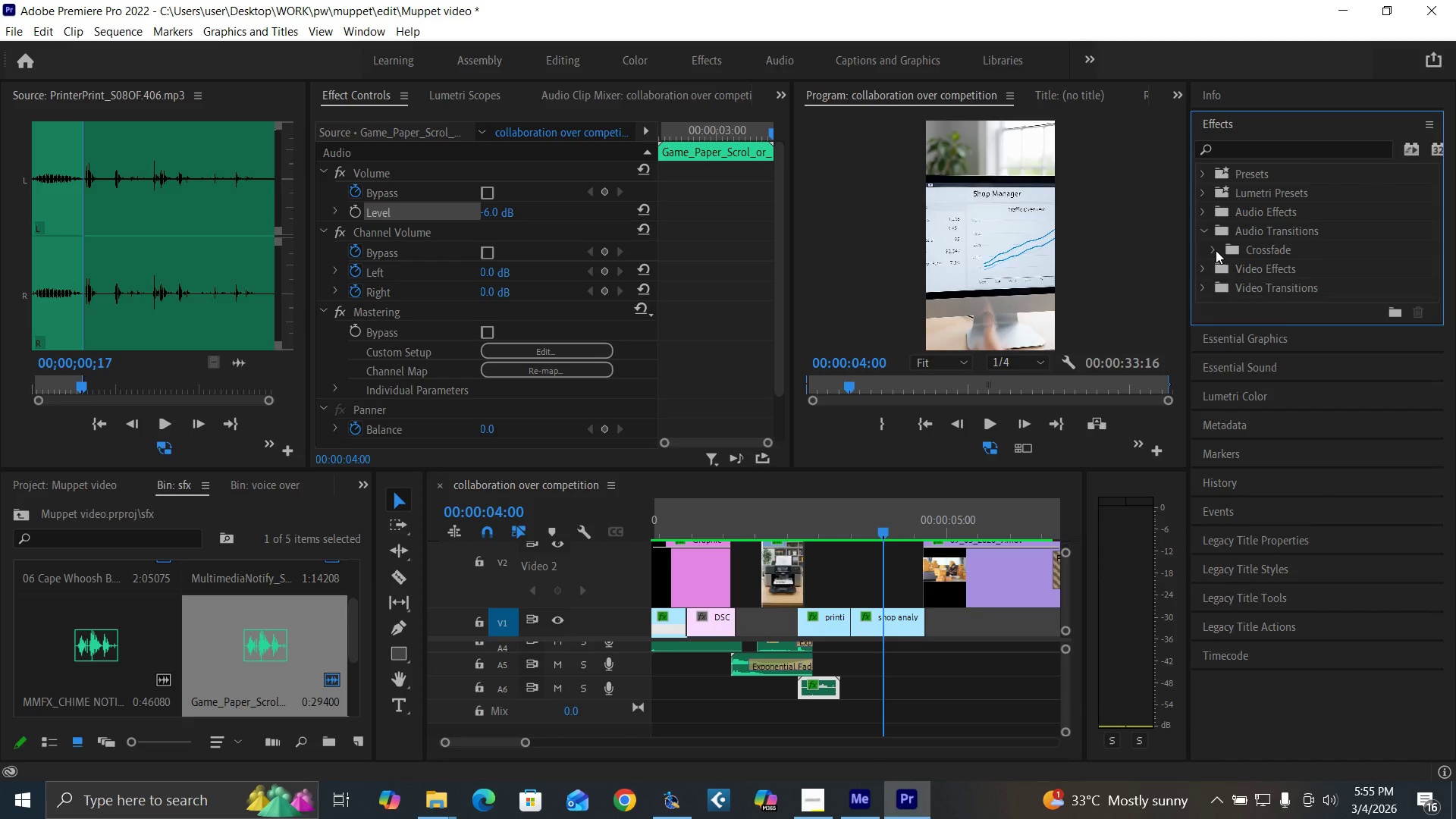 
left_click([1216, 250])
 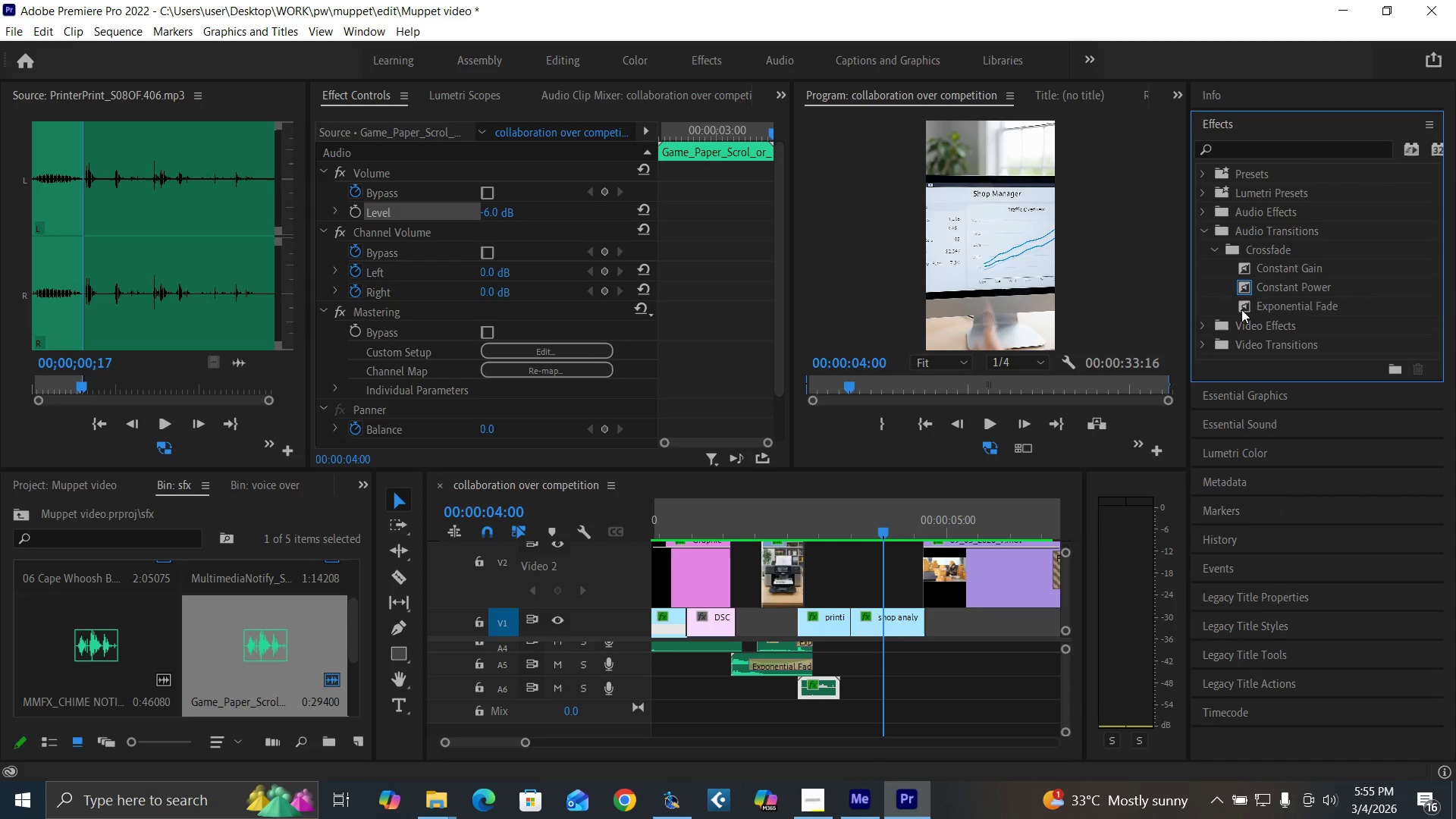 
left_click_drag(start_coordinate=[1241, 309], to_coordinate=[833, 683])
 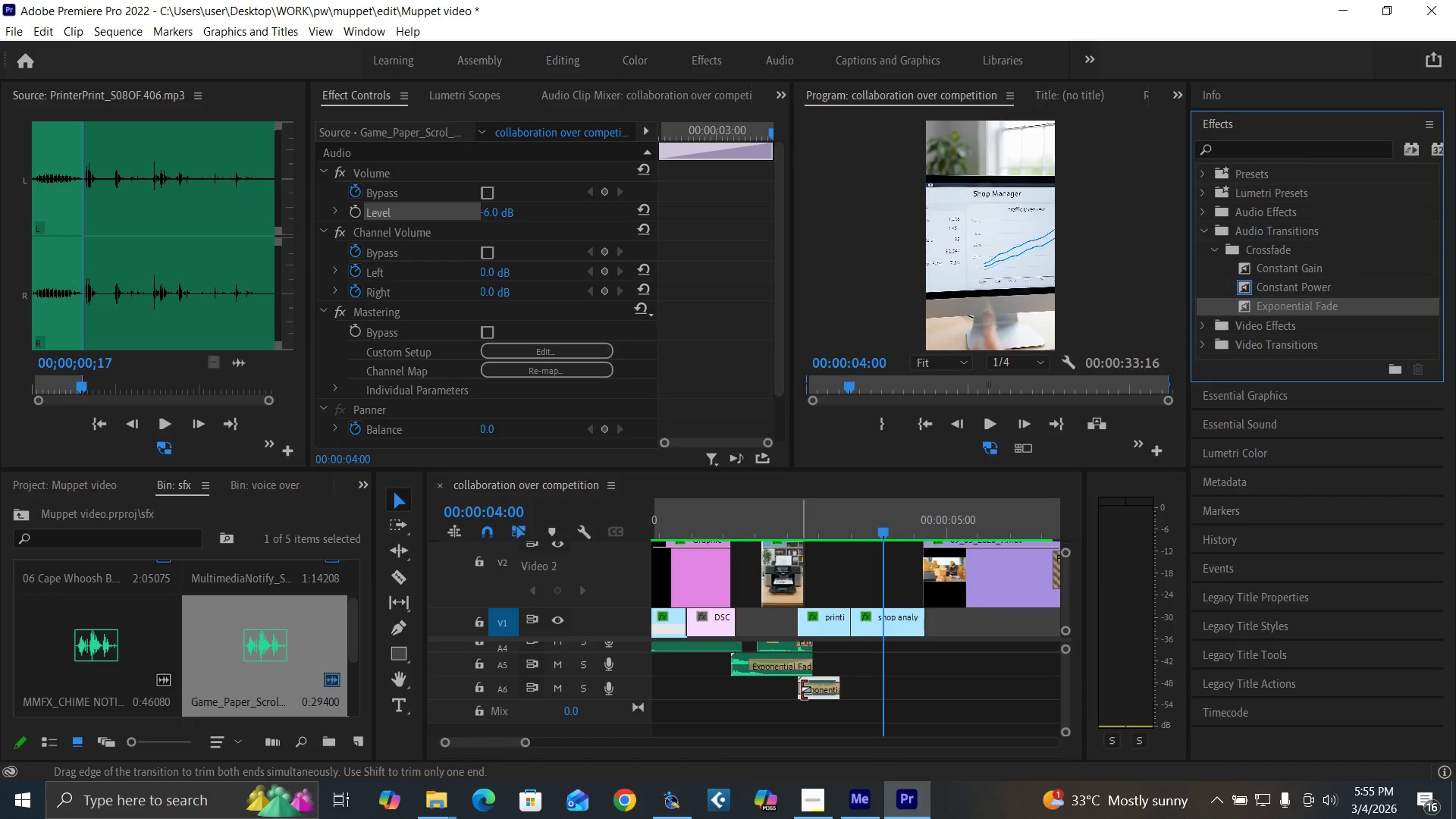 
left_click_drag(start_coordinate=[800, 689], to_coordinate=[830, 697])
 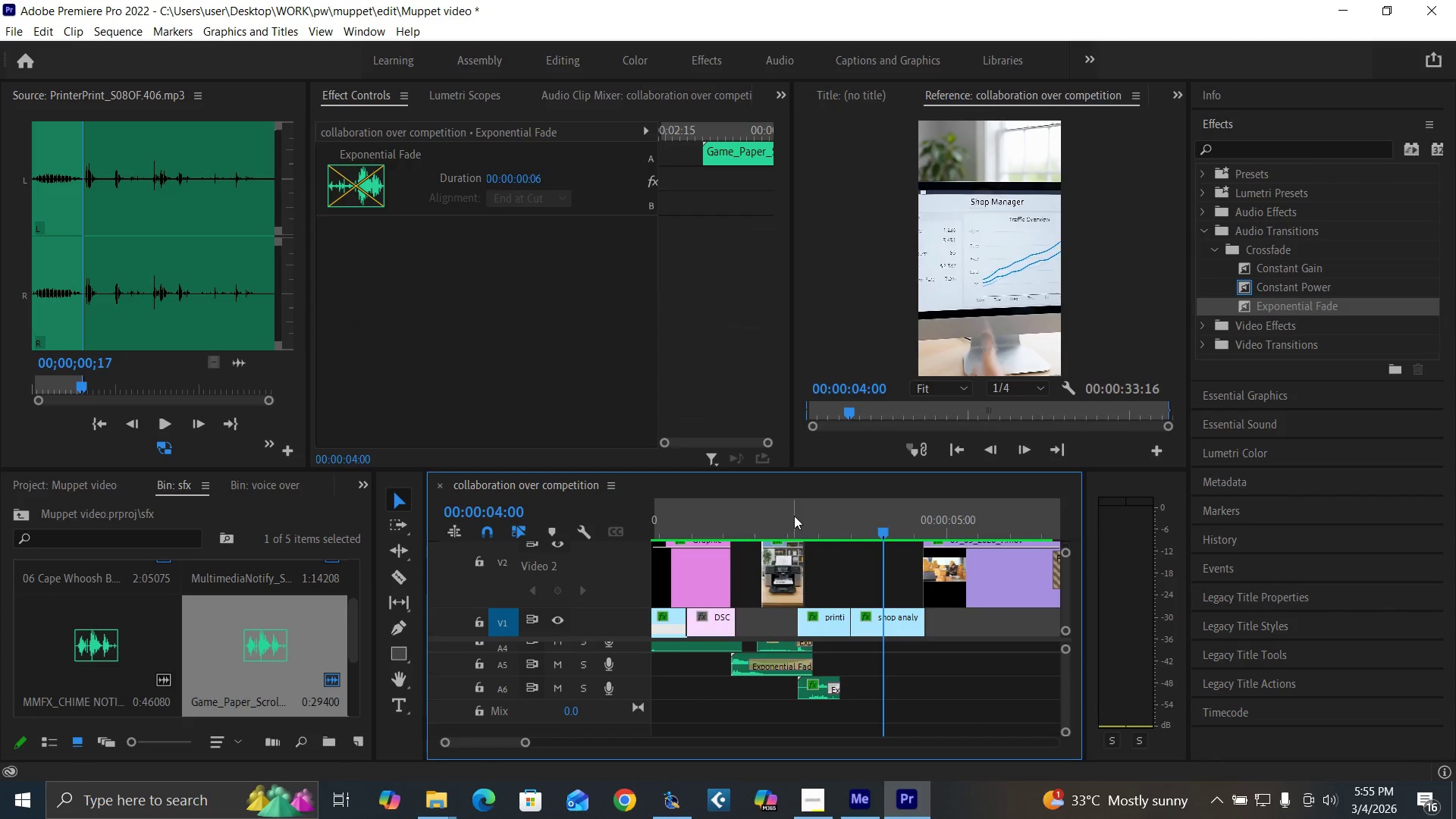 
left_click([794, 516])
 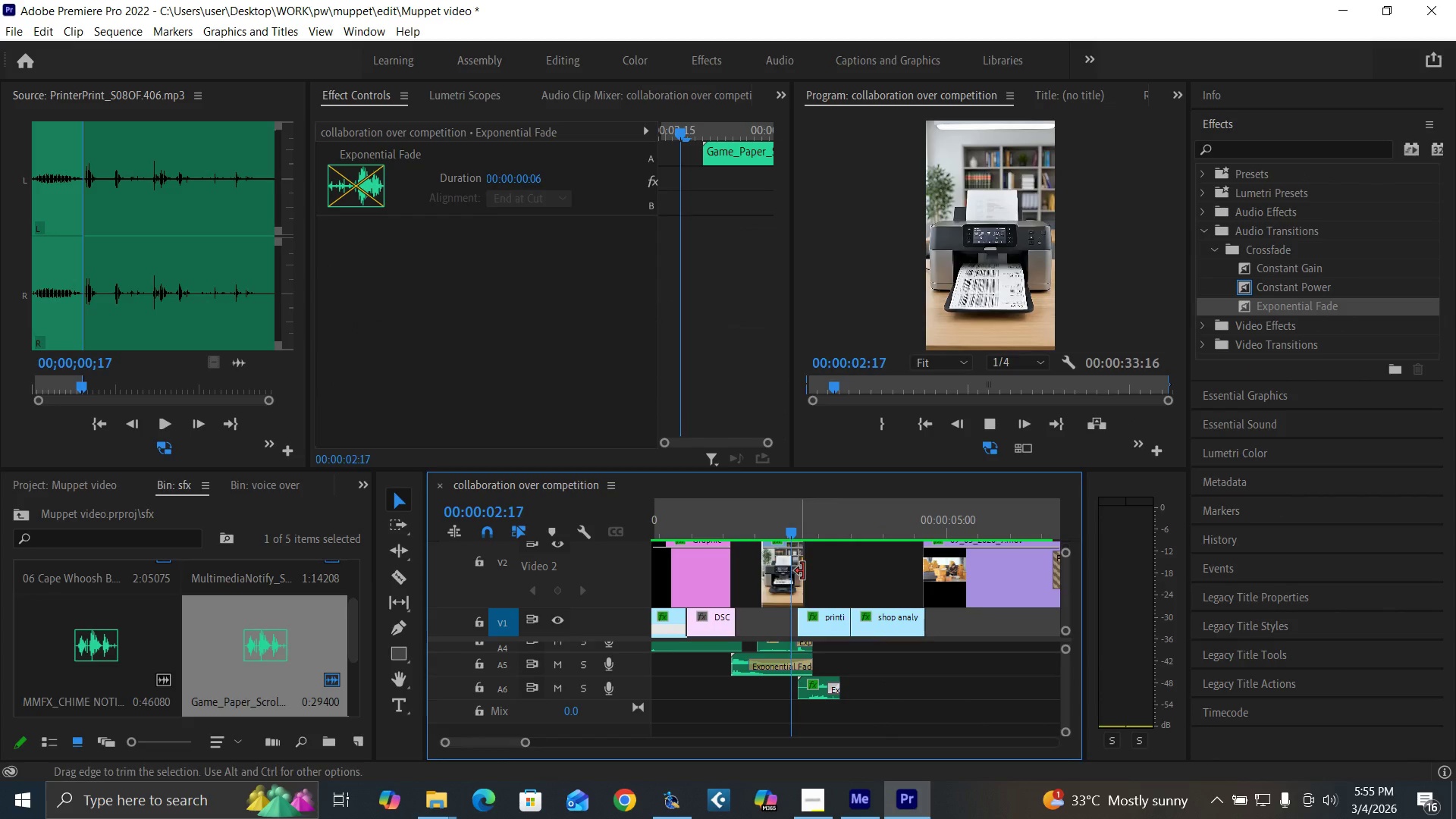 
key(Space)
 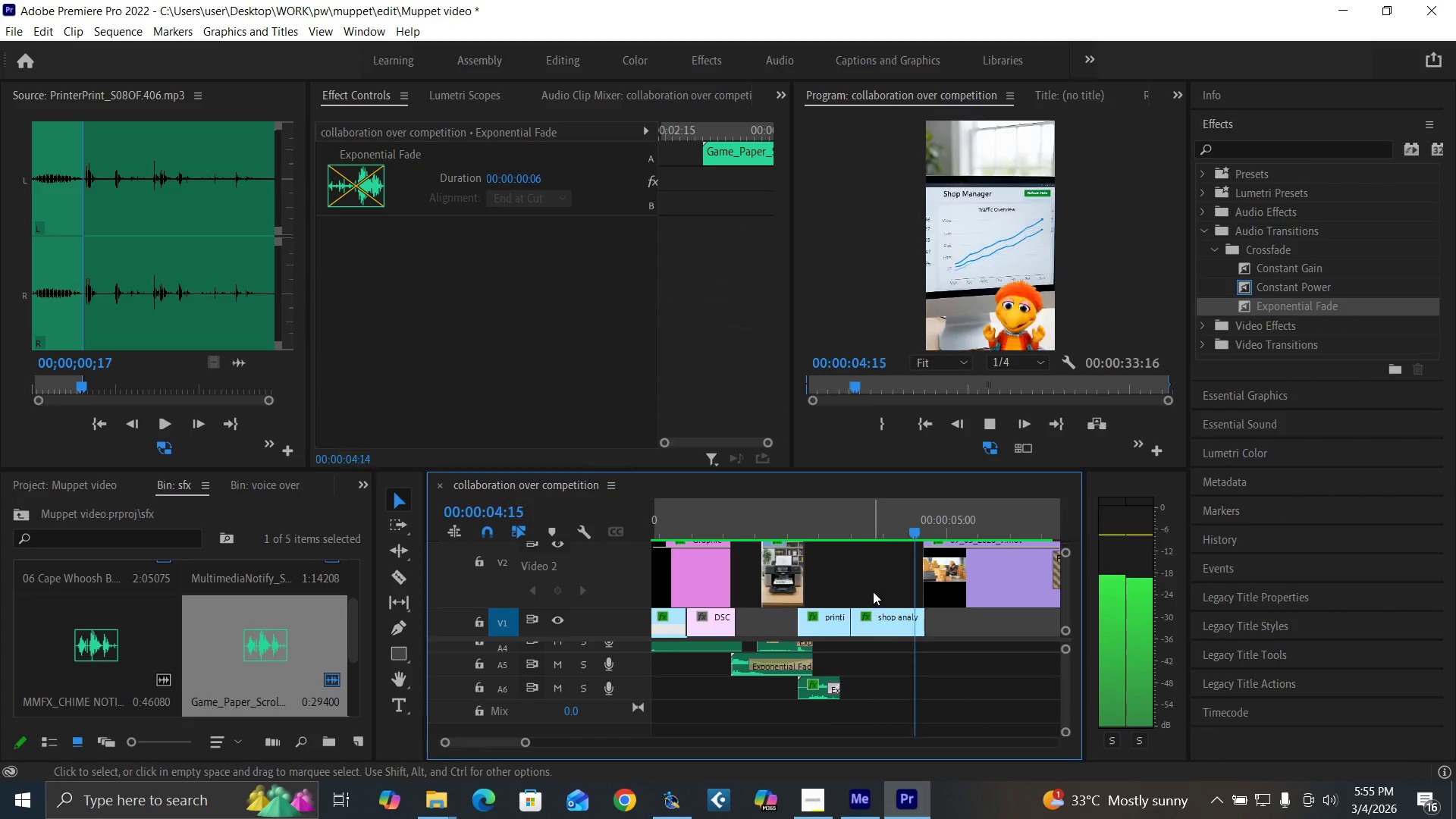 
key(Space)
 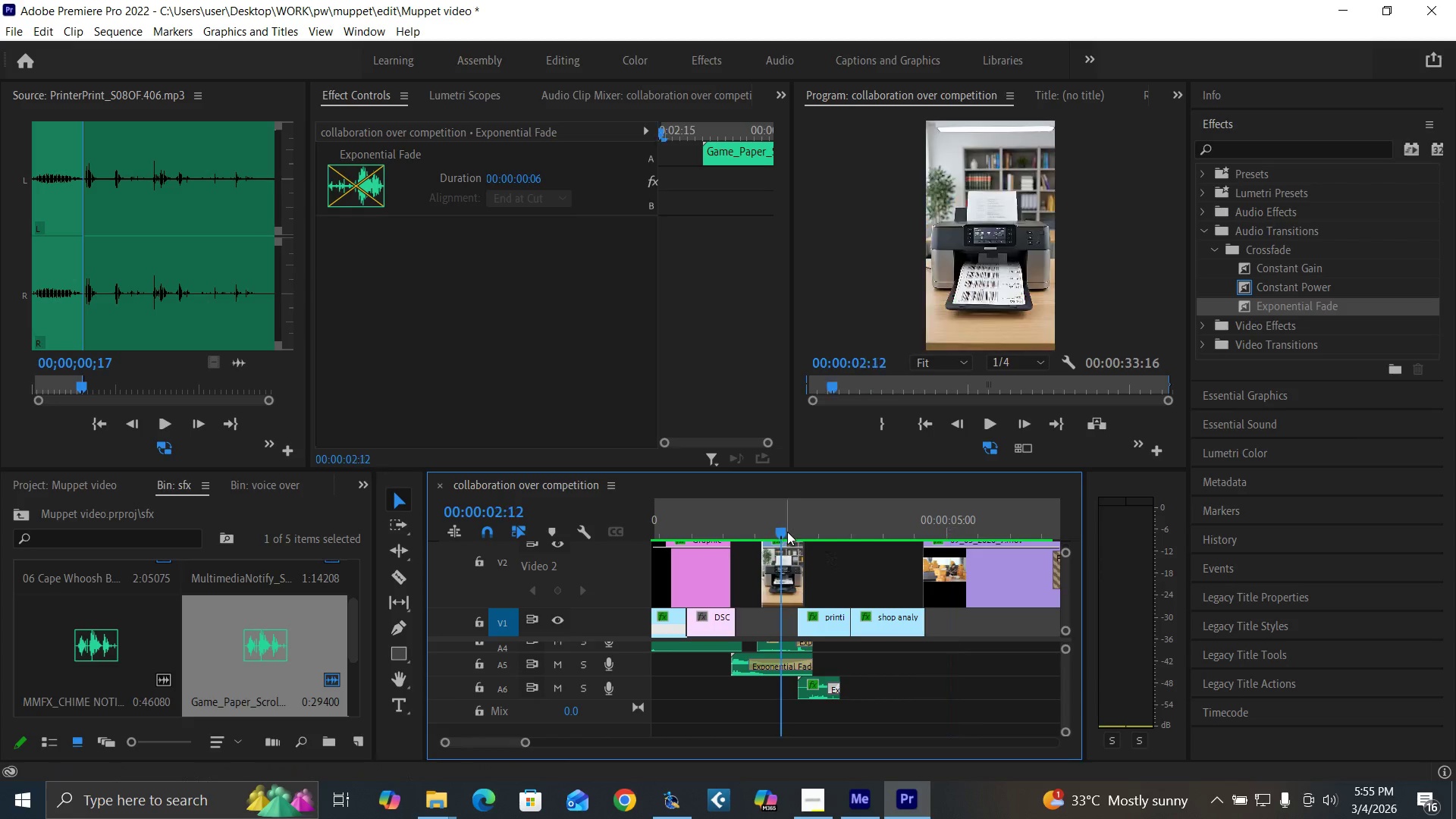 
key(Space)
 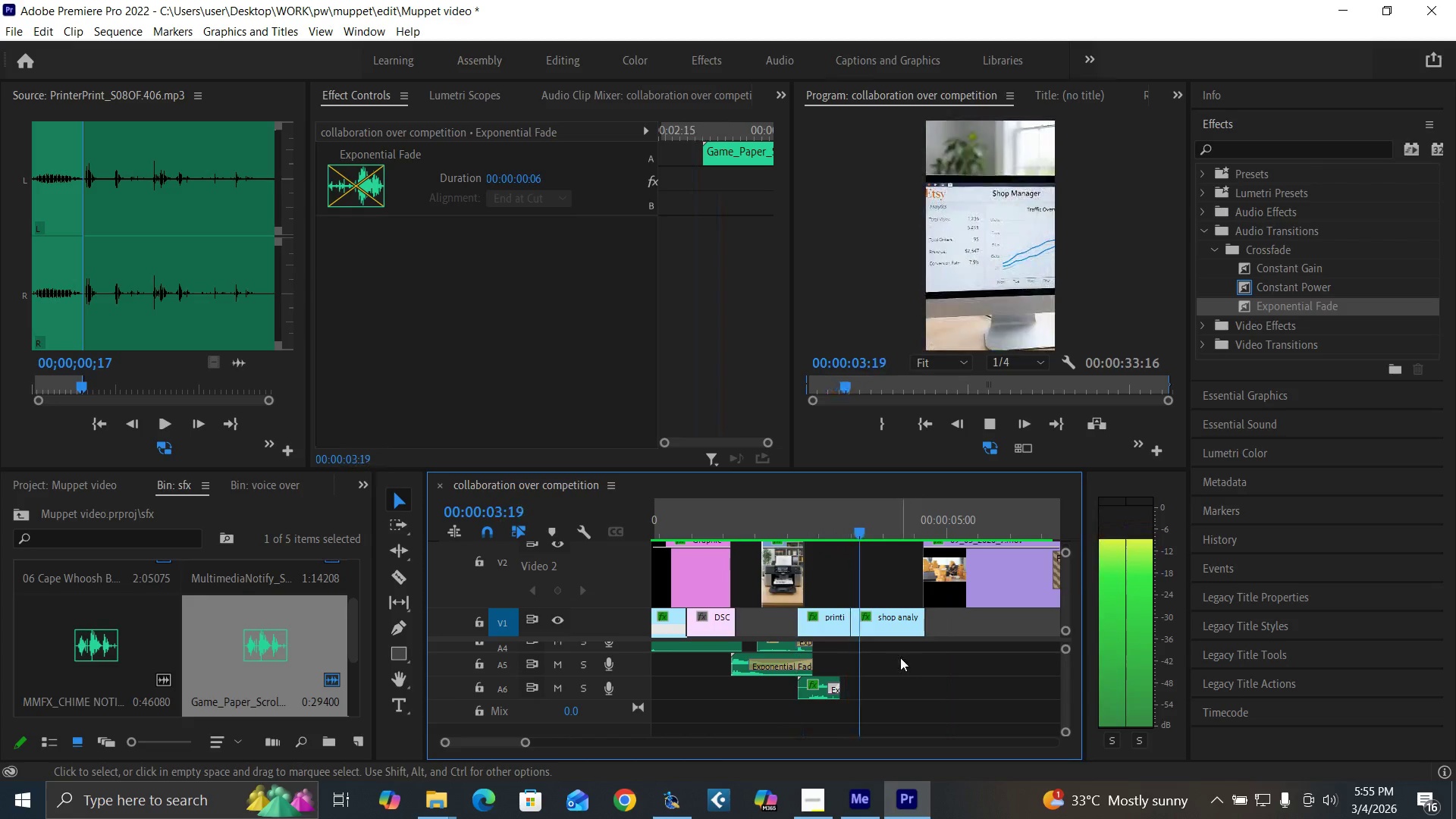 
key(Space)
 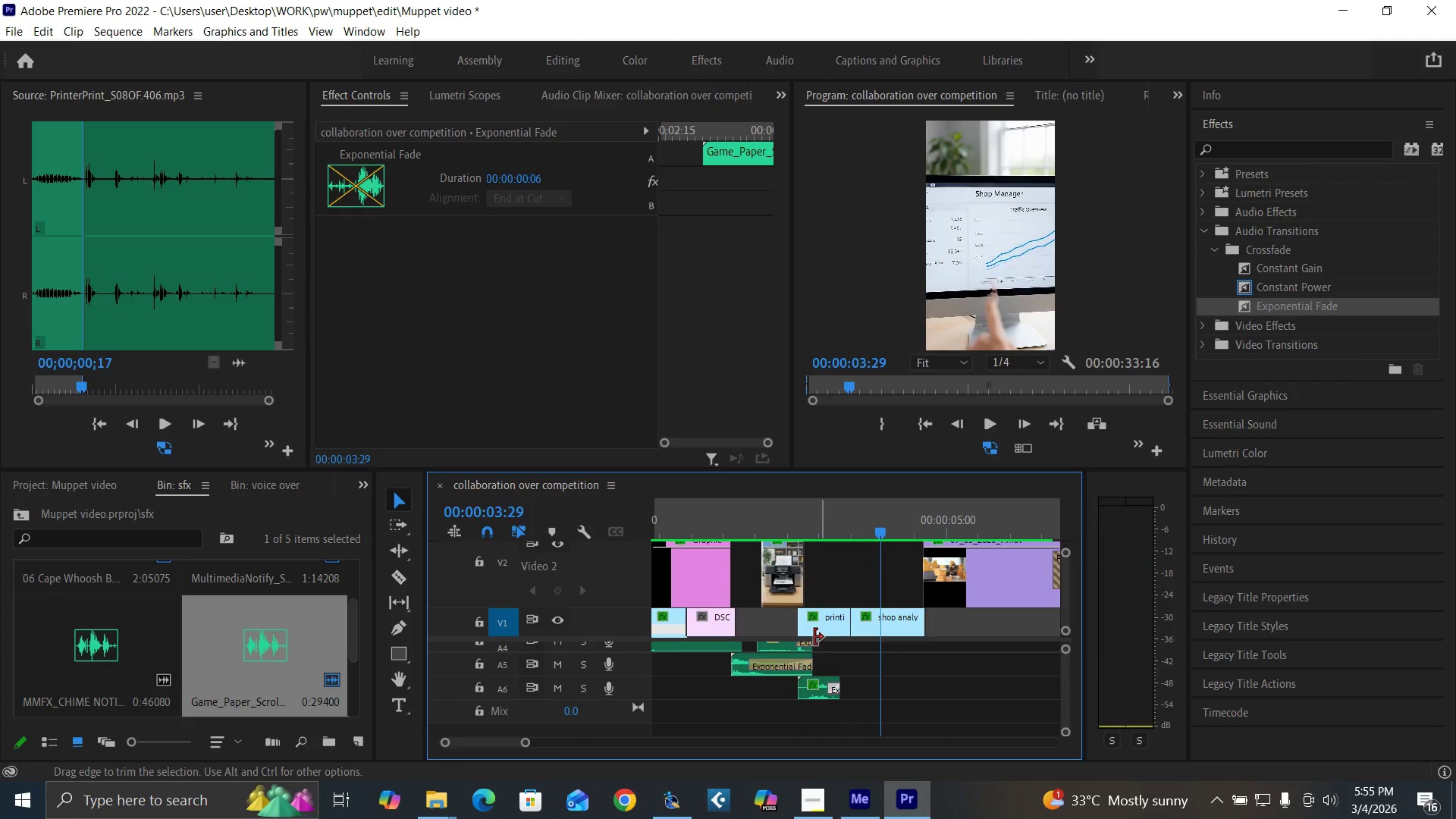 
key(Control+S)
 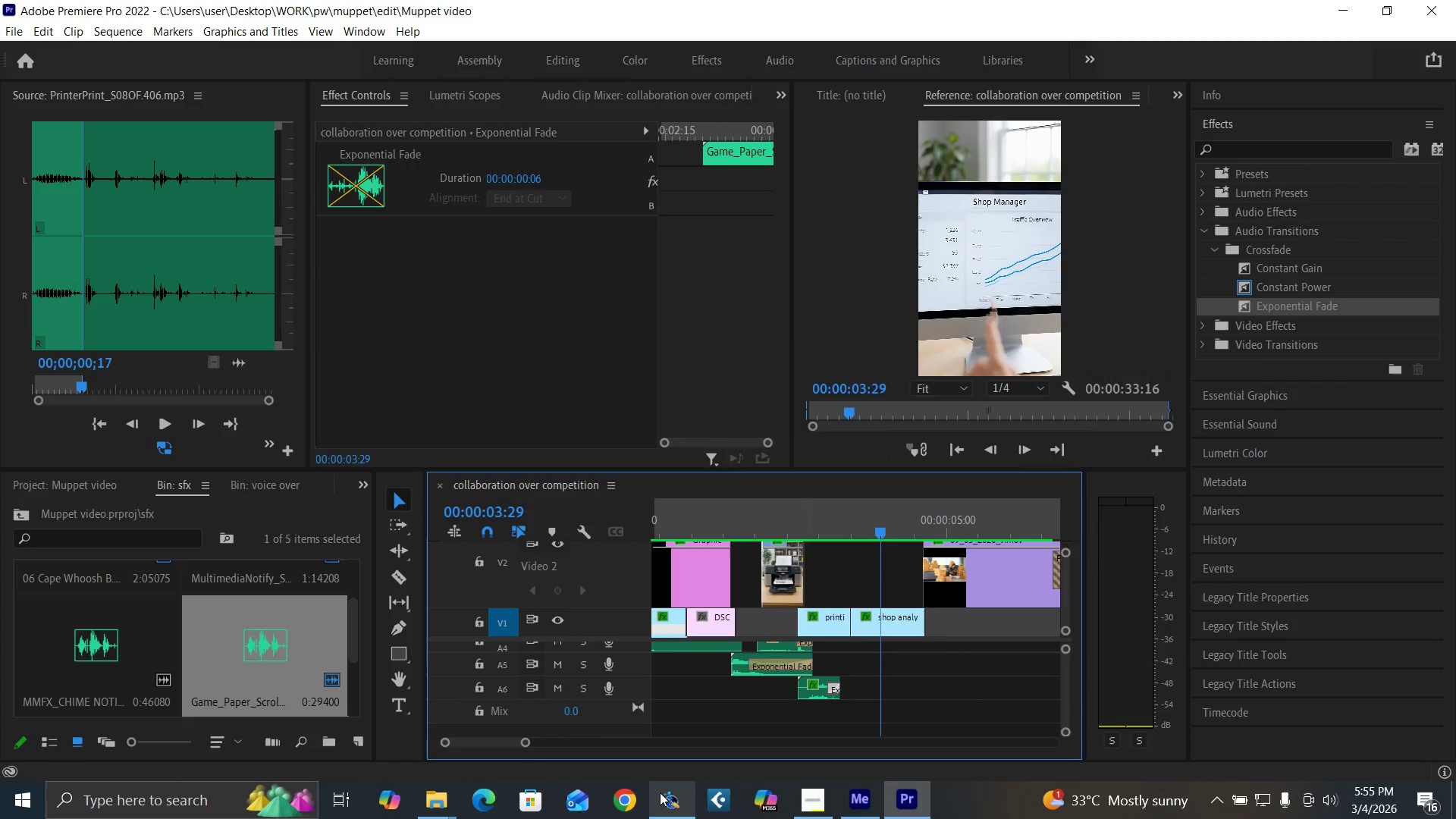 
left_click([663, 795])
 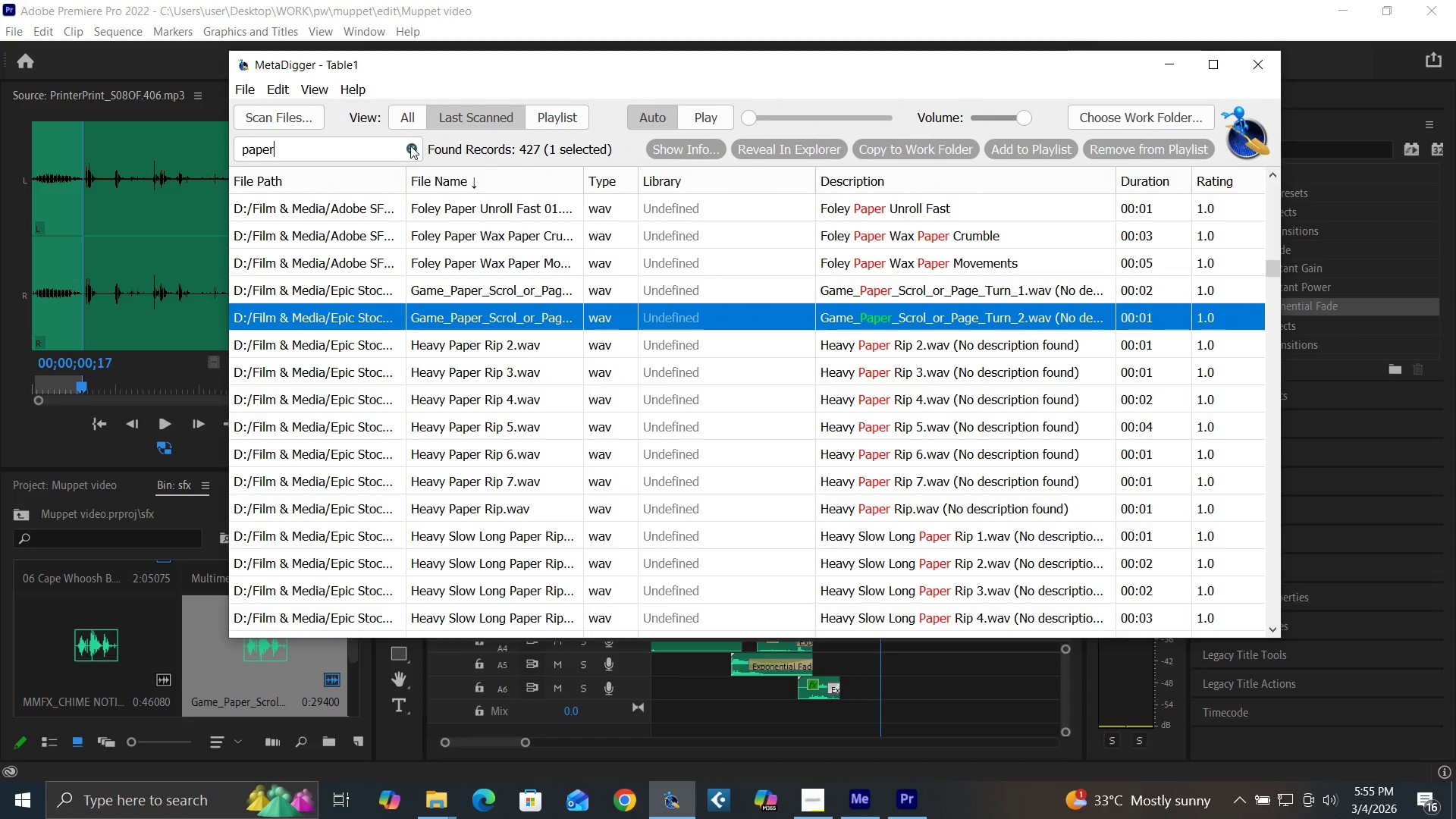 
double_click([381, 149])
 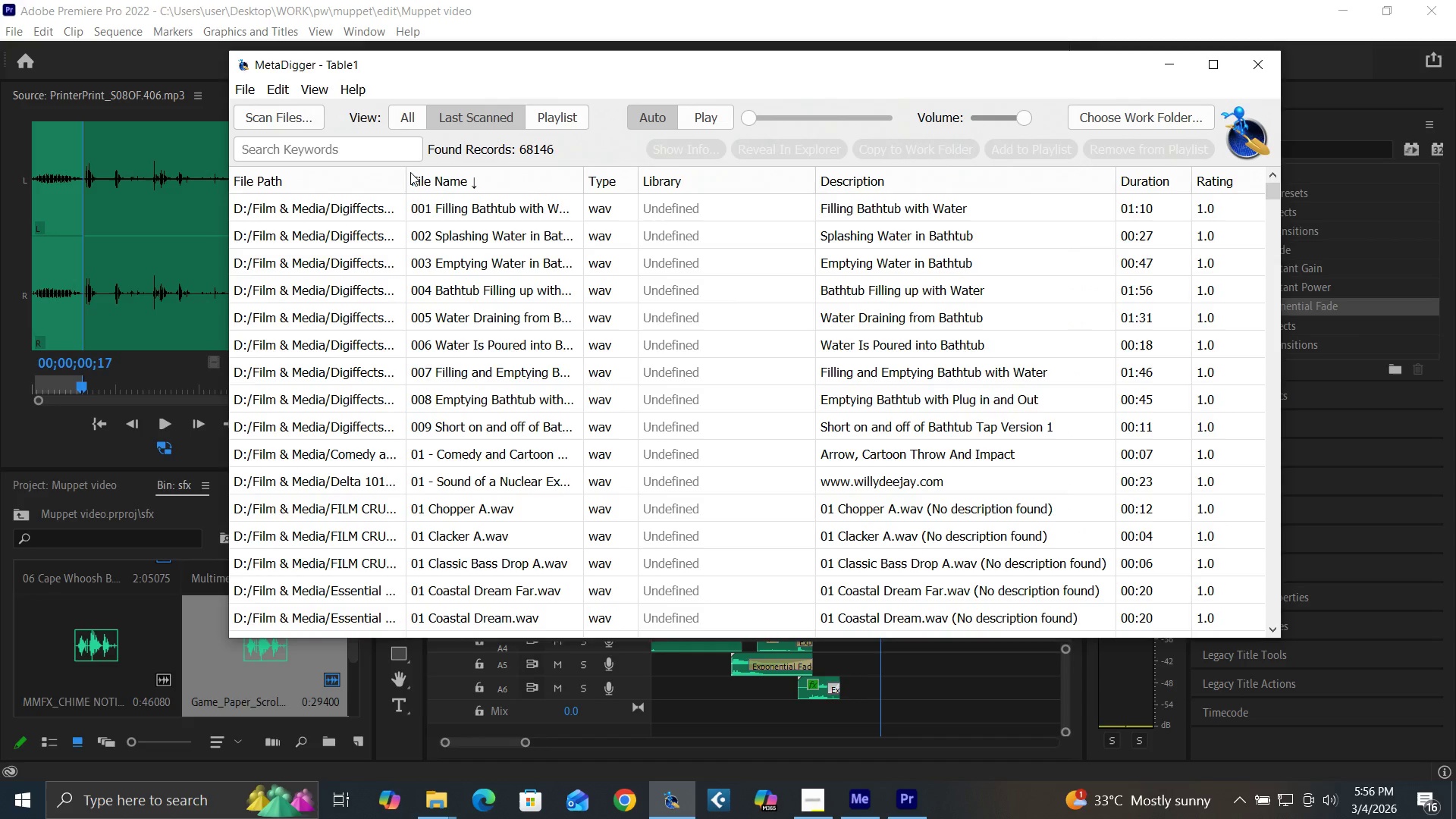 
type(fast whoosh)
 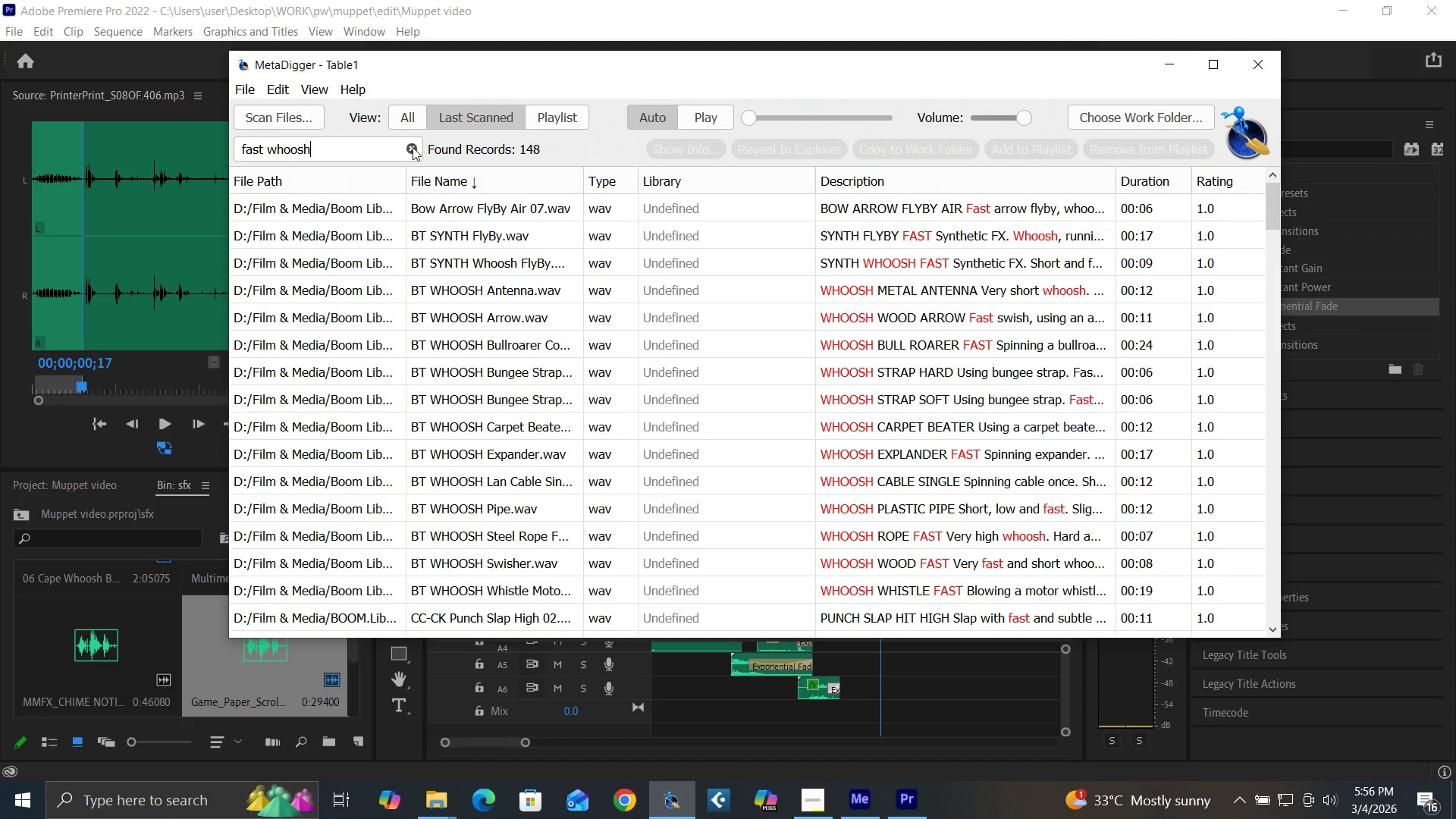 
left_click([413, 147])
 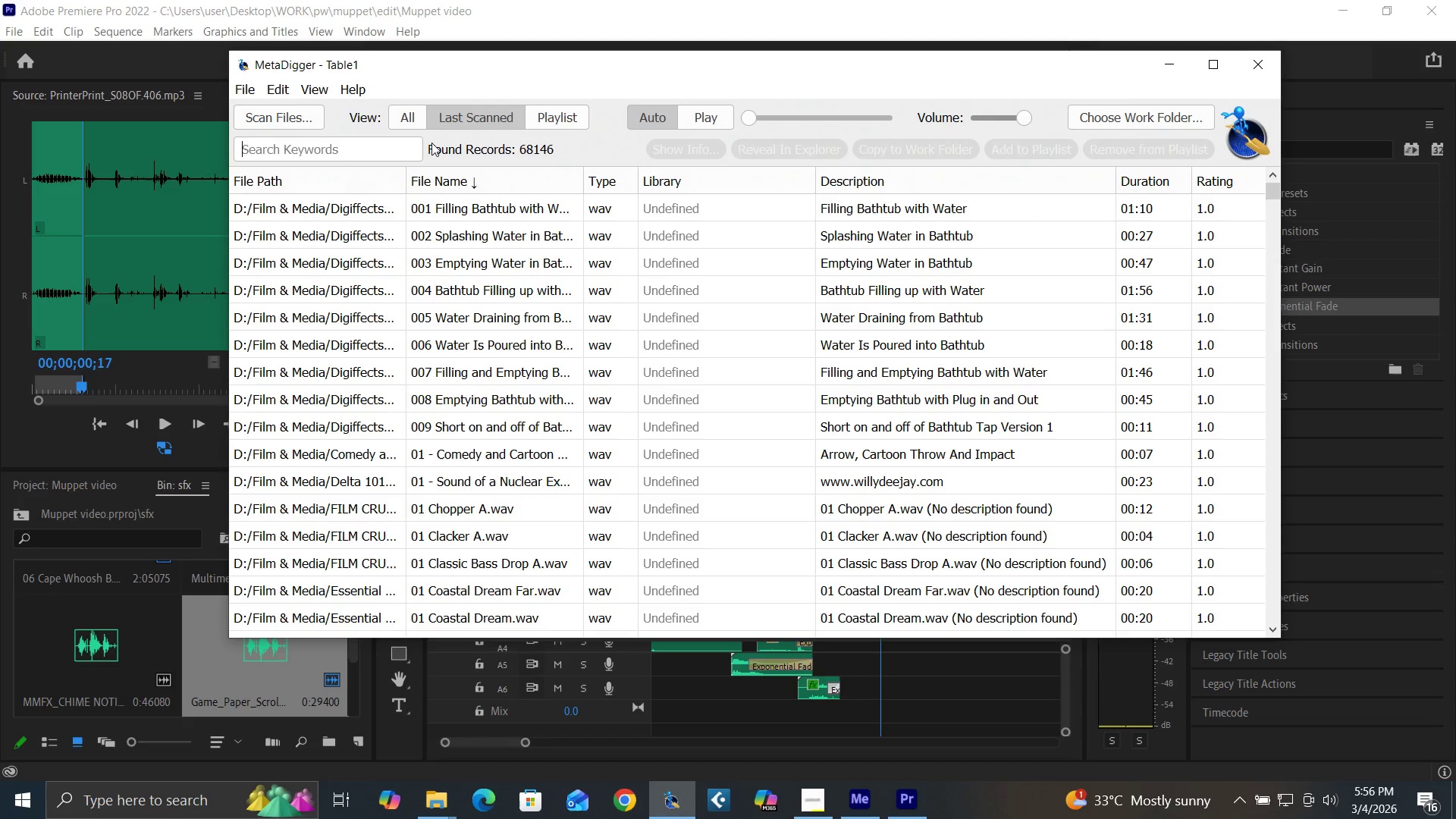 
type(cartoo rise)
 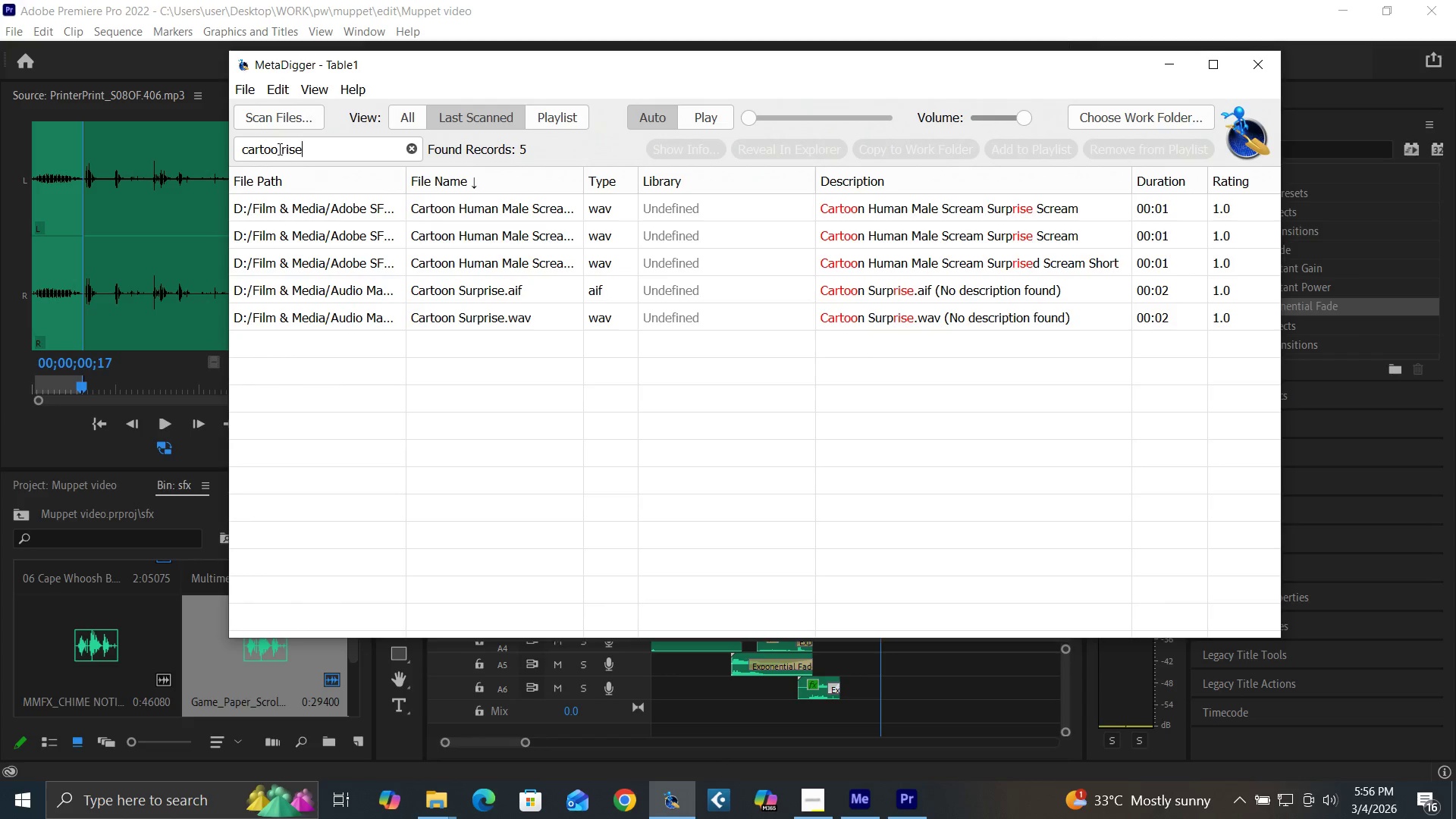 
left_click([275, 146])
 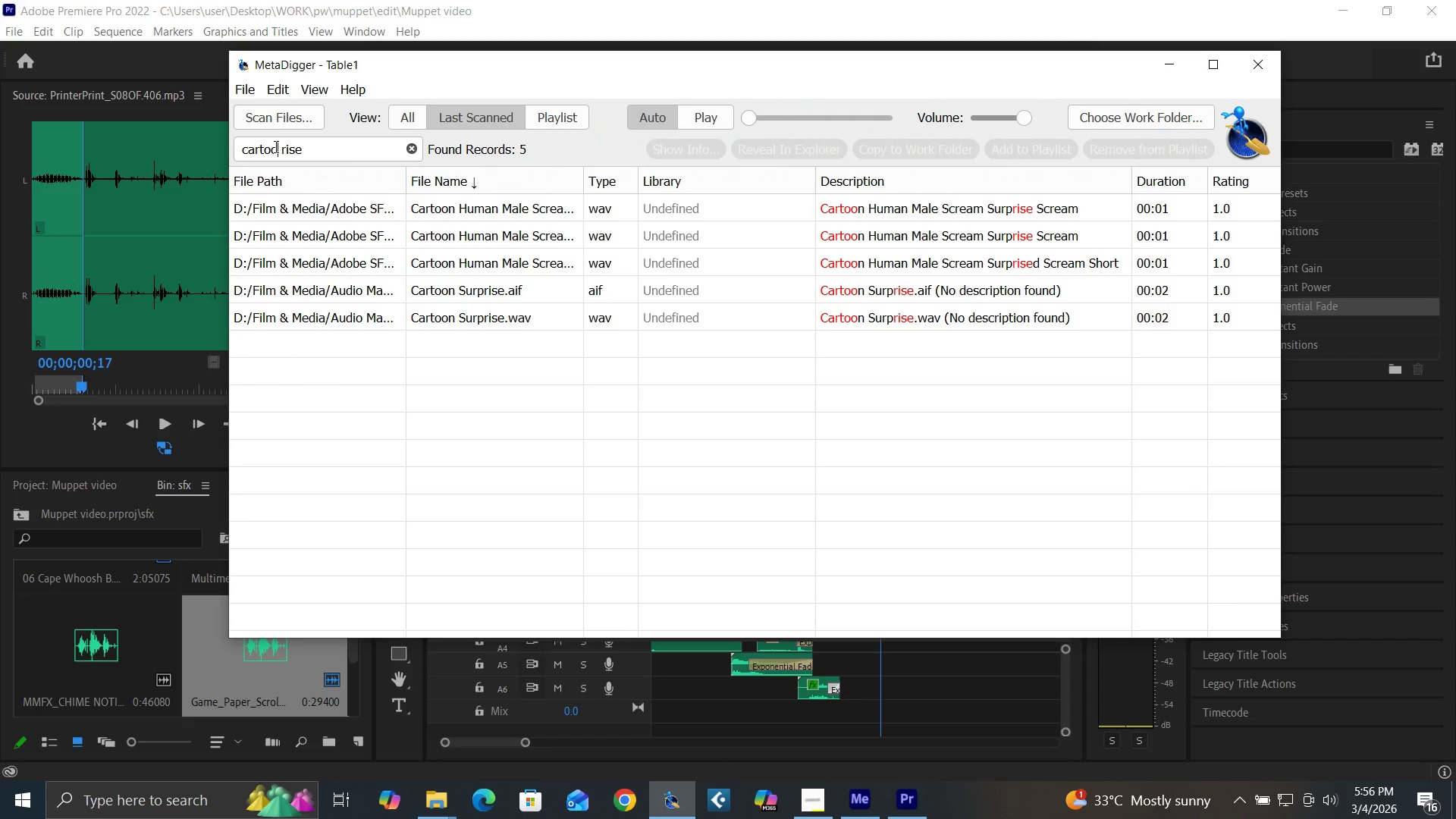 
key(N)
 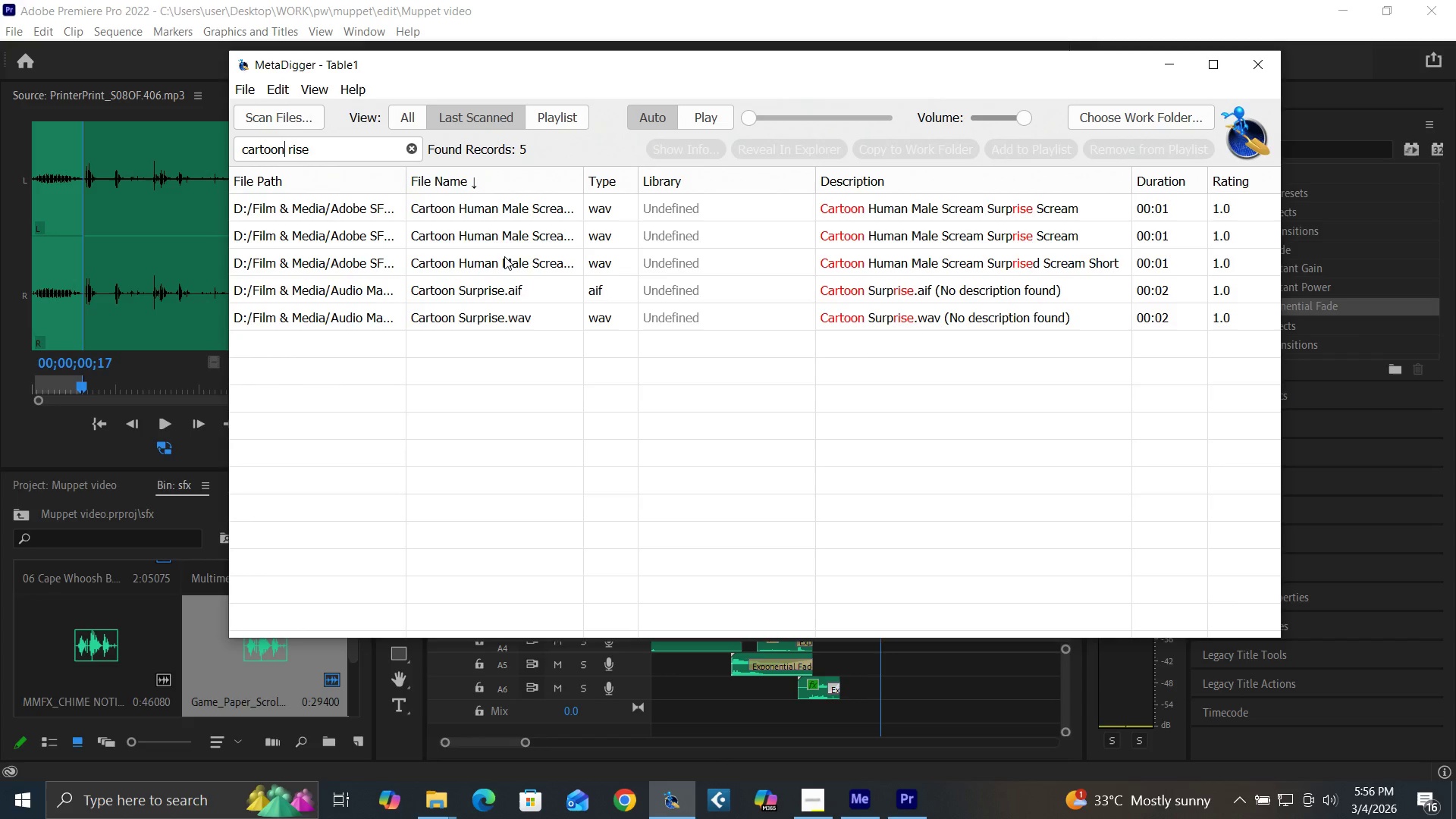 
left_click([491, 286])
 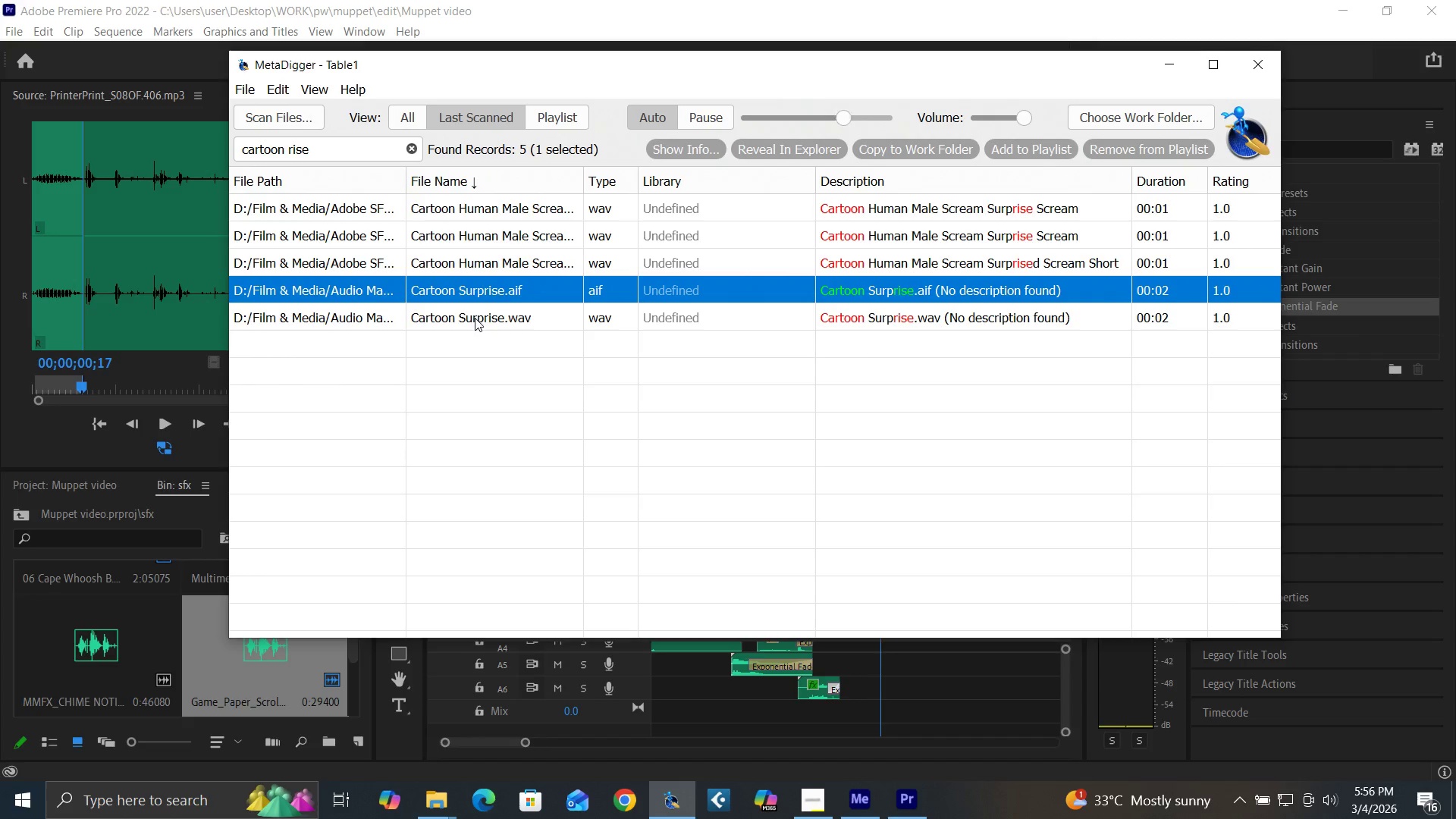 
left_click([475, 318])
 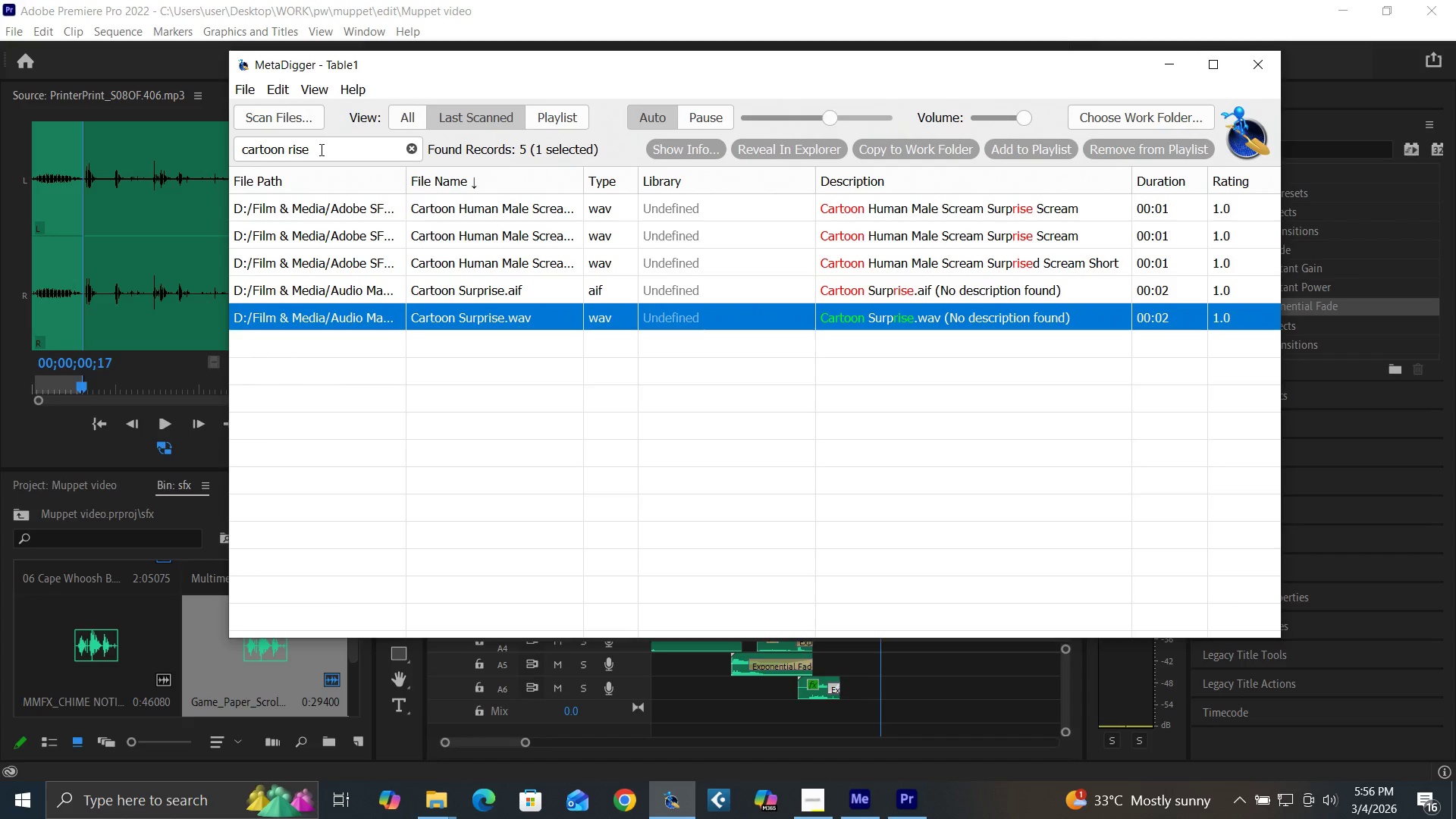 
left_click([320, 149])
 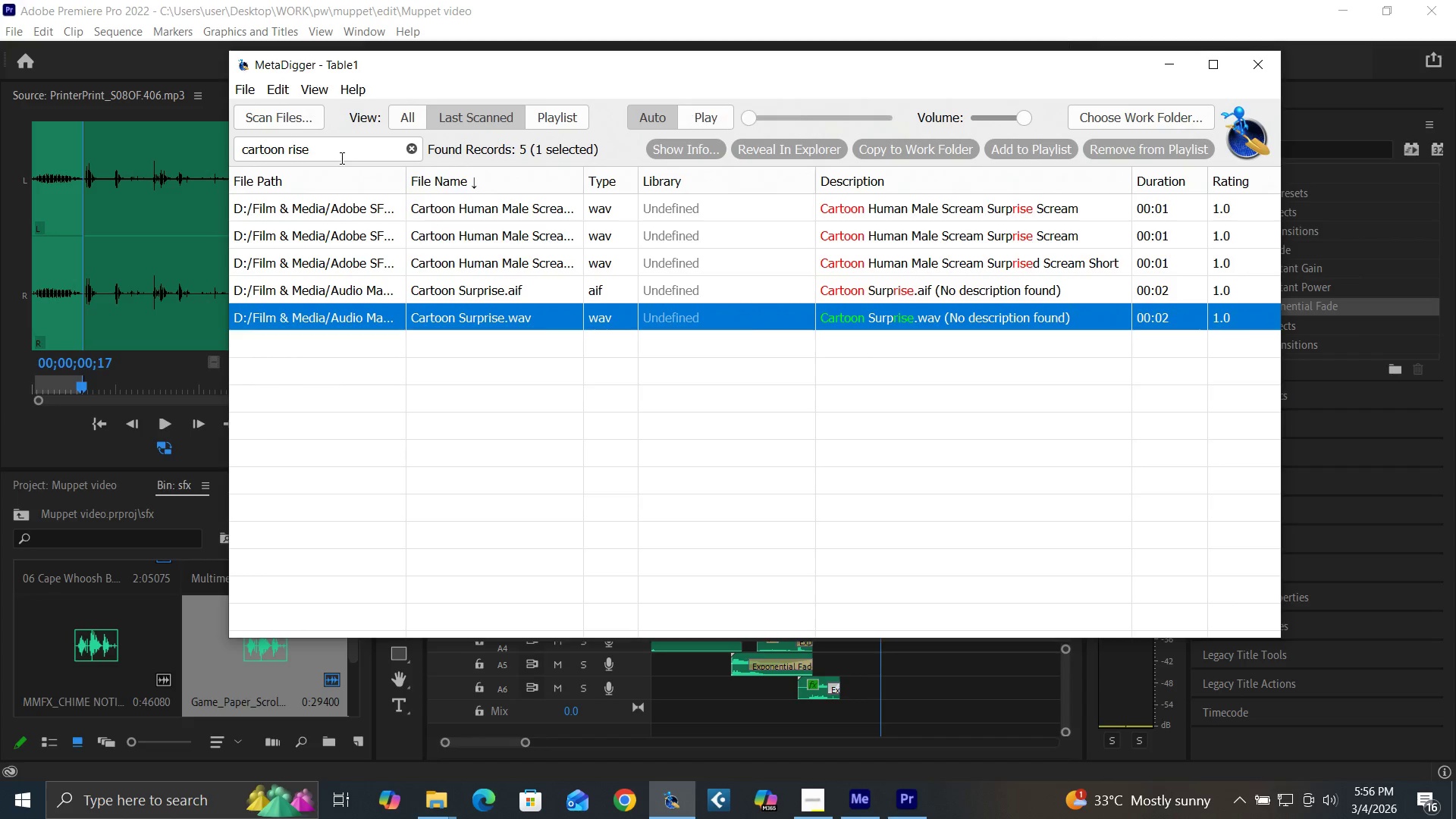 
key(Backspace)
 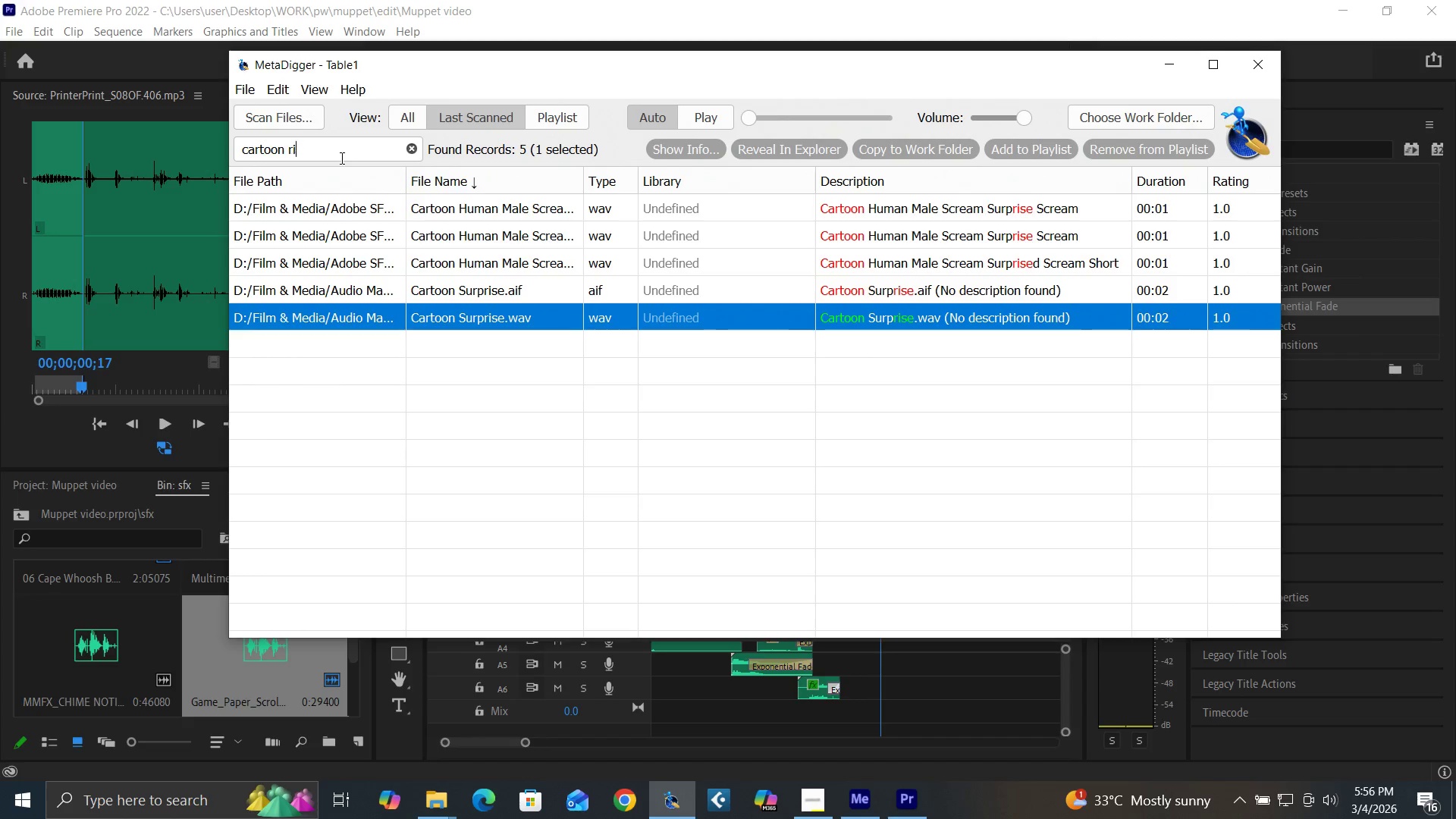 
key(Backspace)
 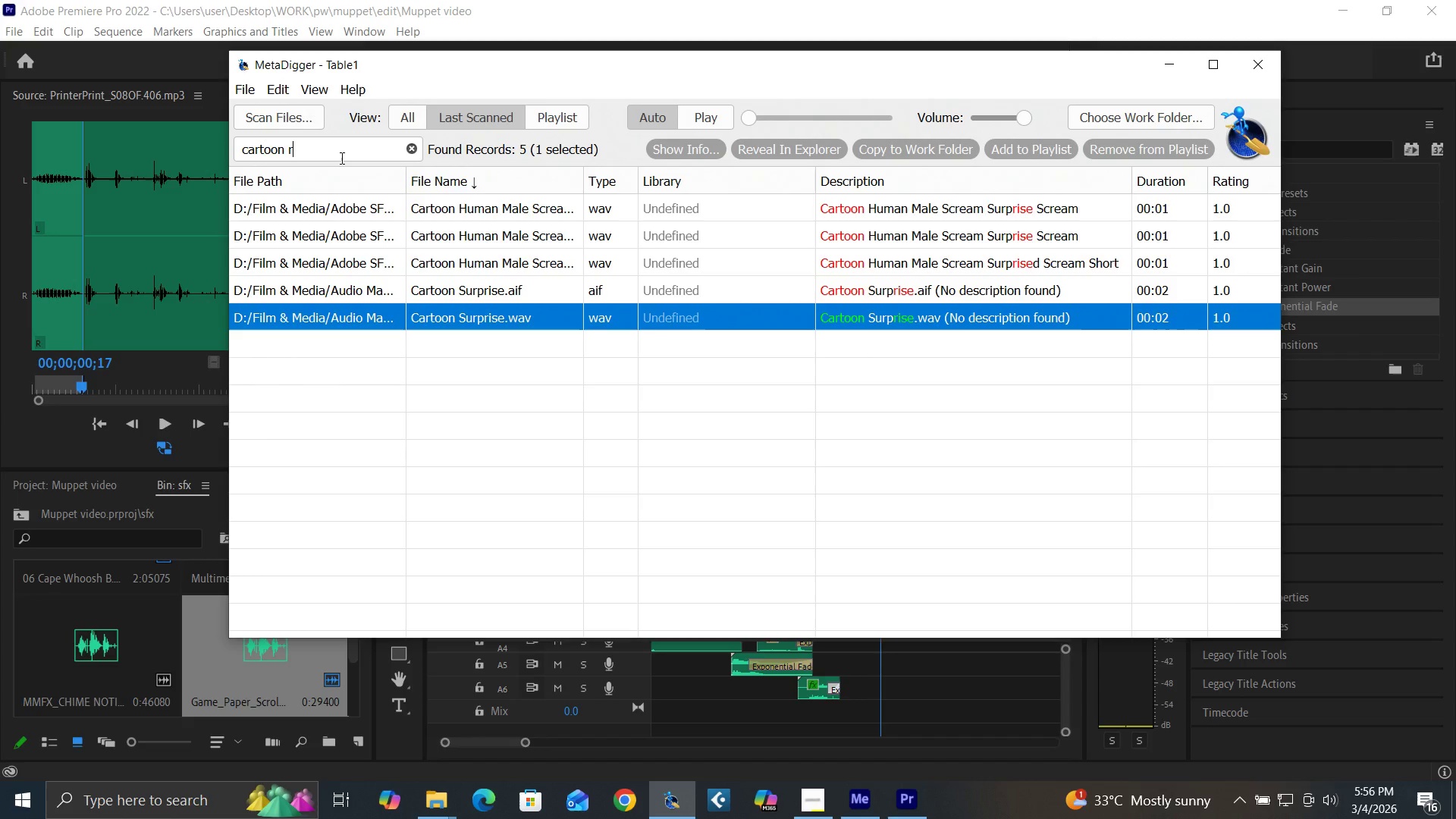 
key(Backspace)
 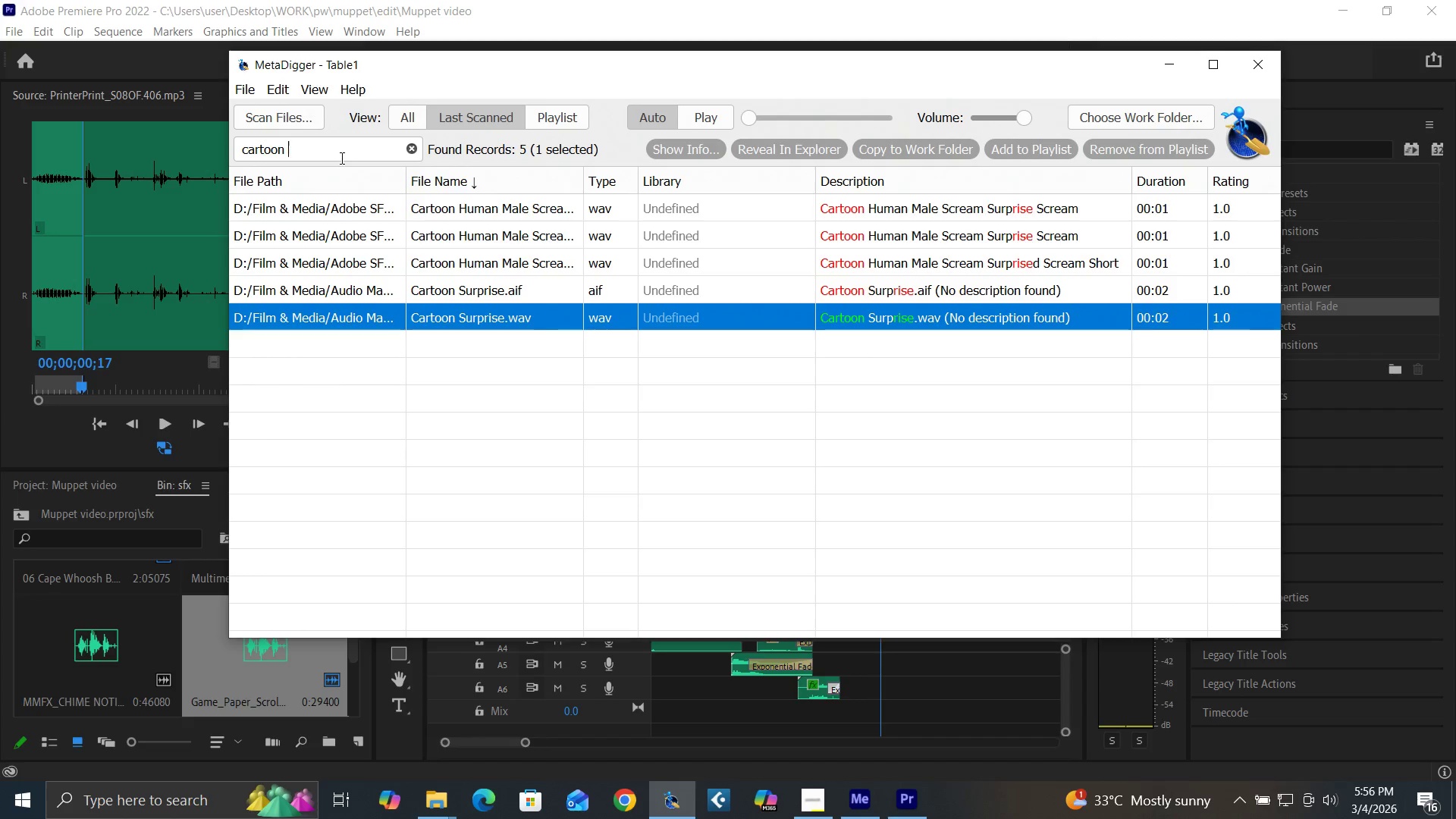 
key(Backspace)
 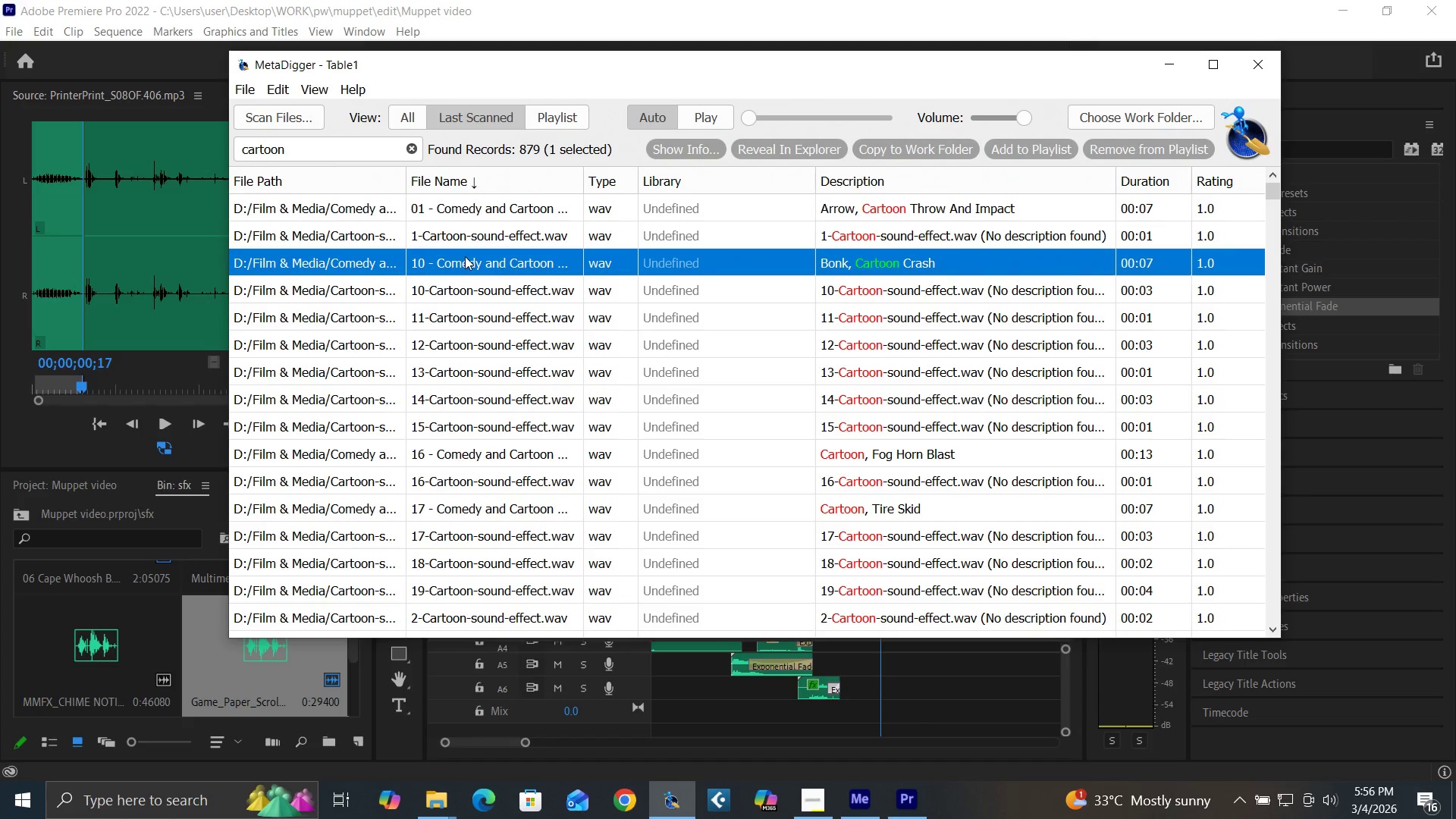 
left_click([474, 229])
 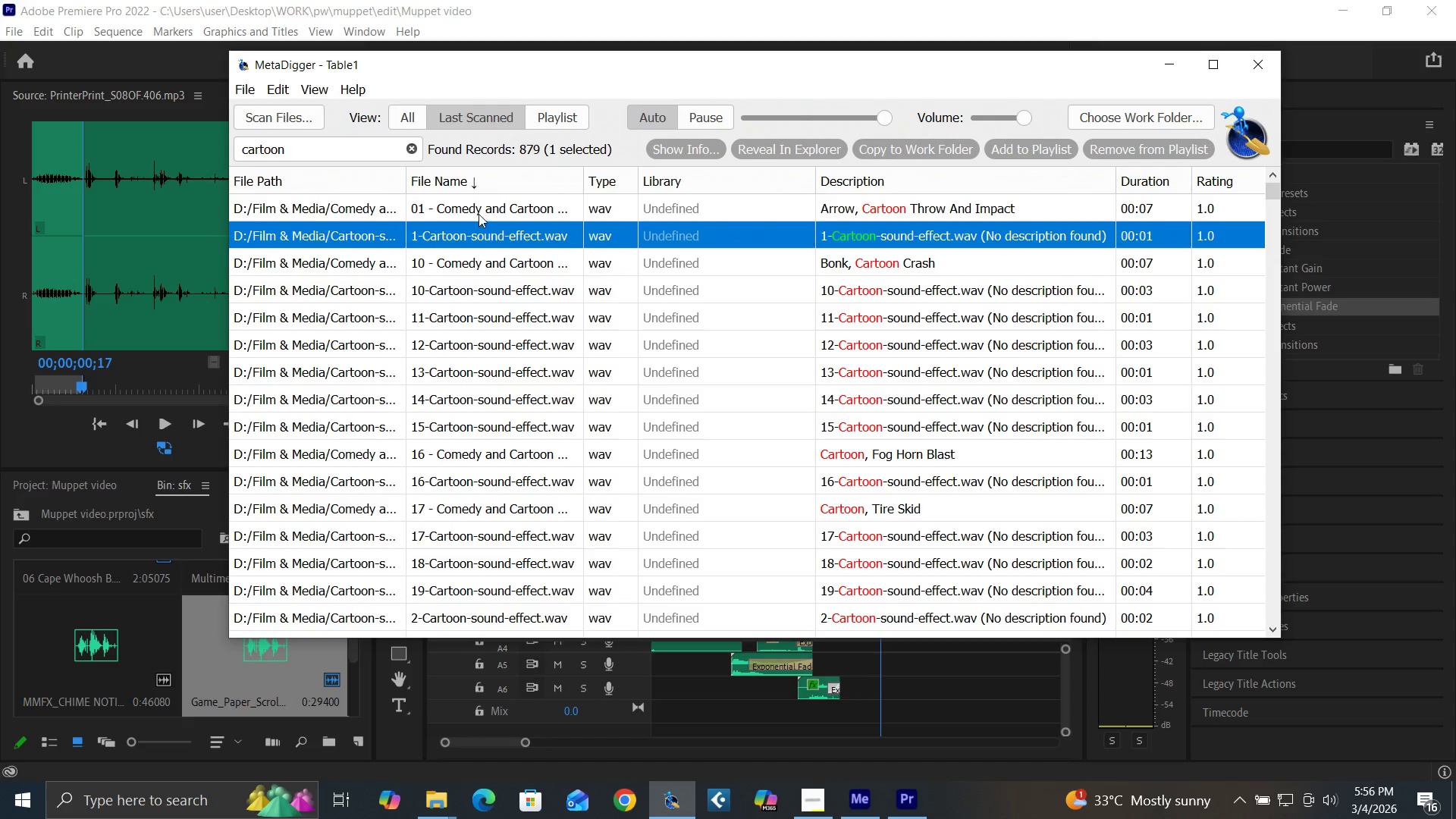 
left_click([479, 214])
 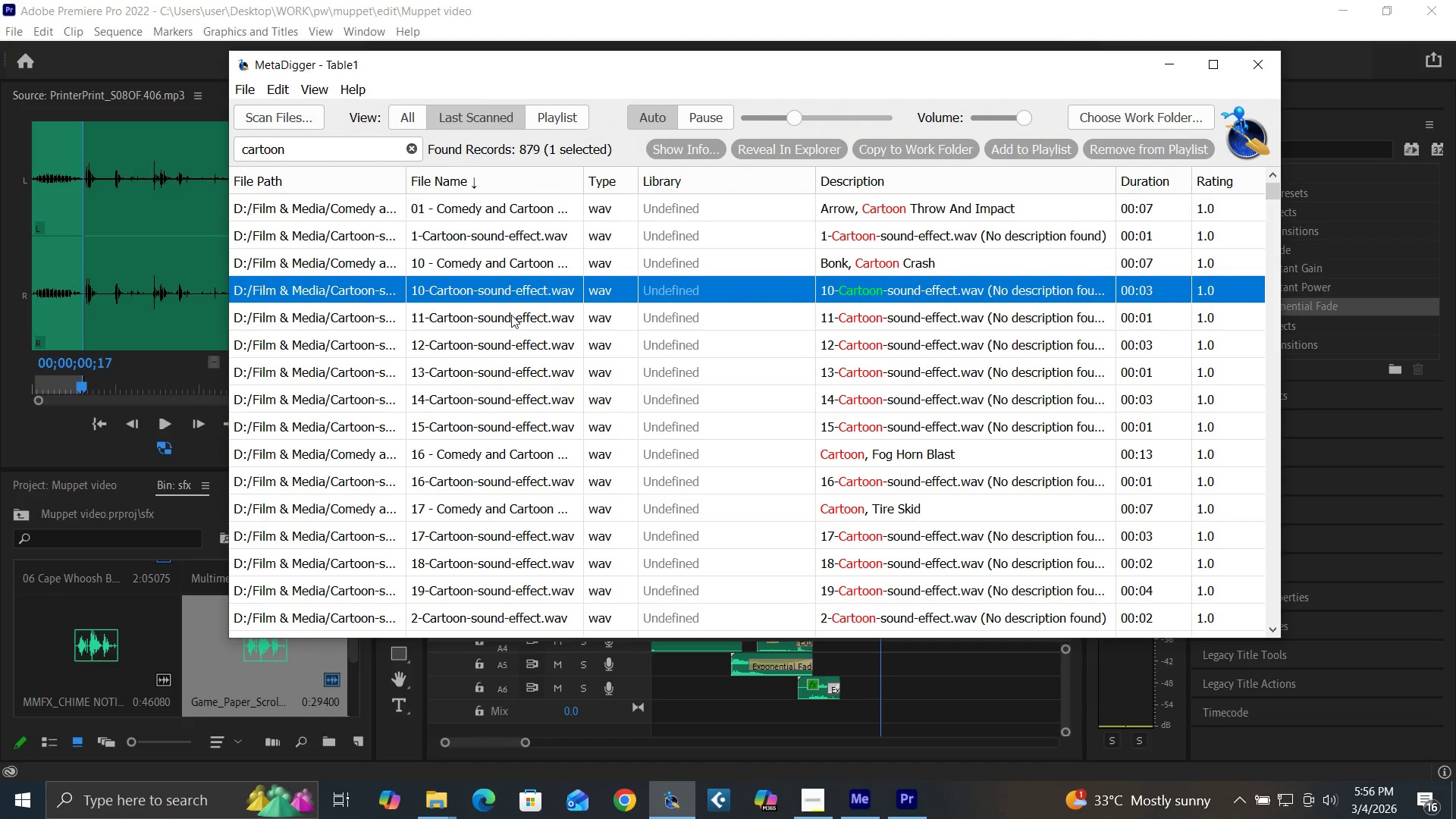 
double_click([513, 347])
 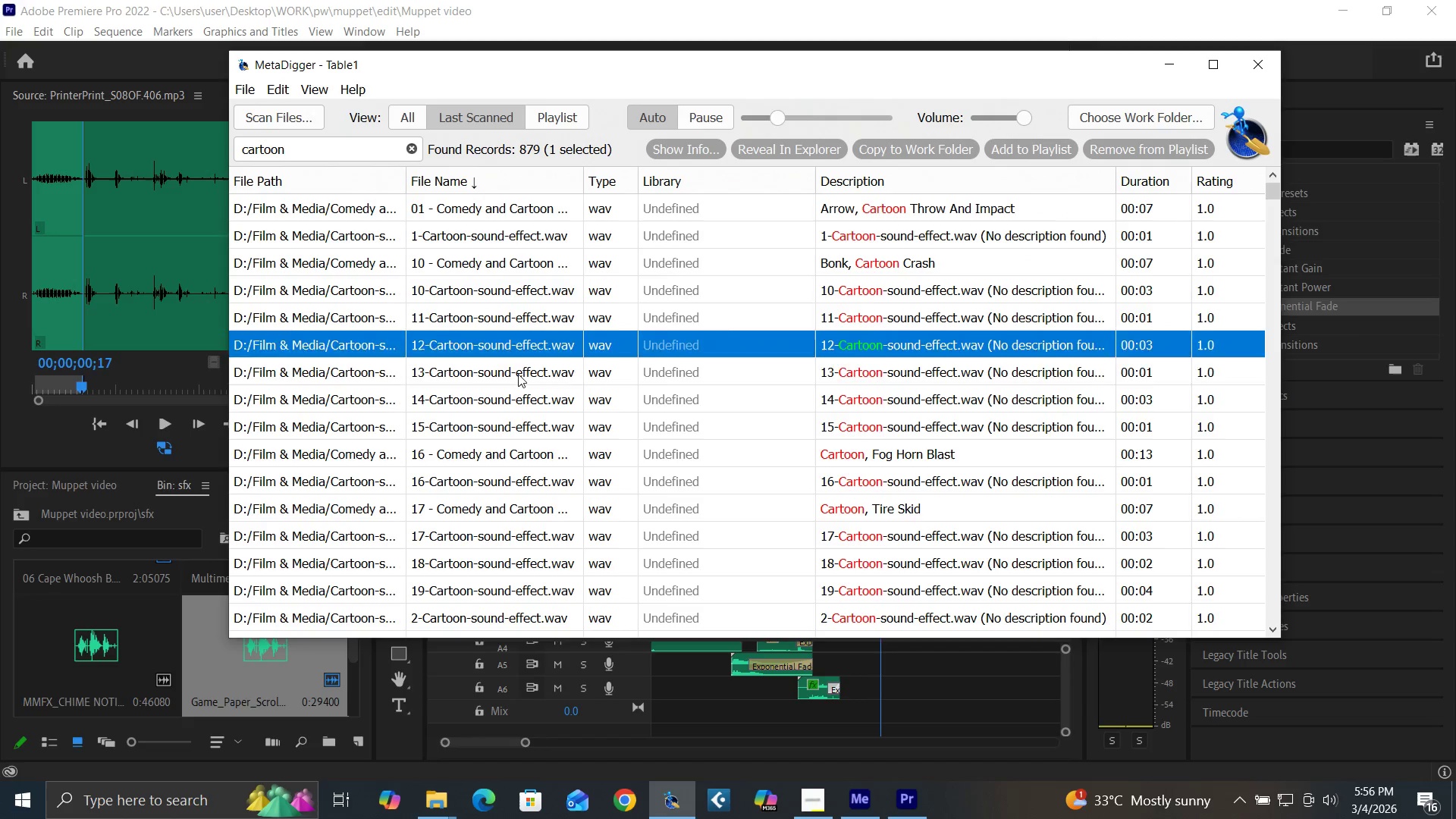 
left_click([518, 374])
 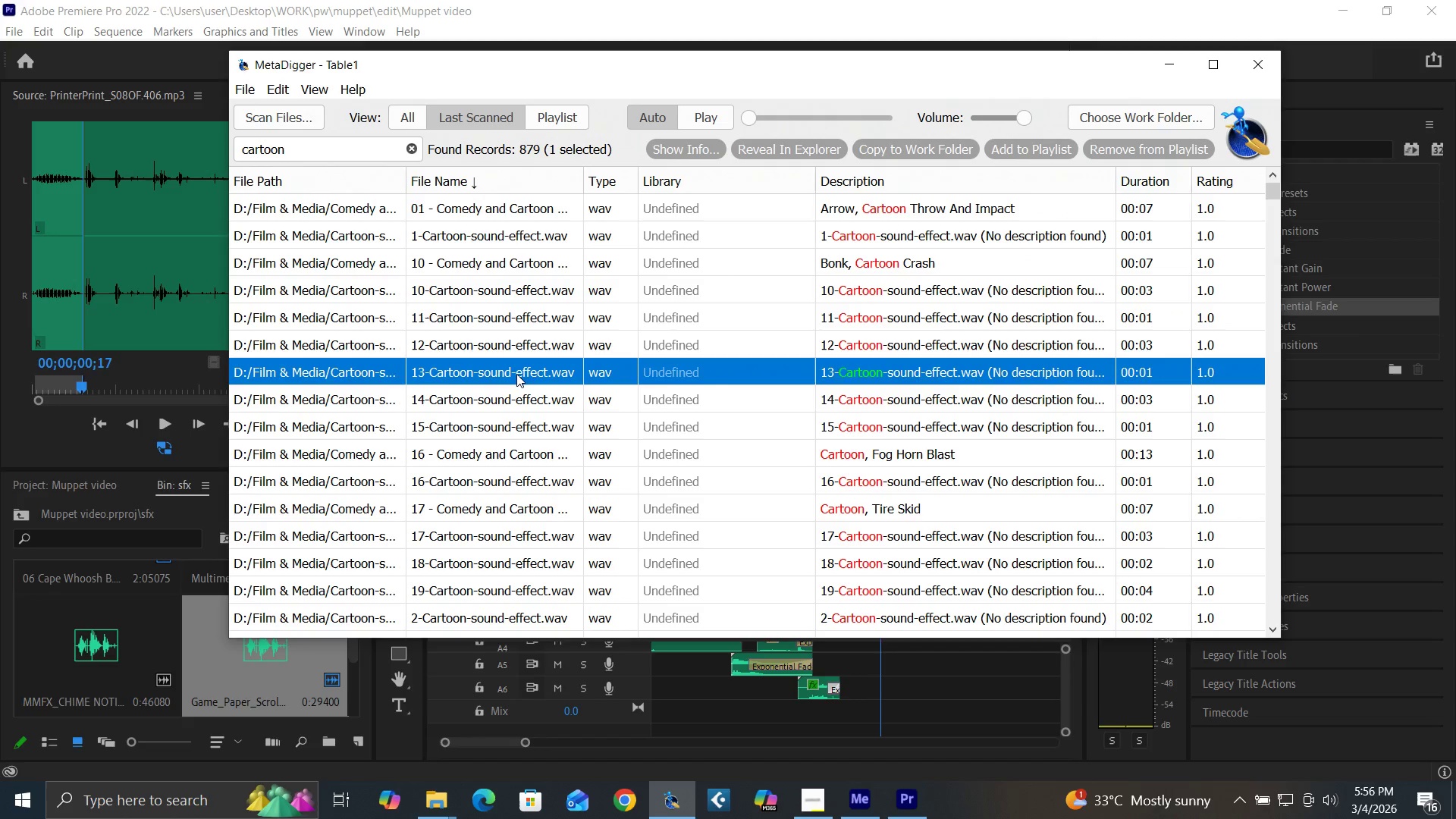 
left_click([520, 390])
 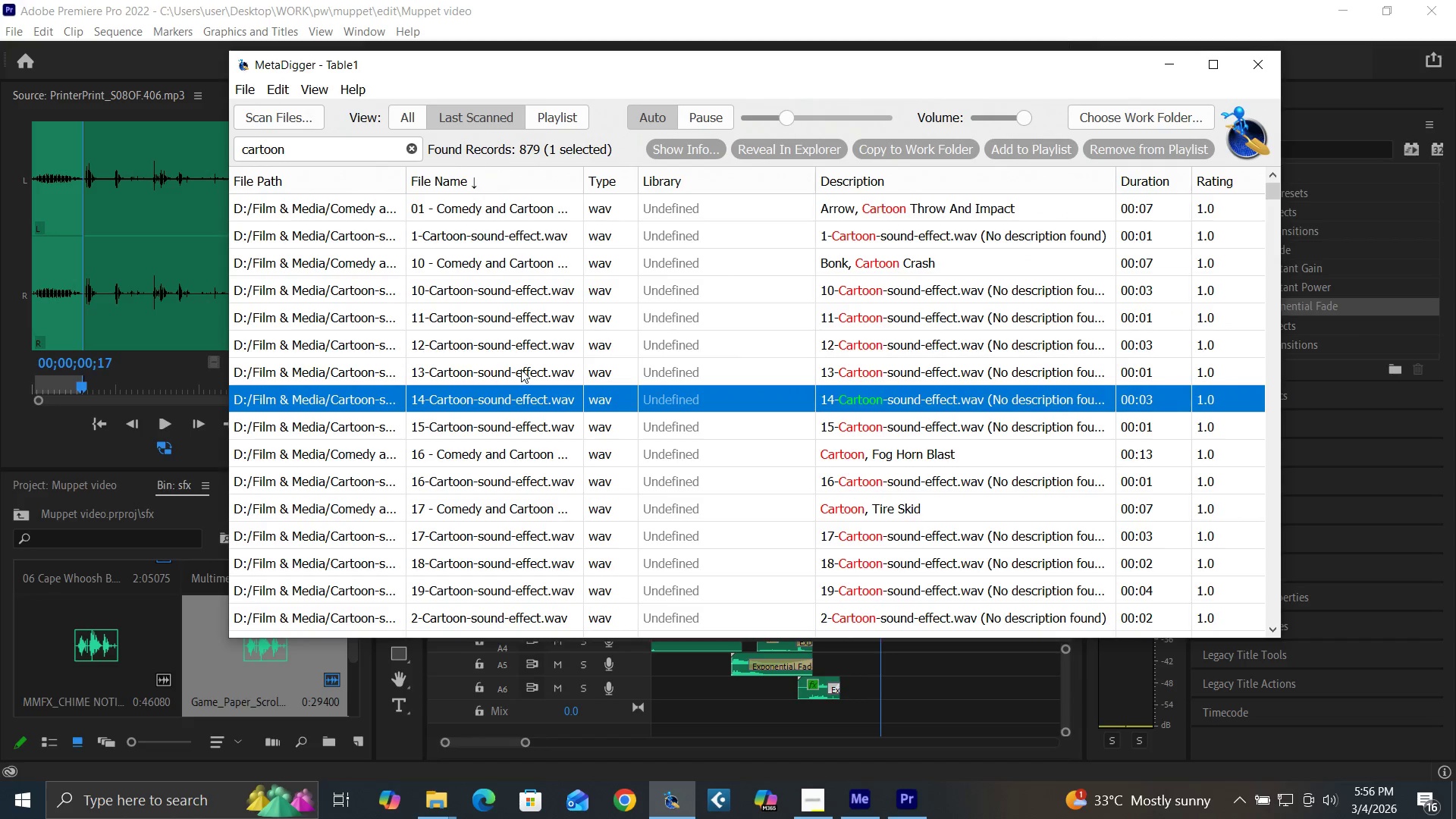 
left_click([521, 369])
 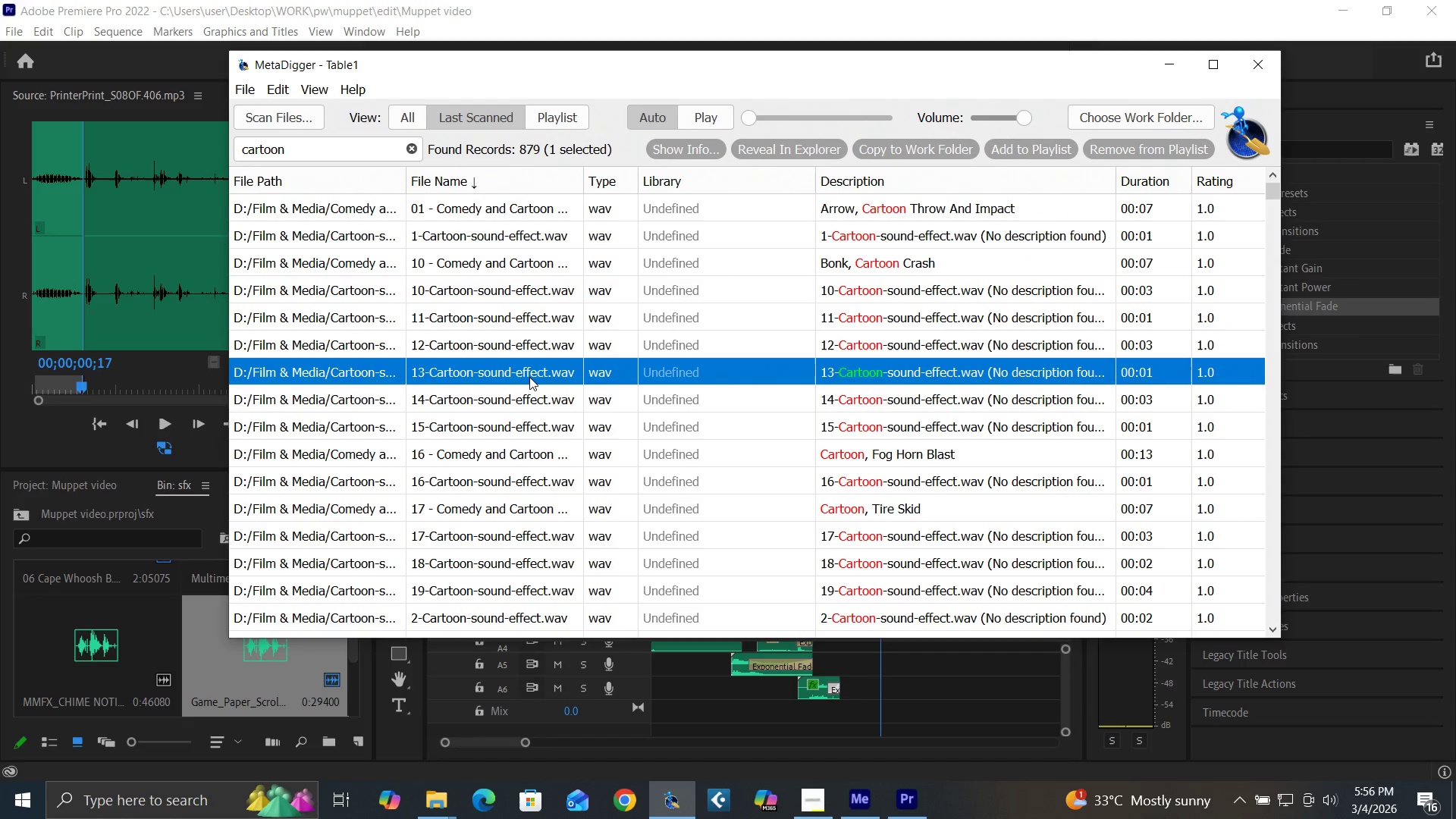 
right_click([527, 375])
 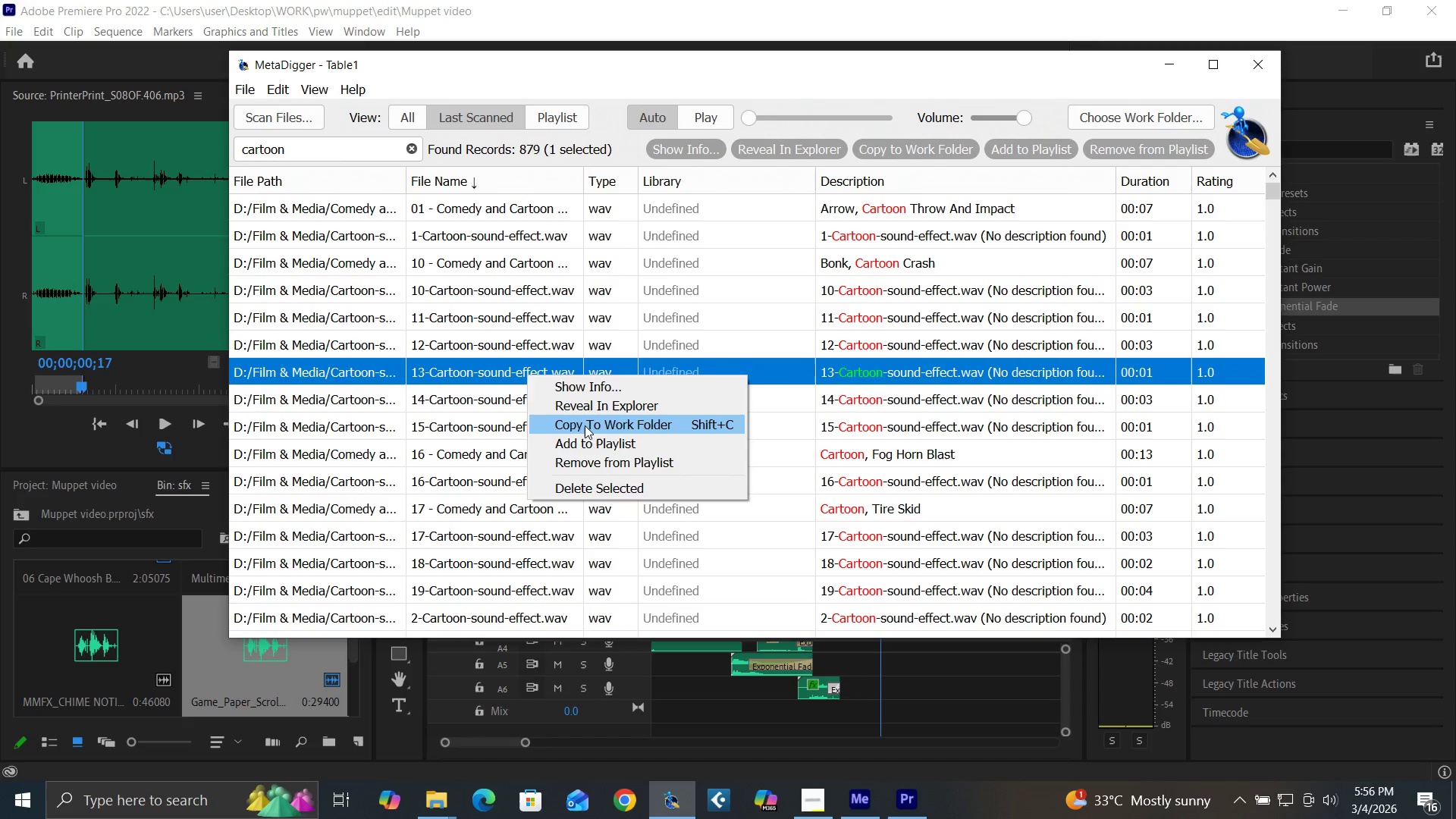 
left_click([482, 403])
 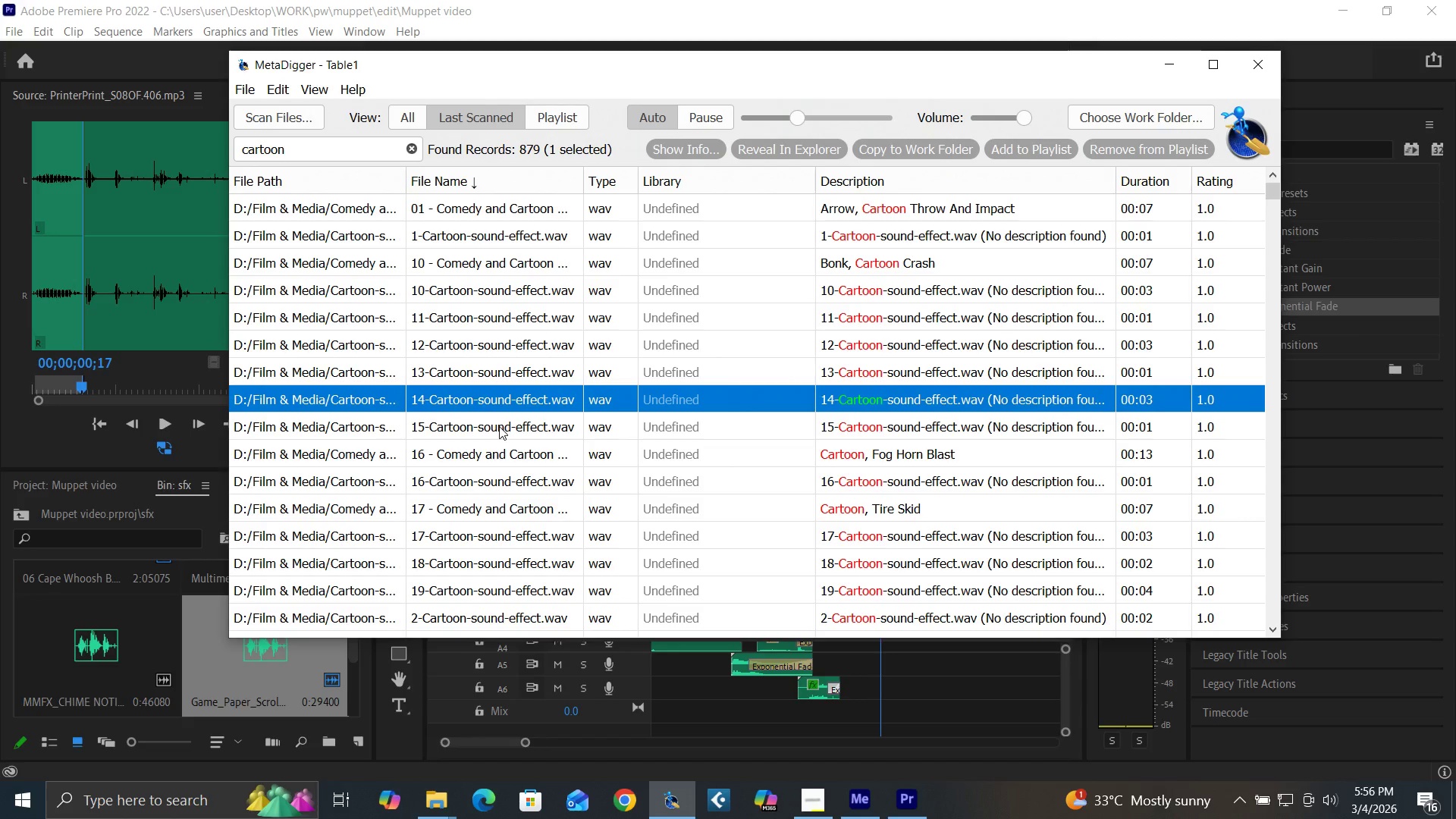 
left_click([499, 426])
 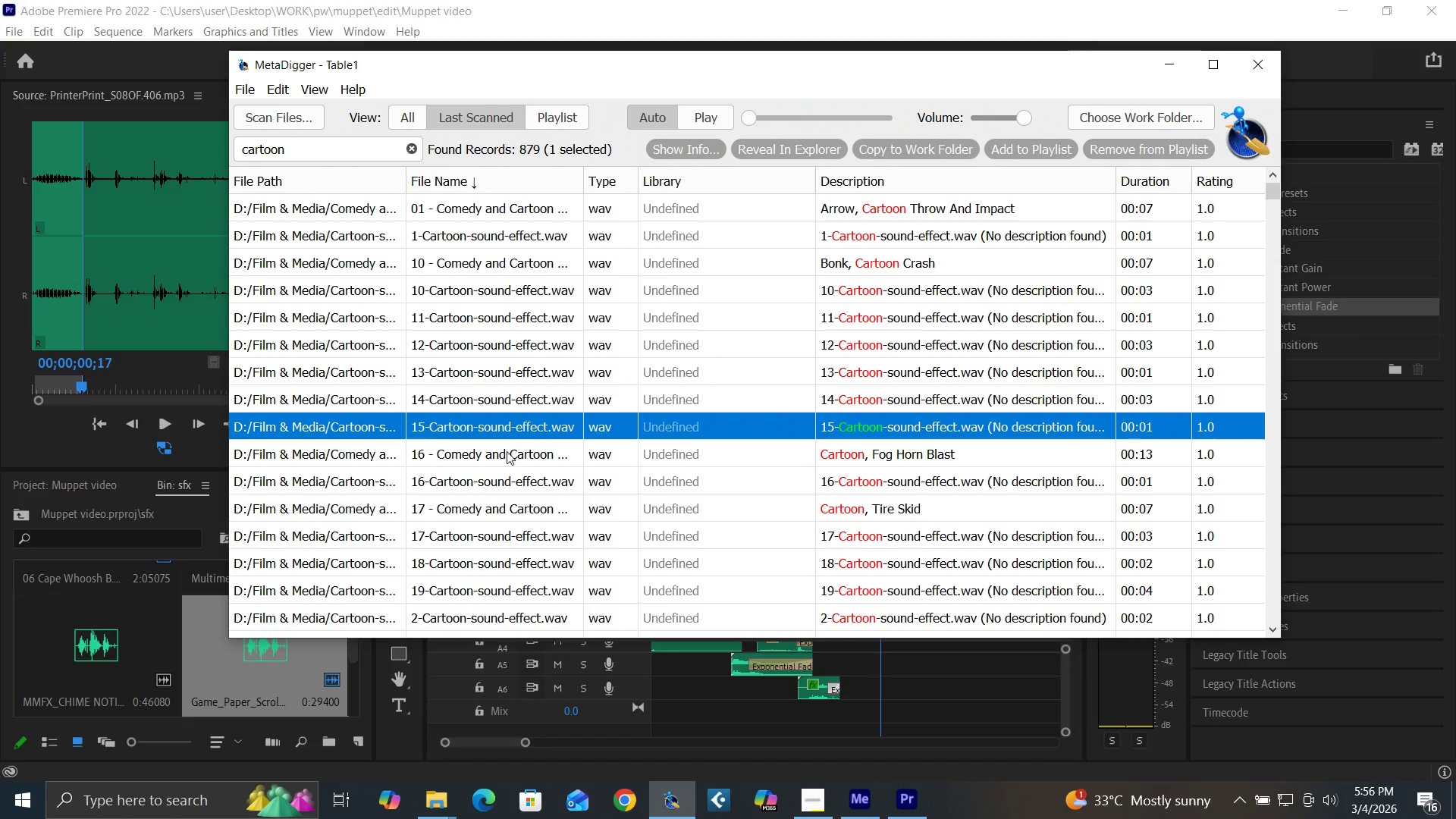 
left_click([510, 451])
 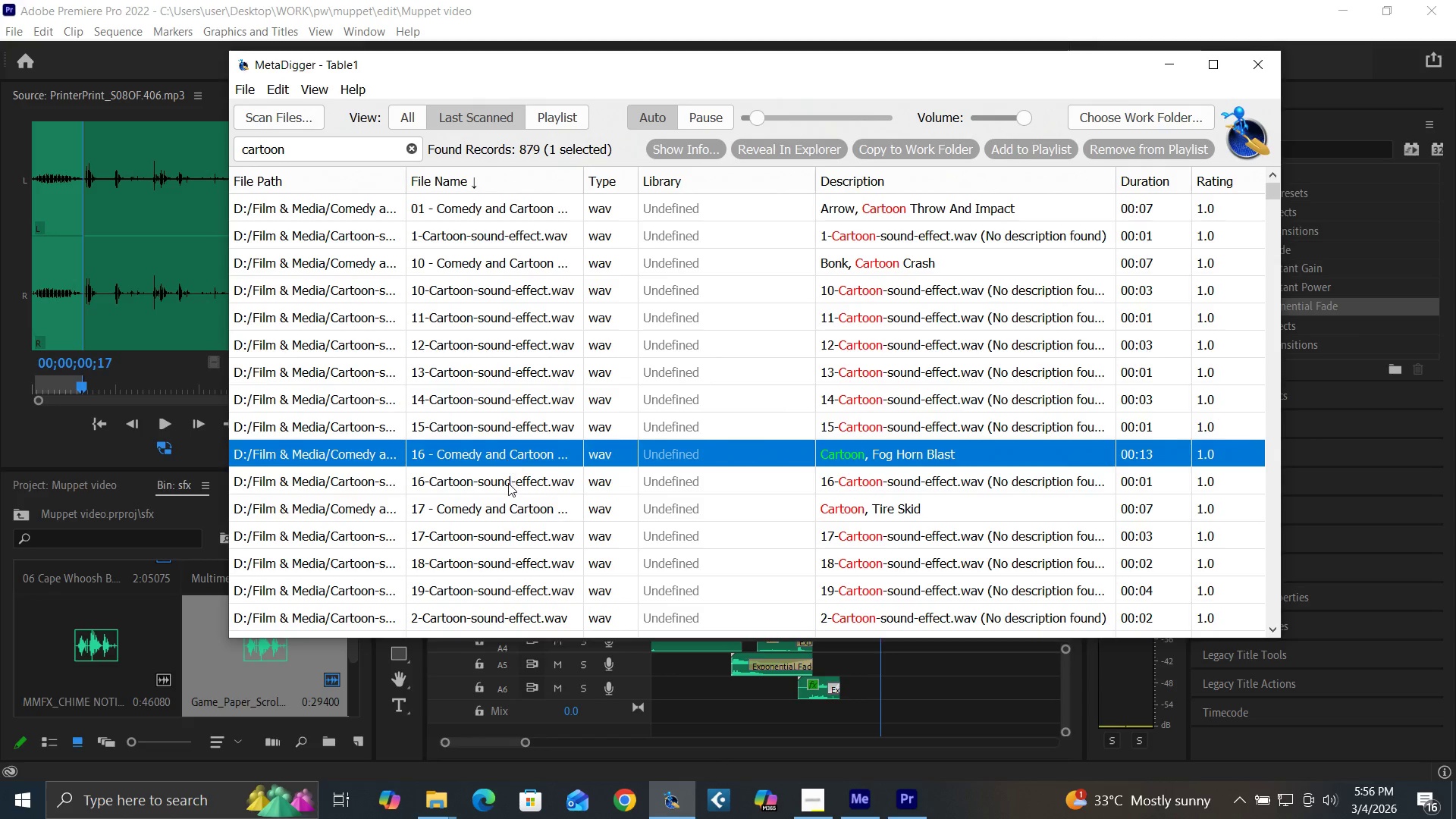 
left_click([508, 483])
 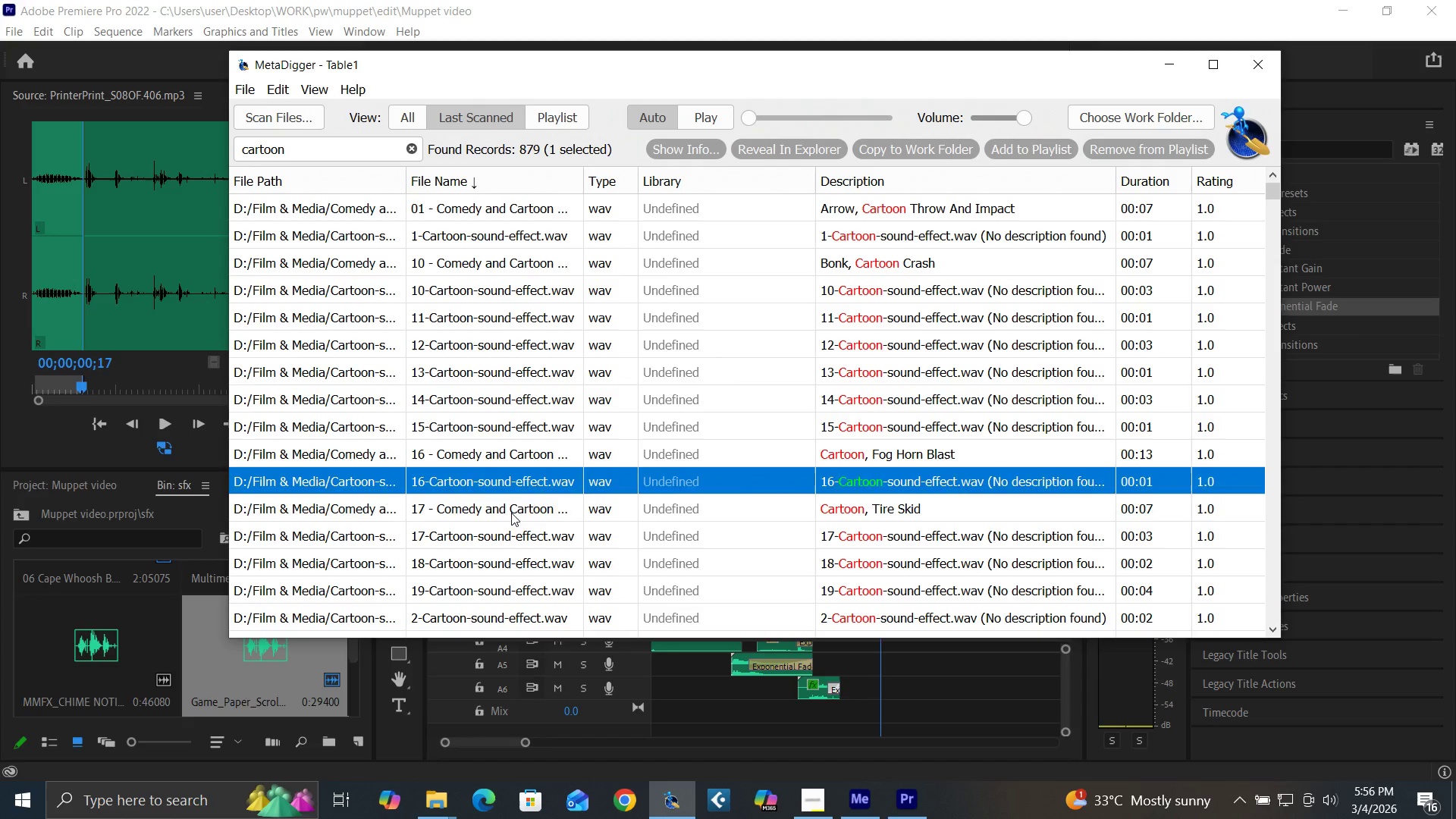 
left_click([510, 509])
 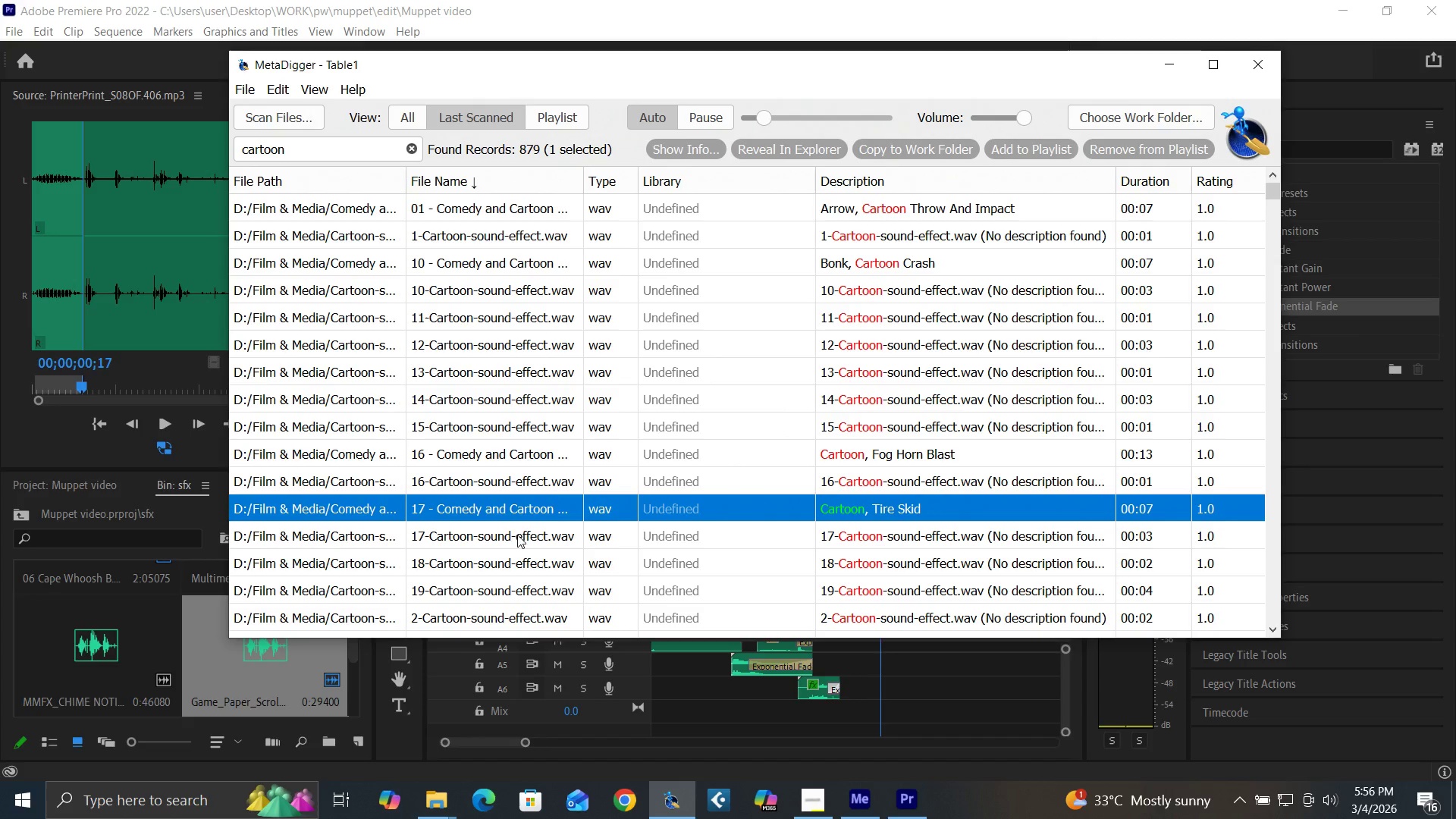 
left_click([517, 535])
 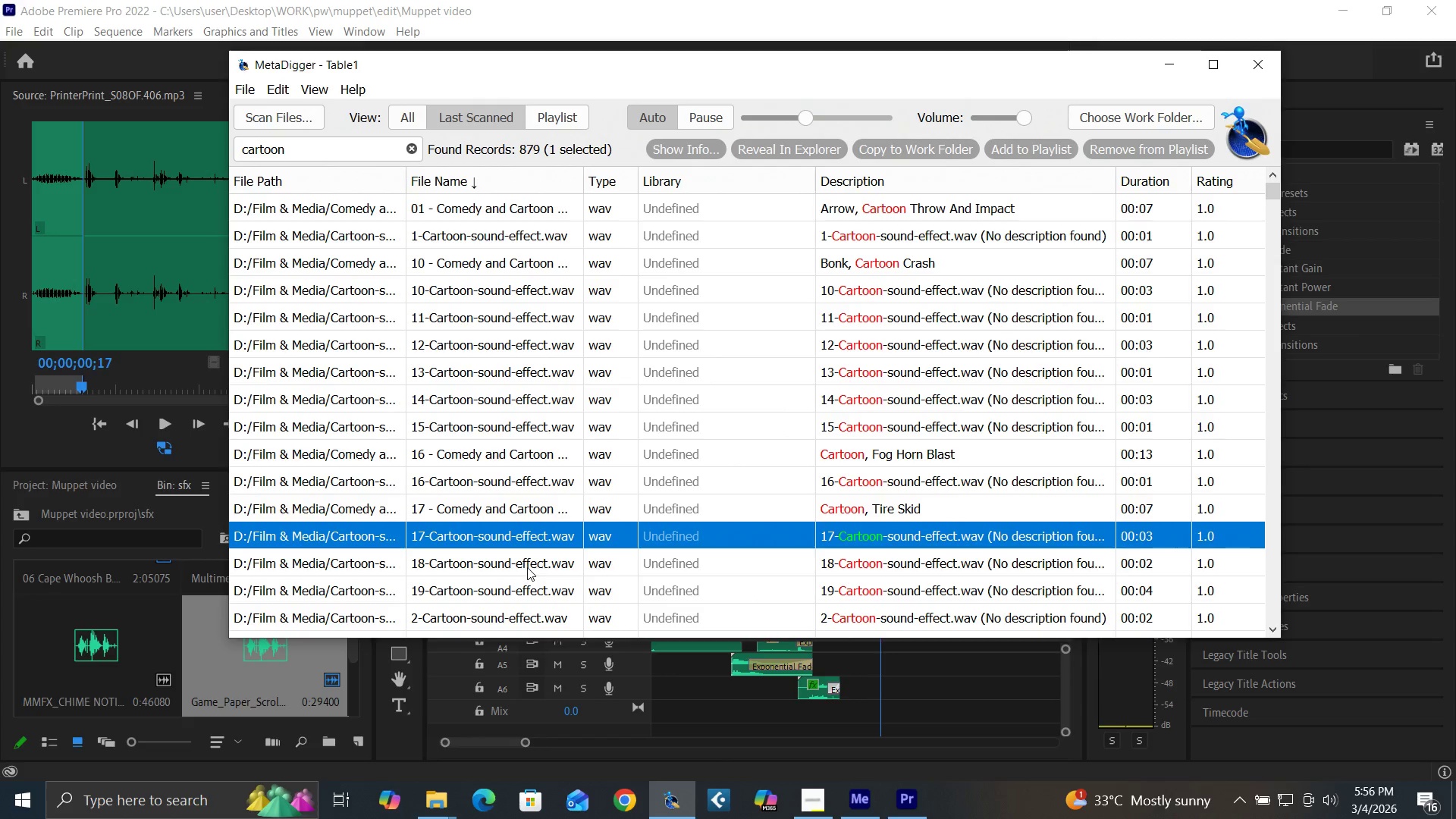 
left_click([527, 567])
 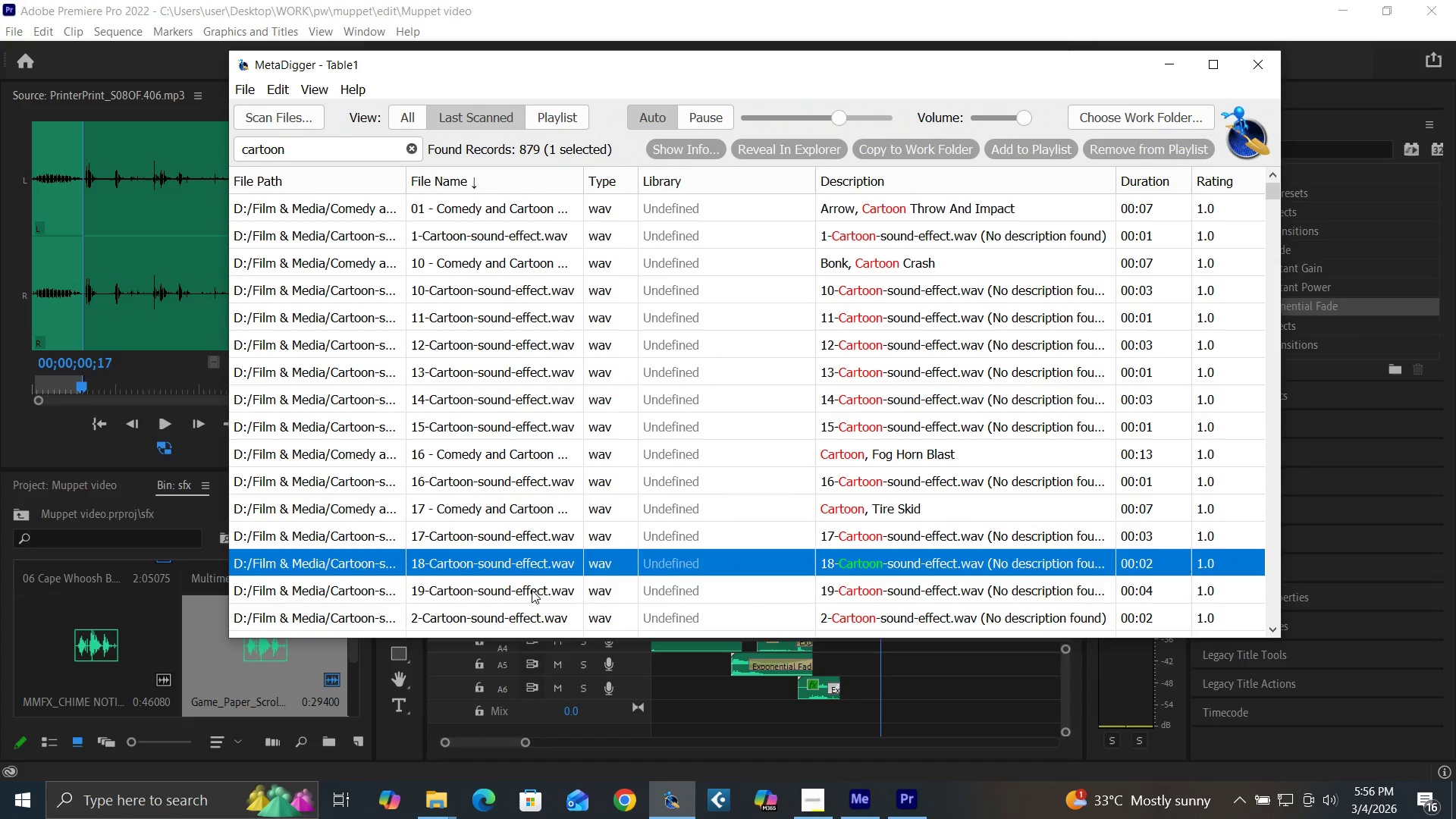 
left_click([532, 590])
 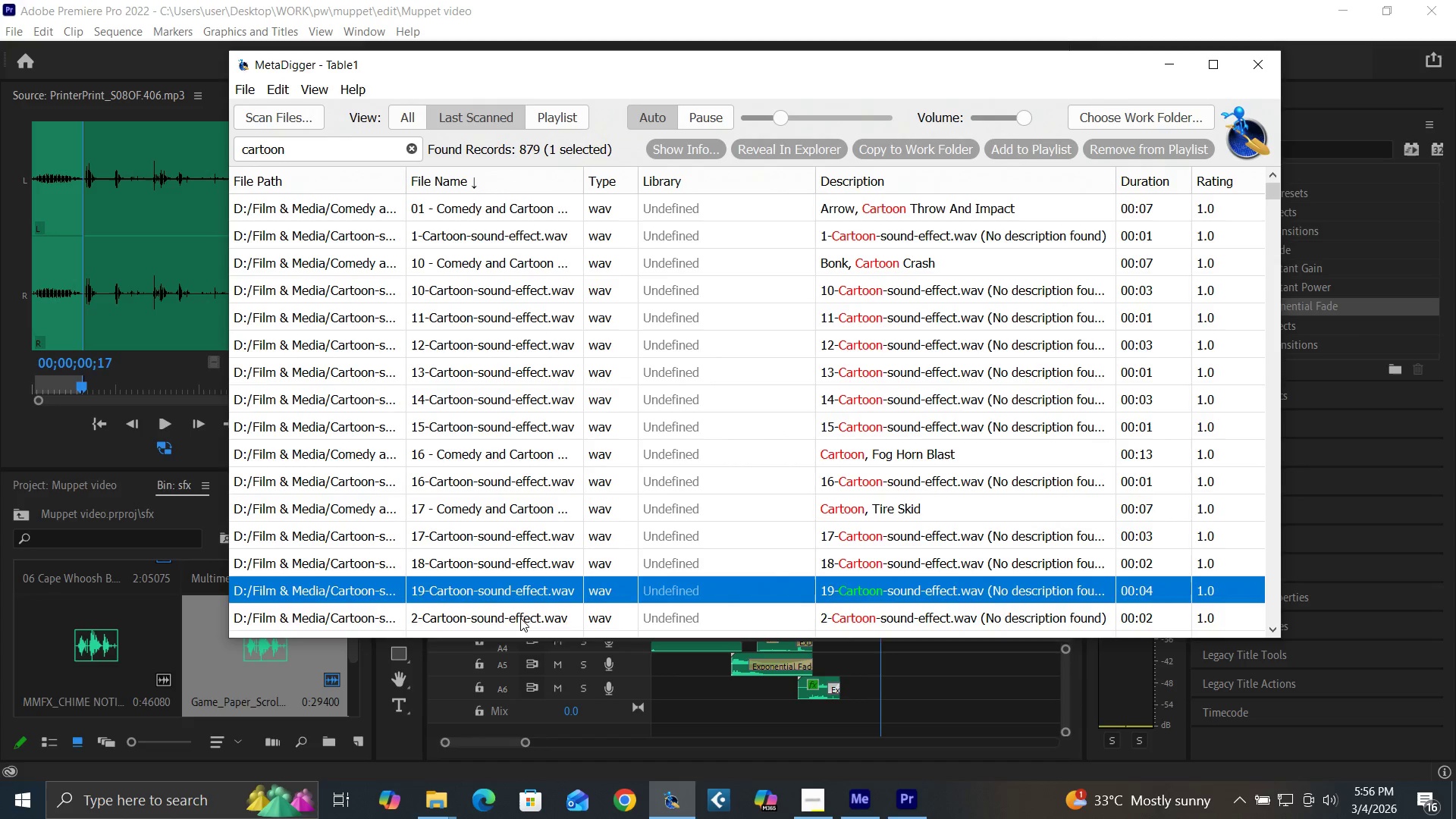 
left_click([520, 618])
 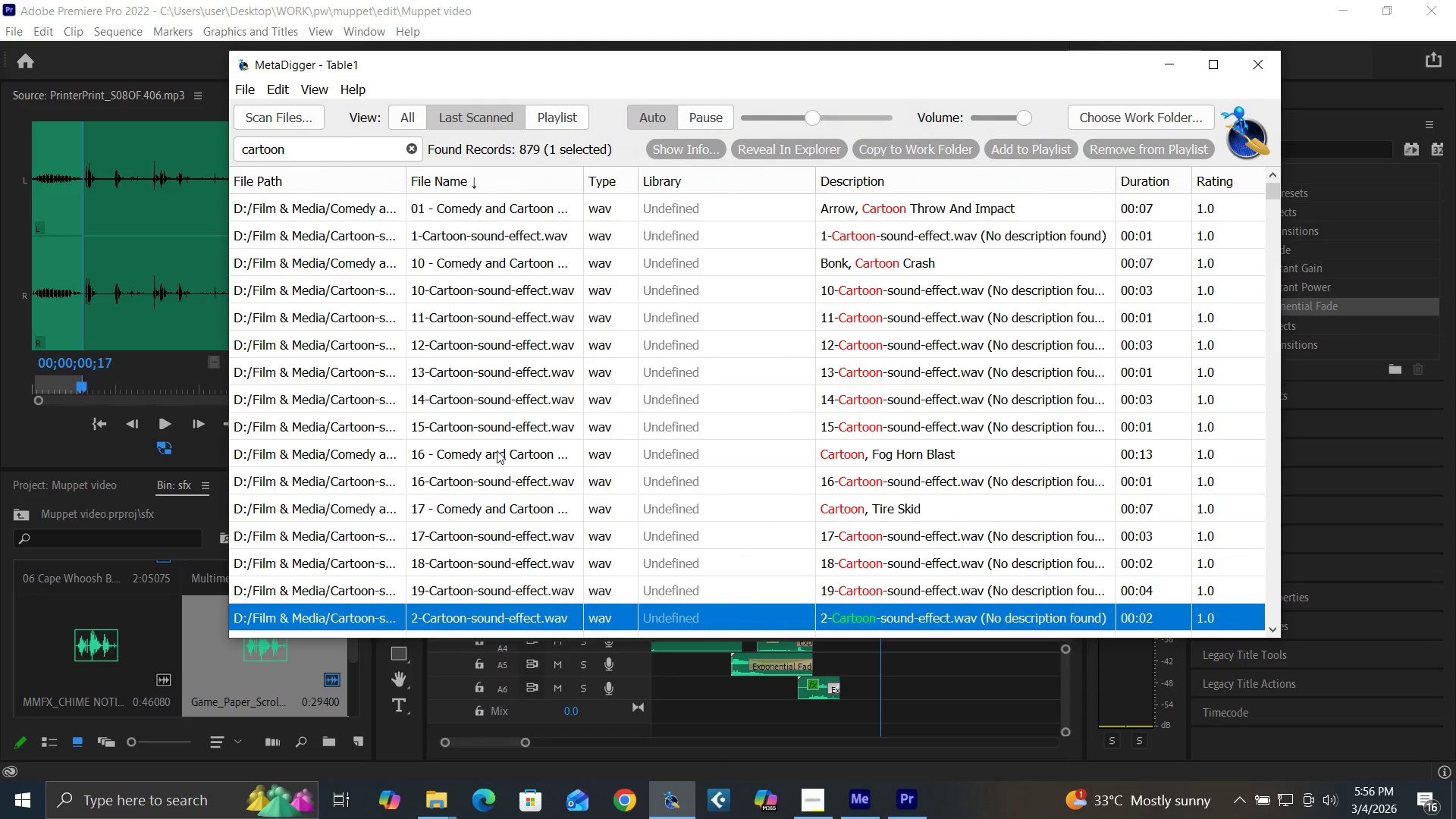 
left_click([499, 456])
 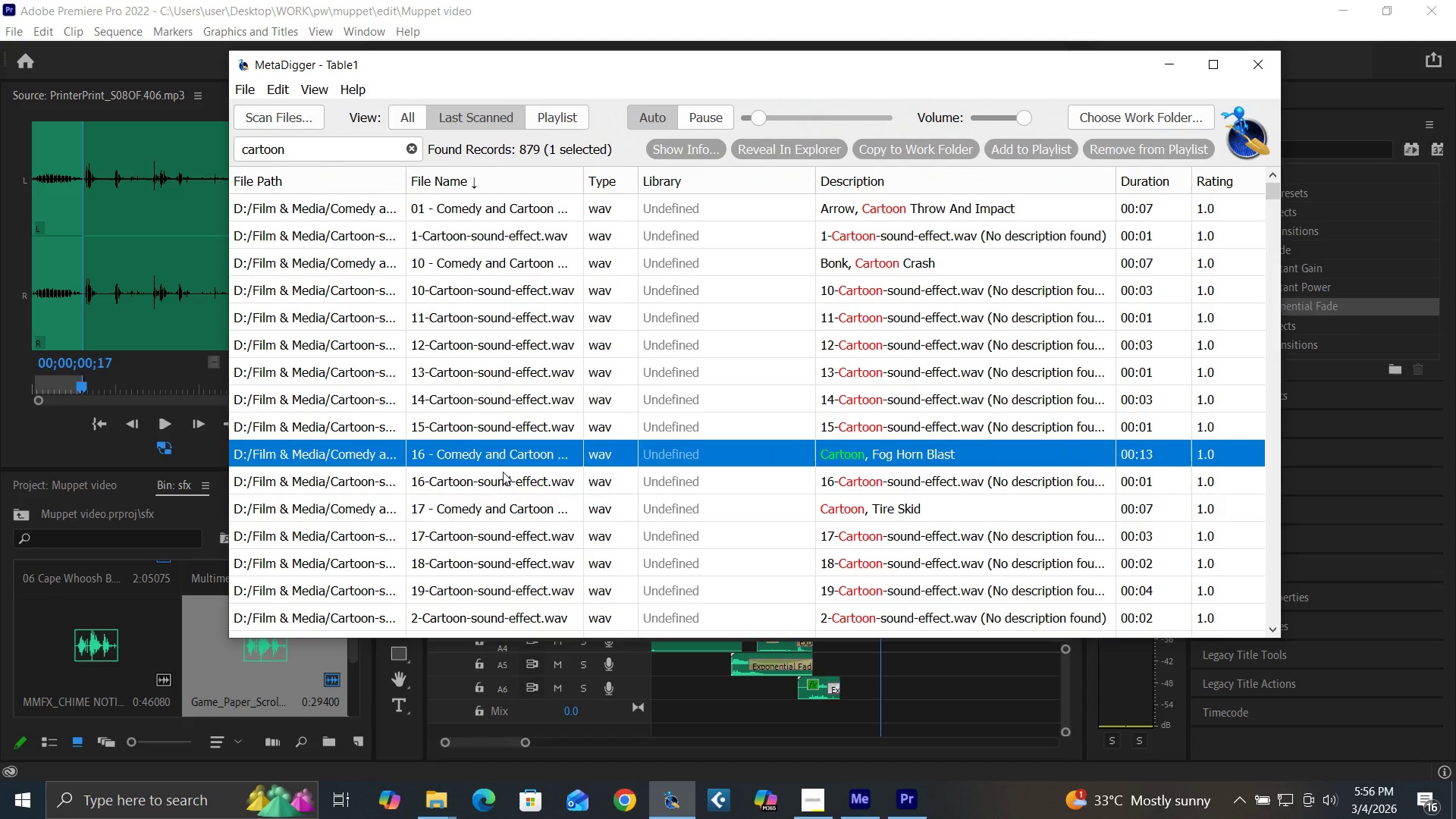 
left_click([503, 474])
 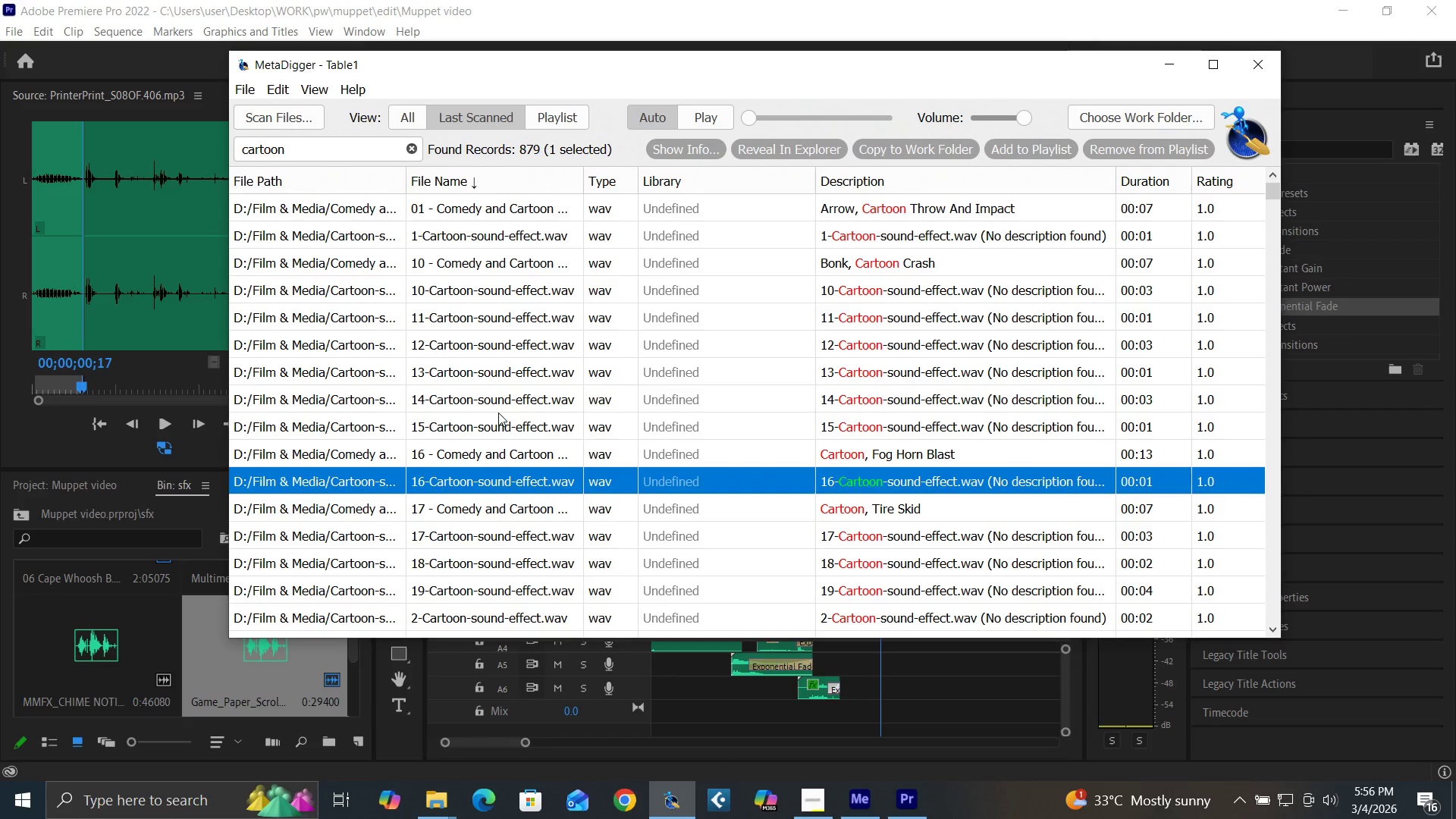 
left_click([500, 405])
 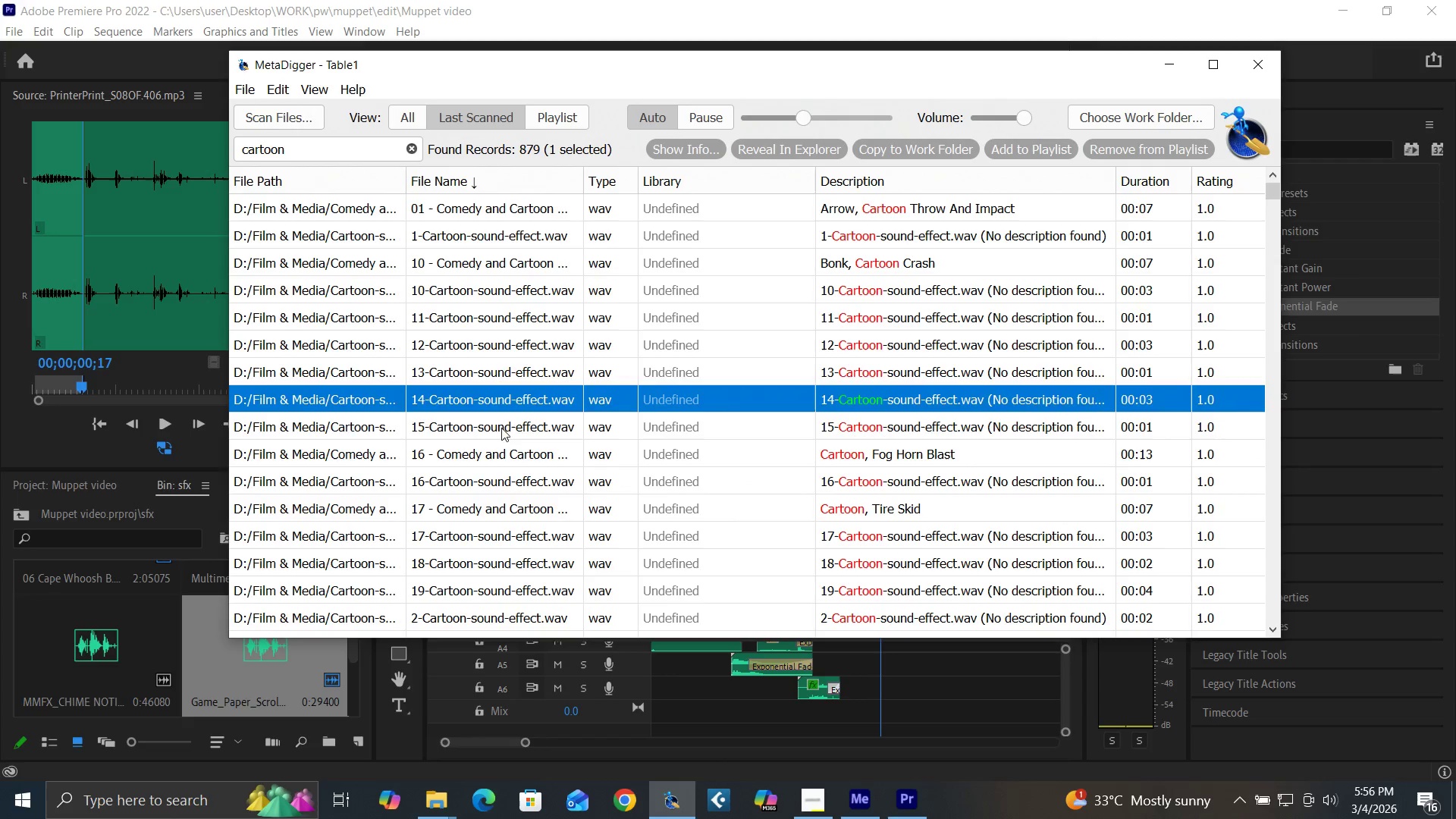 
left_click([503, 436])
 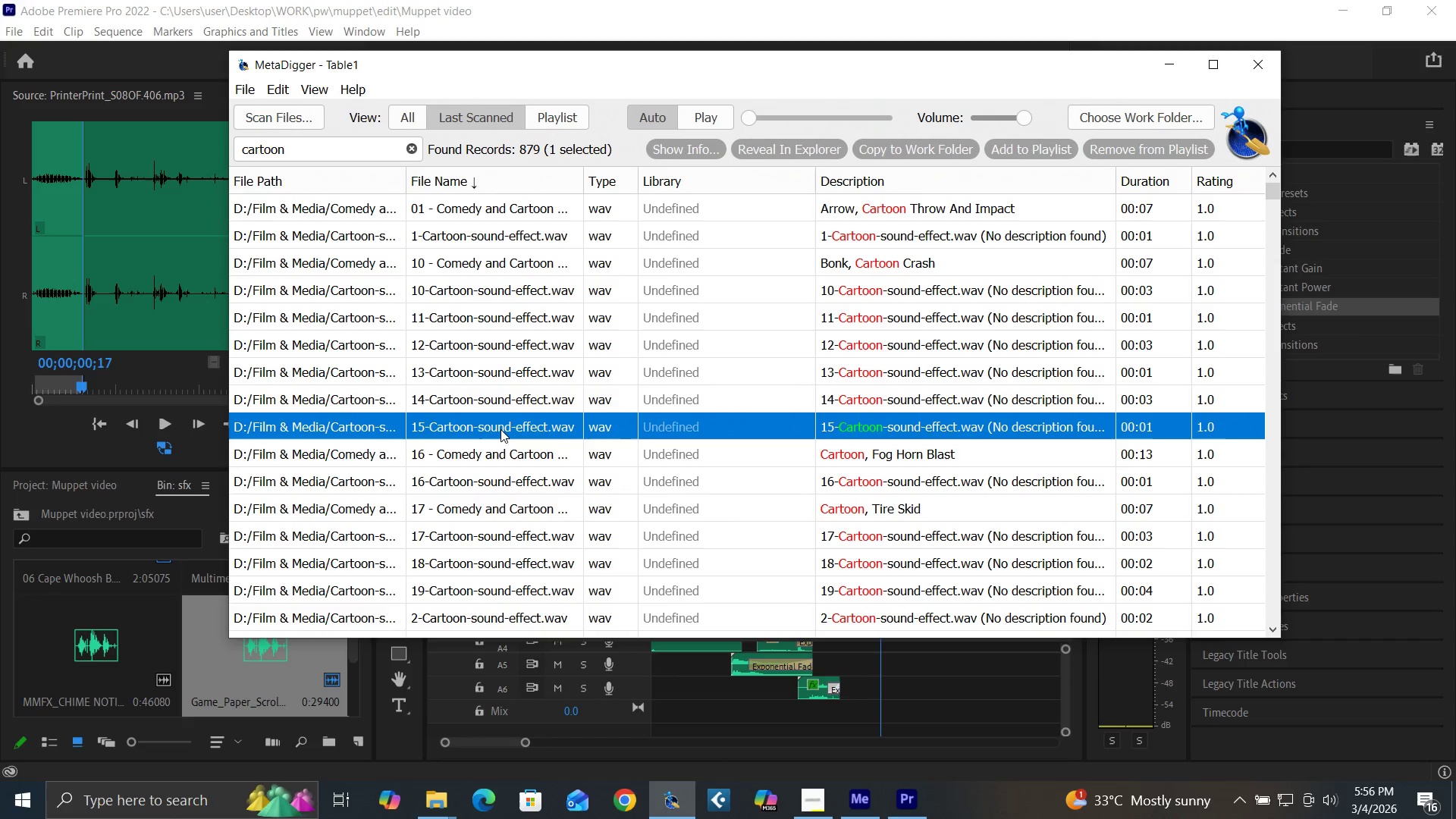 
right_click([500, 428])
 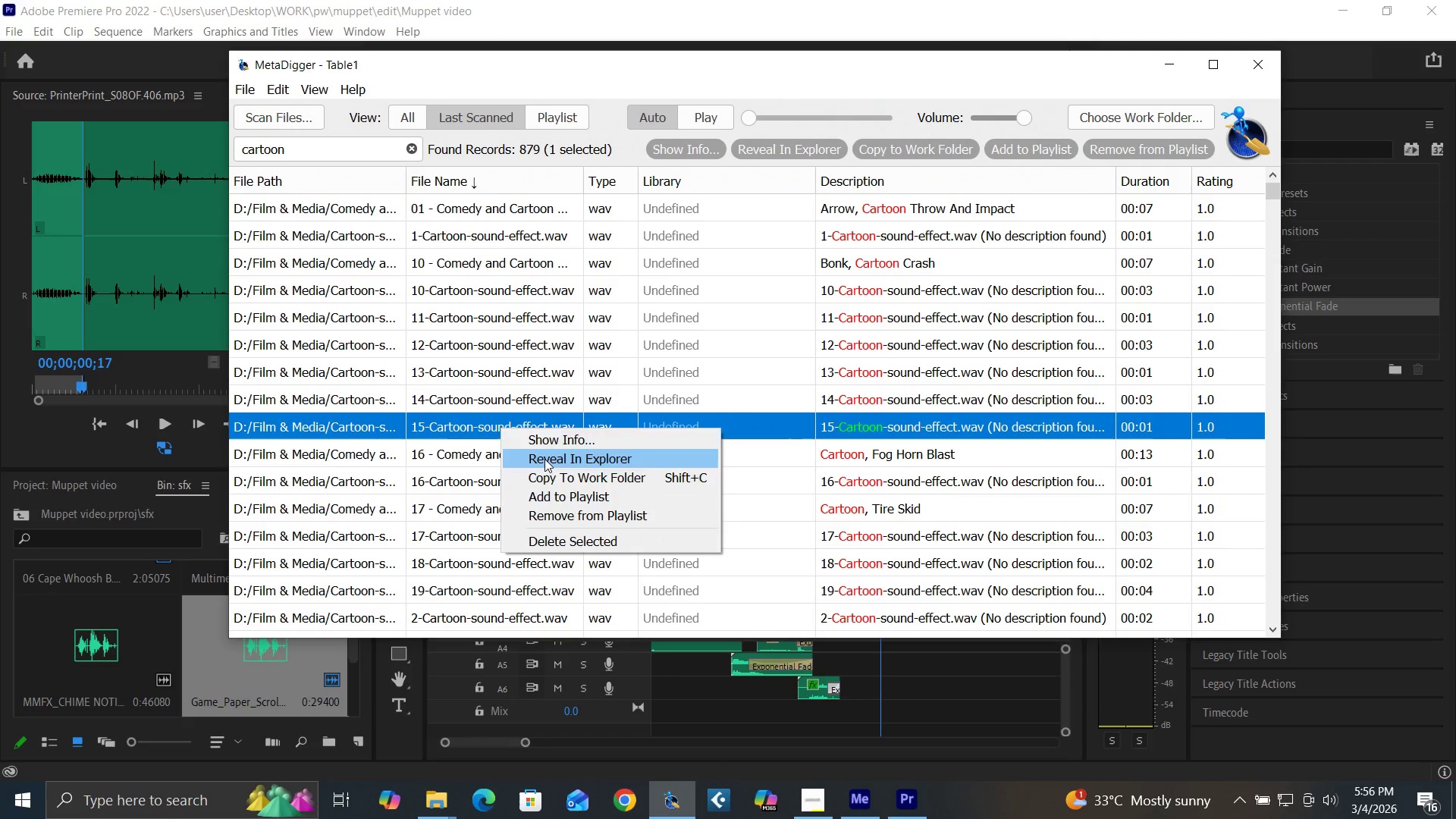 
left_click([544, 459])
 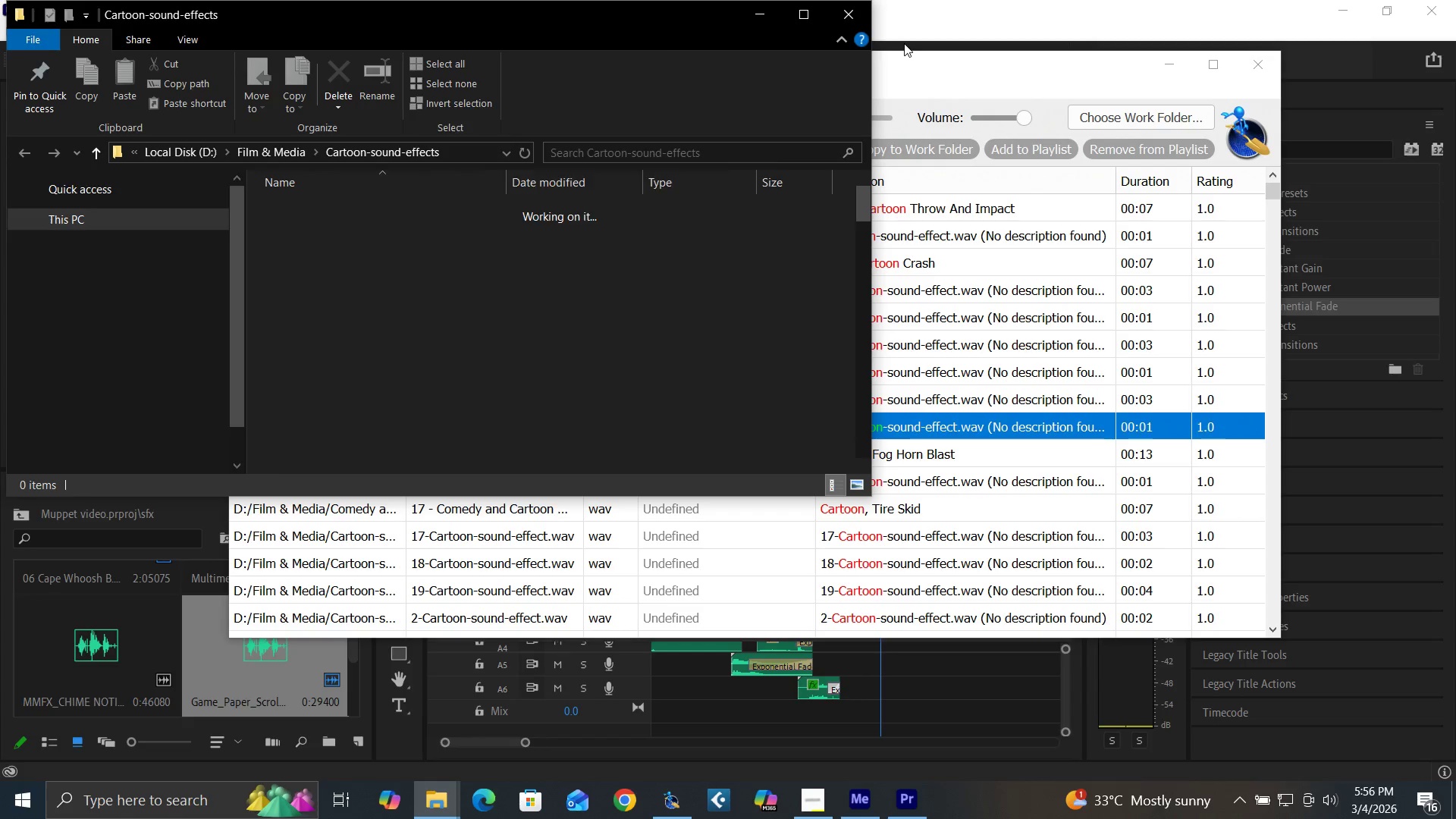 
left_click([849, 11])
 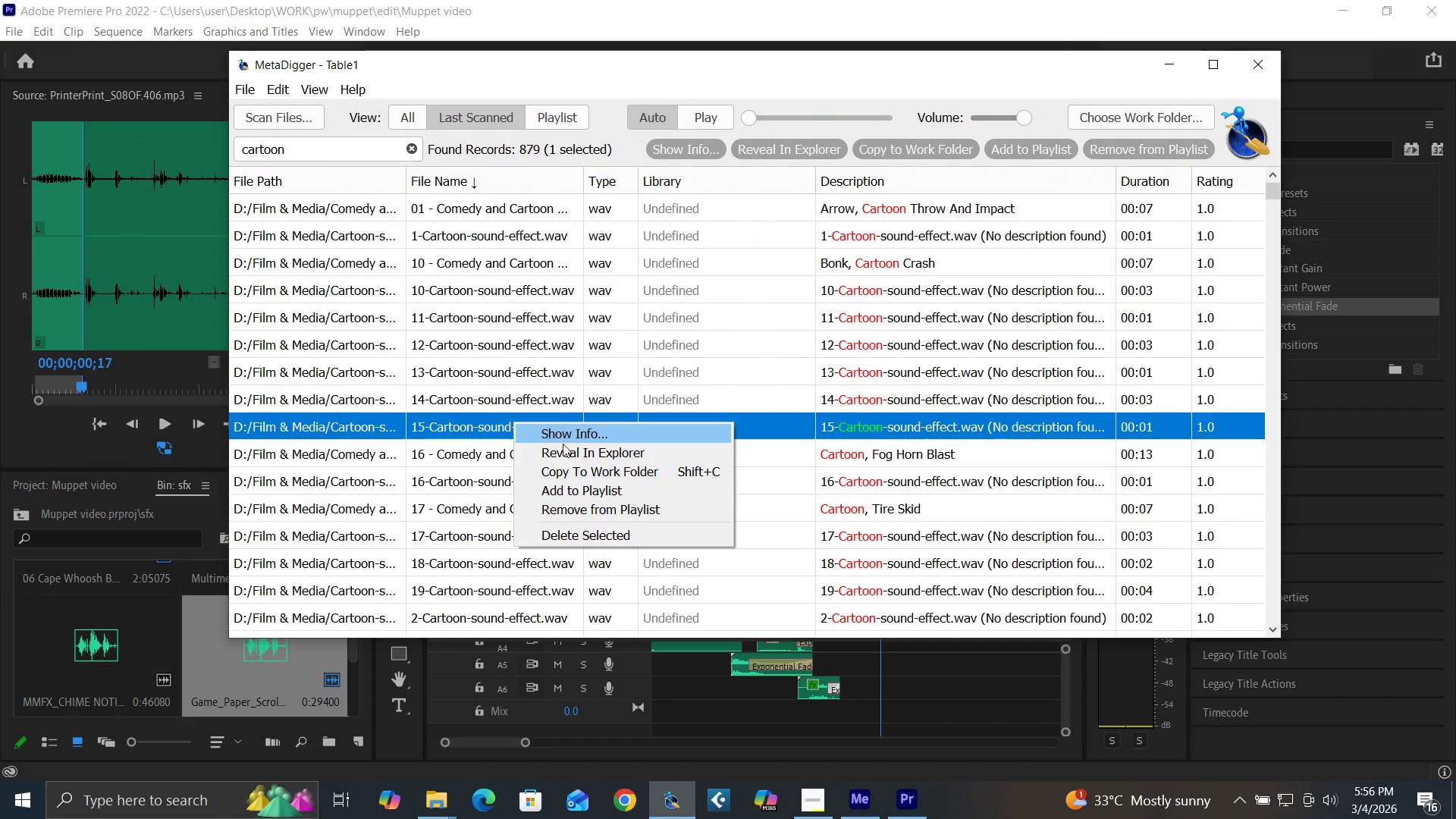 
left_click([571, 453])
 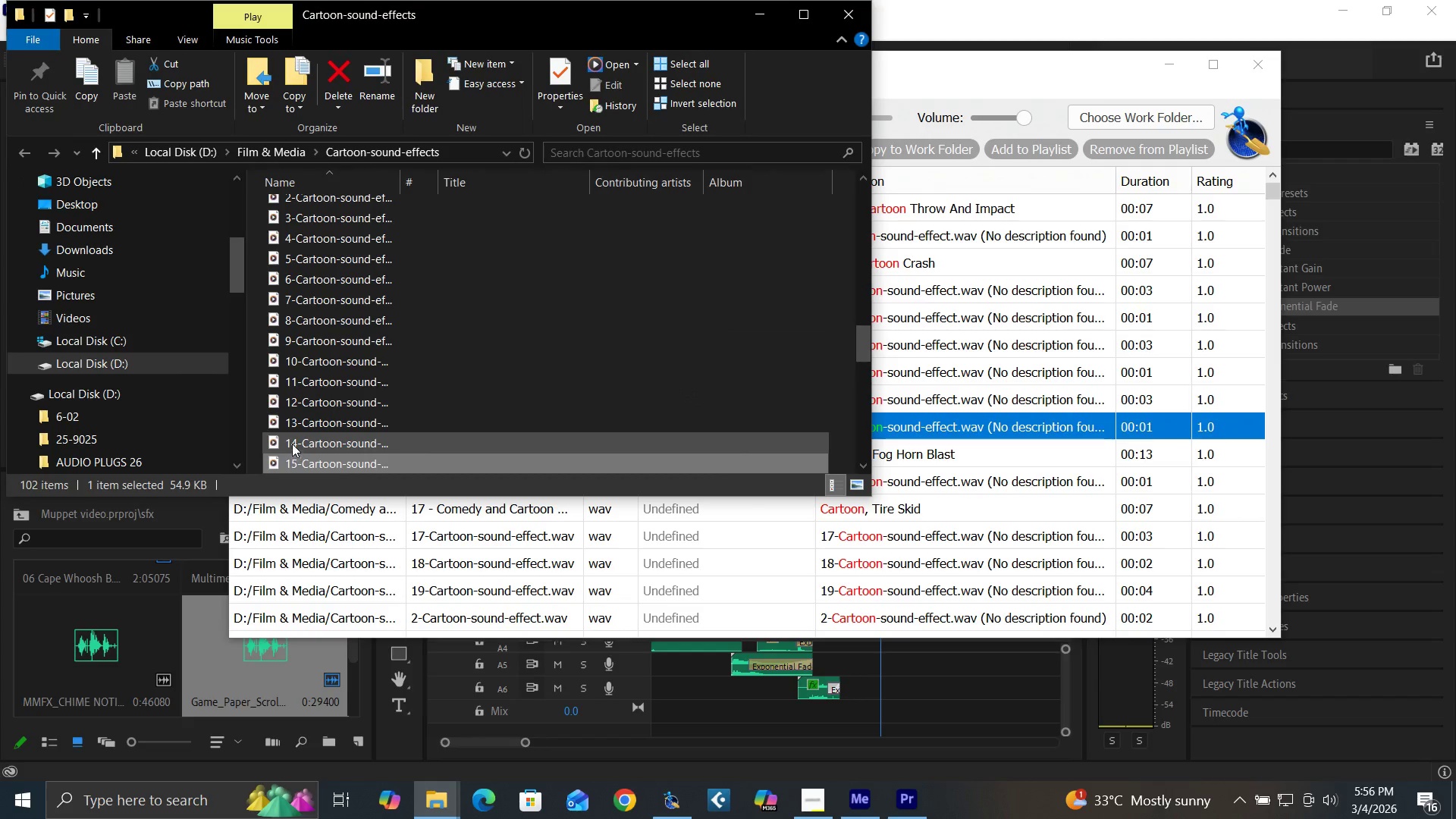 
left_click_drag(start_coordinate=[322, 461], to_coordinate=[196, 670])
 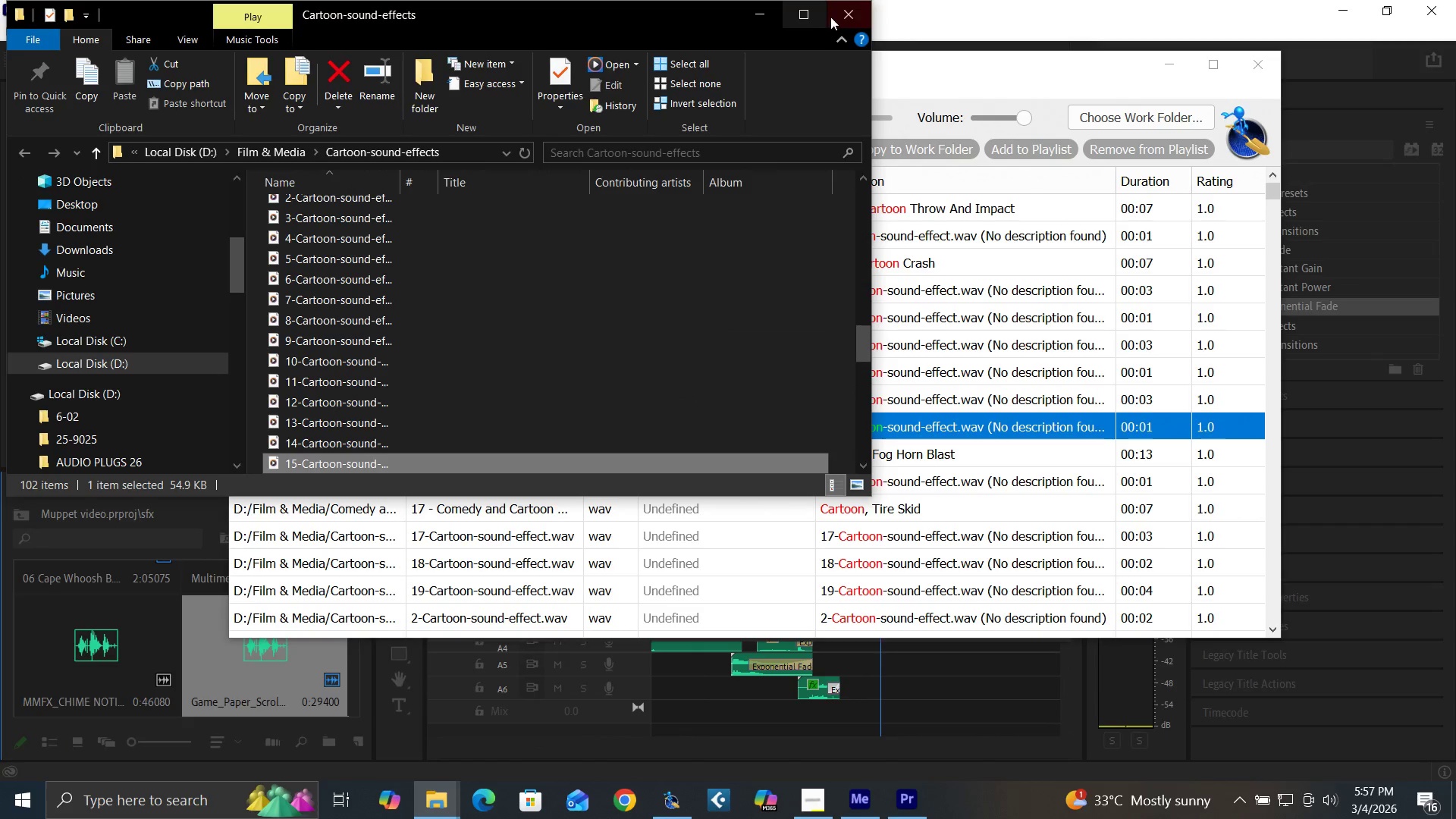 
left_click([837, 15])
 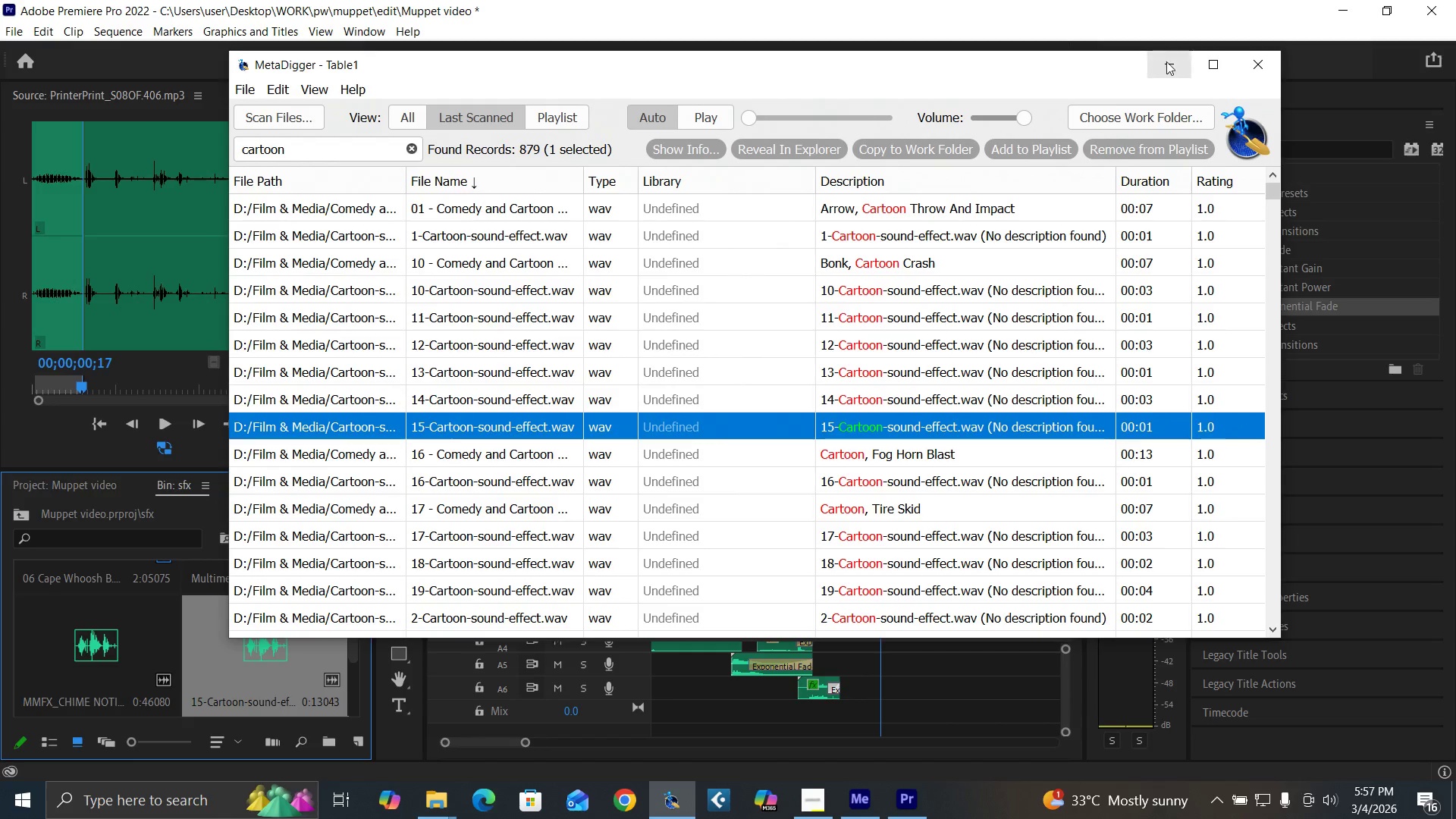 
left_click([1169, 65])
 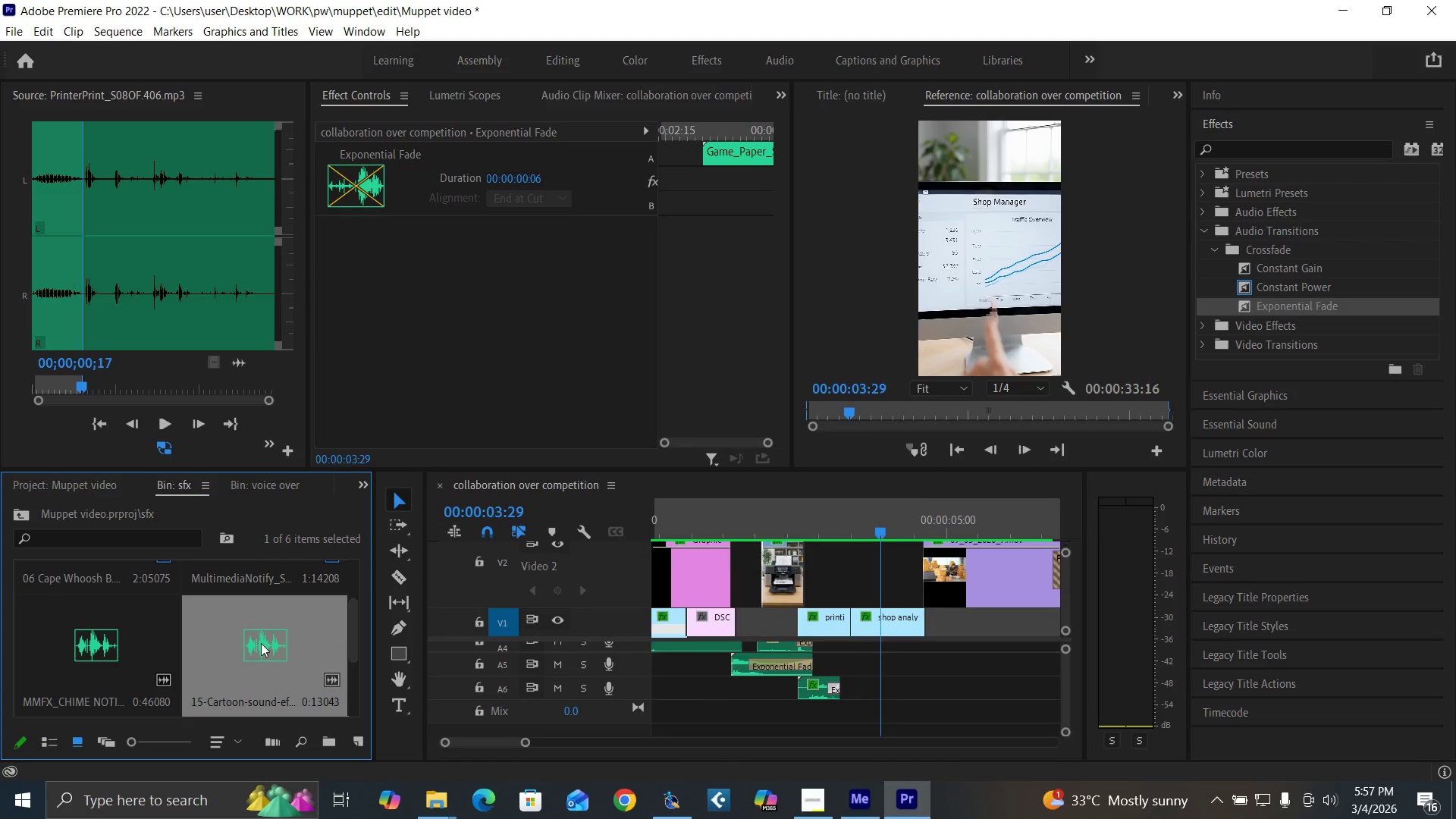 
left_click([234, 657])
 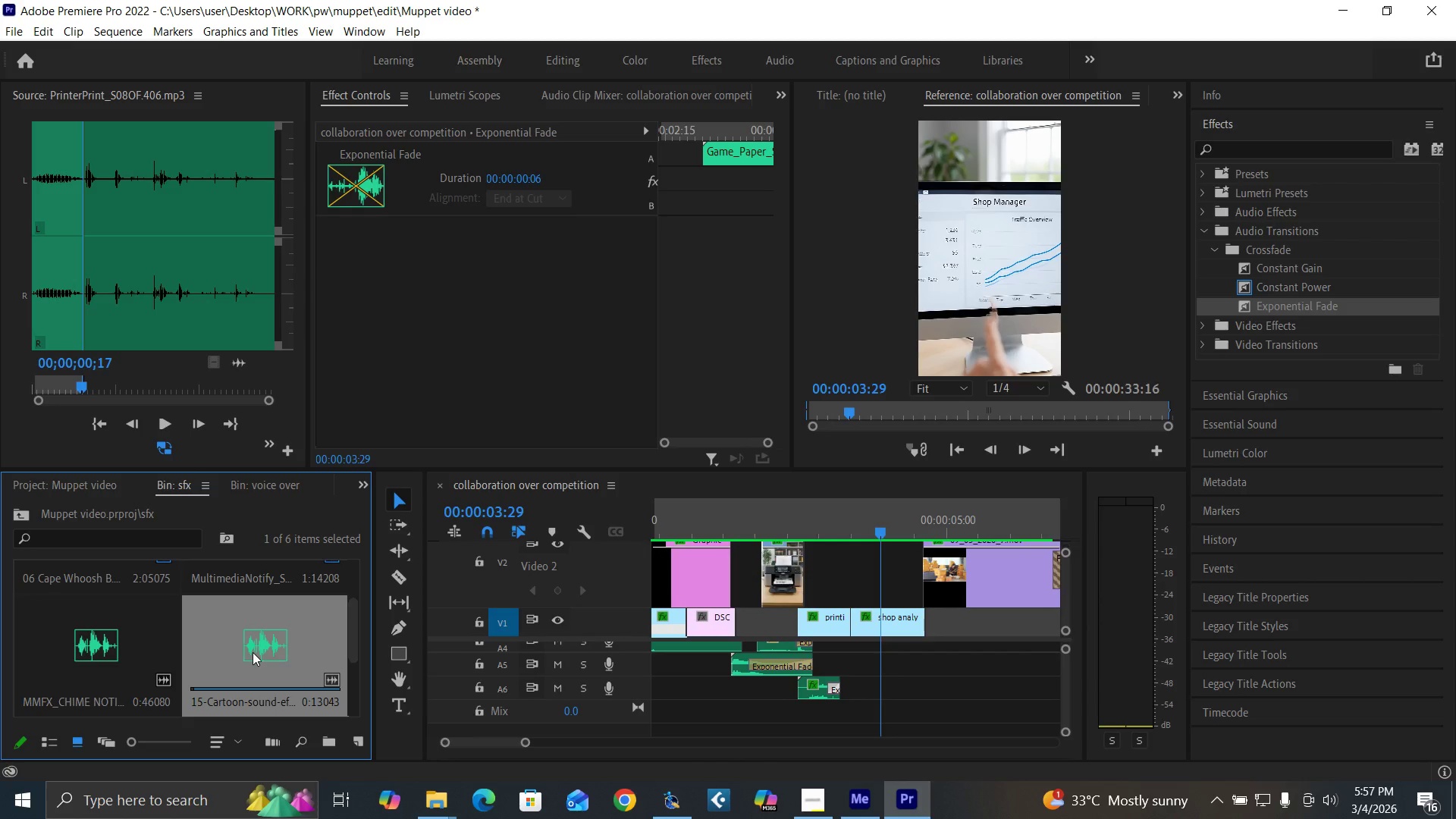 
left_click_drag(start_coordinate=[249, 652], to_coordinate=[871, 692])
 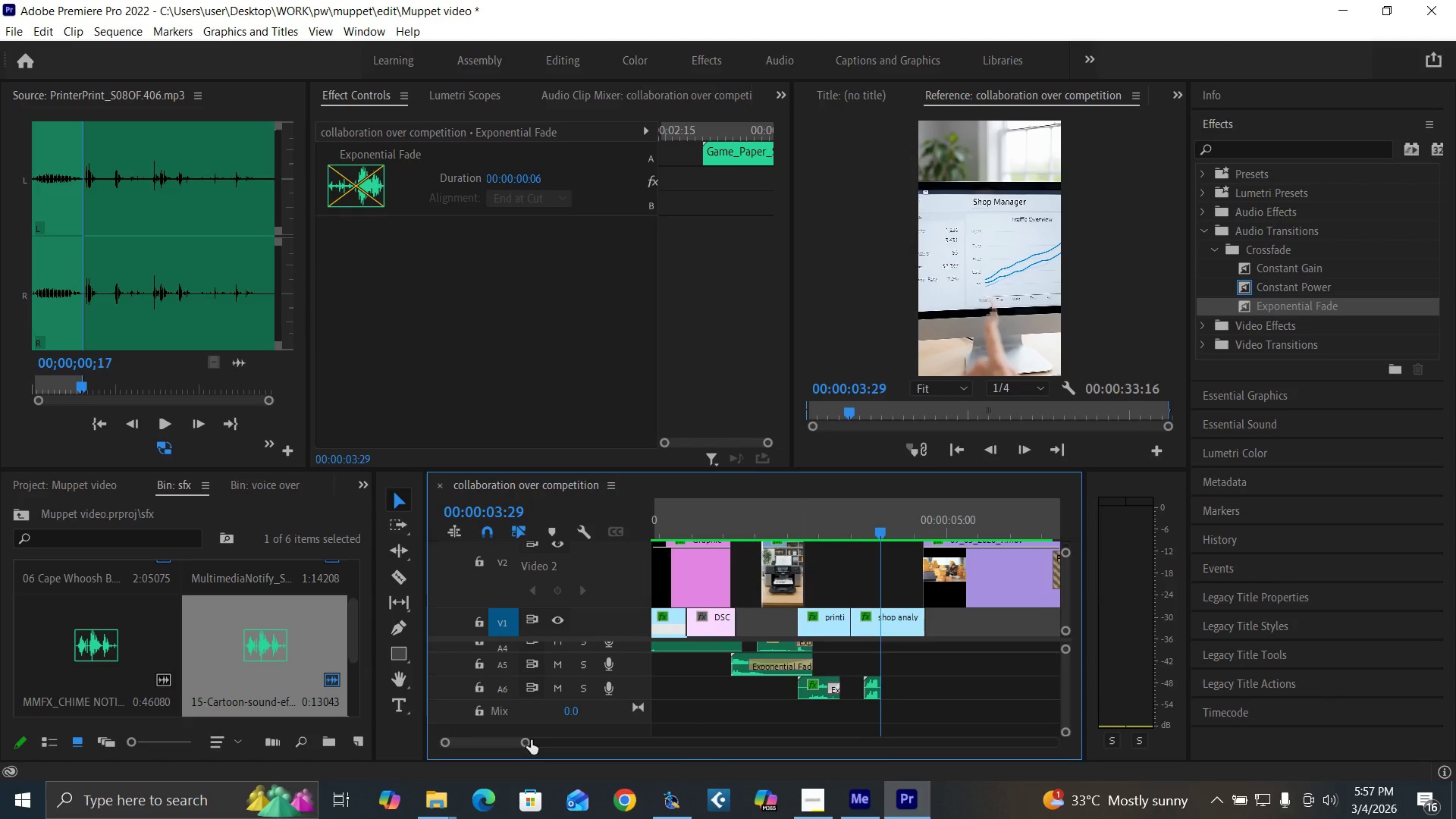 
left_click_drag(start_coordinate=[523, 739], to_coordinate=[538, 743])
 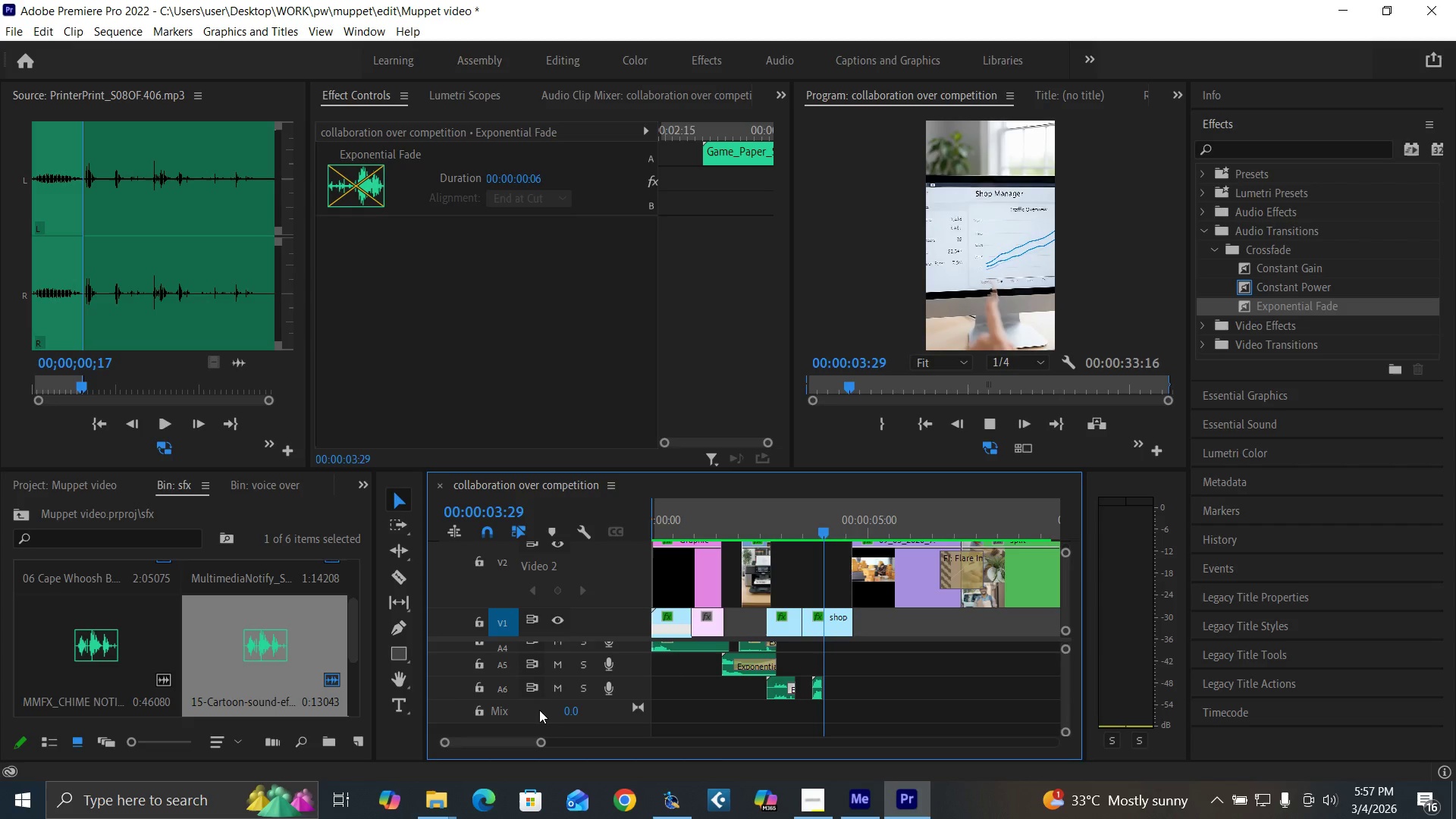 
key(Space)
 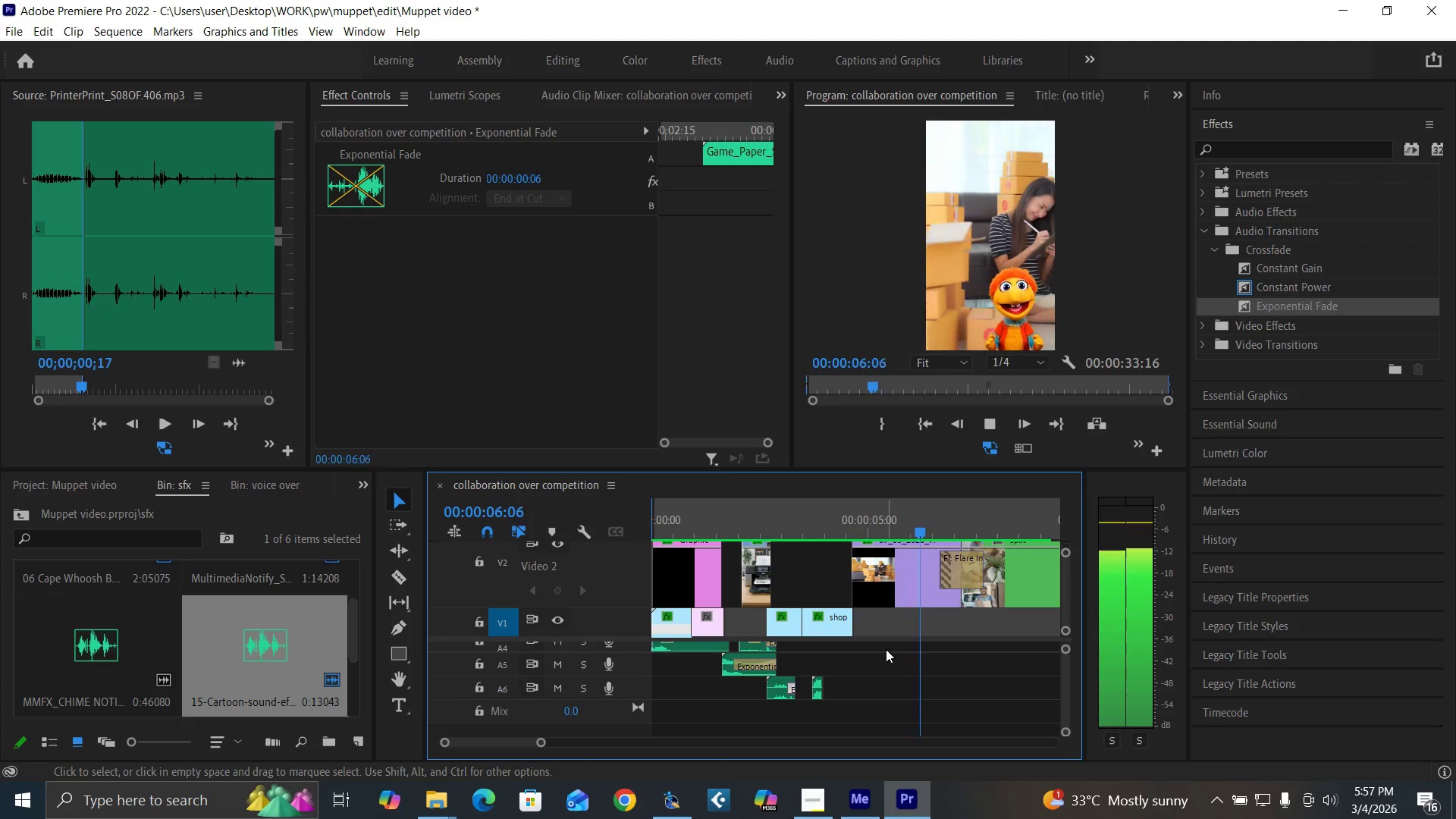 
key(Space)
 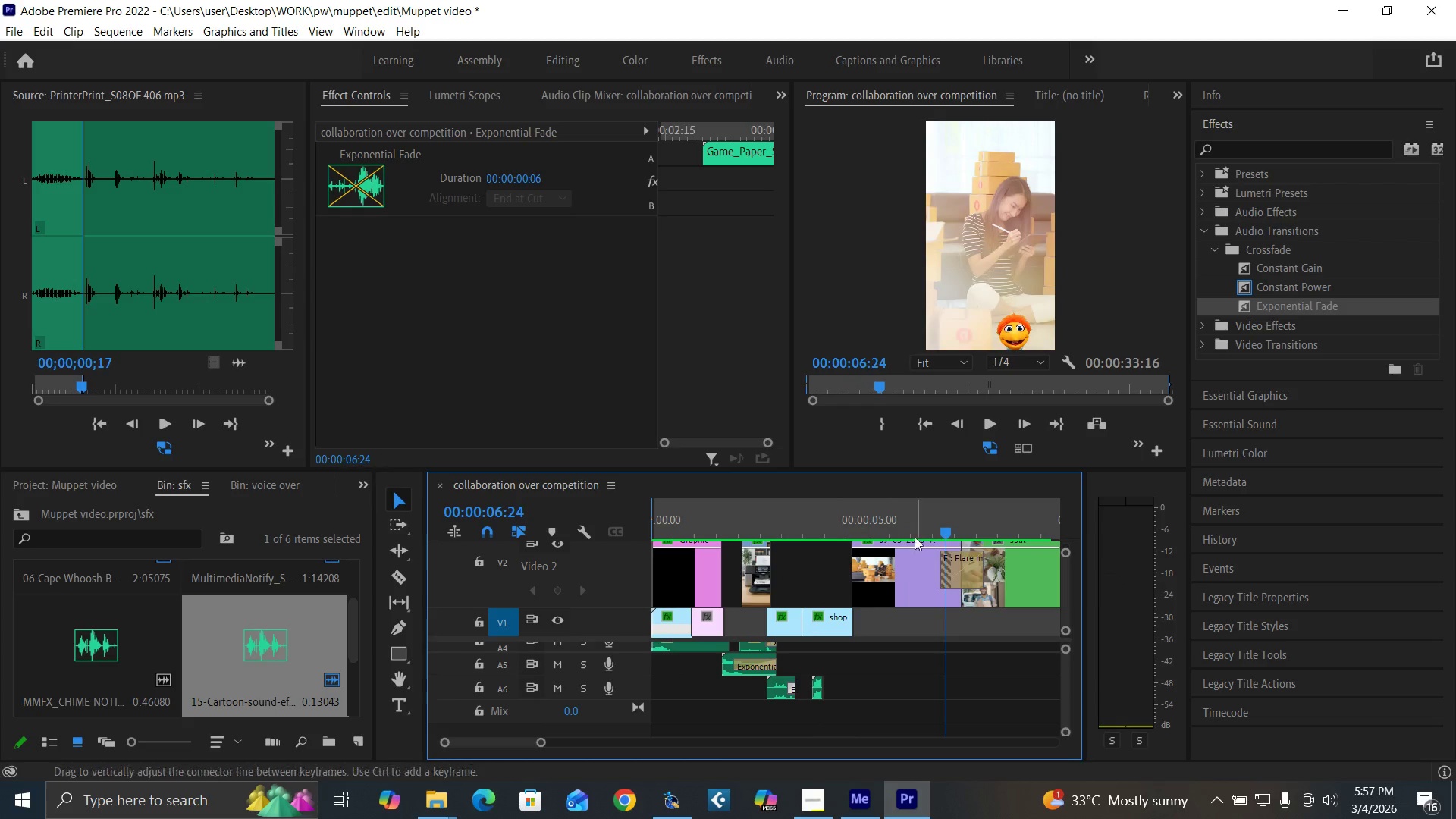 
left_click([915, 530])
 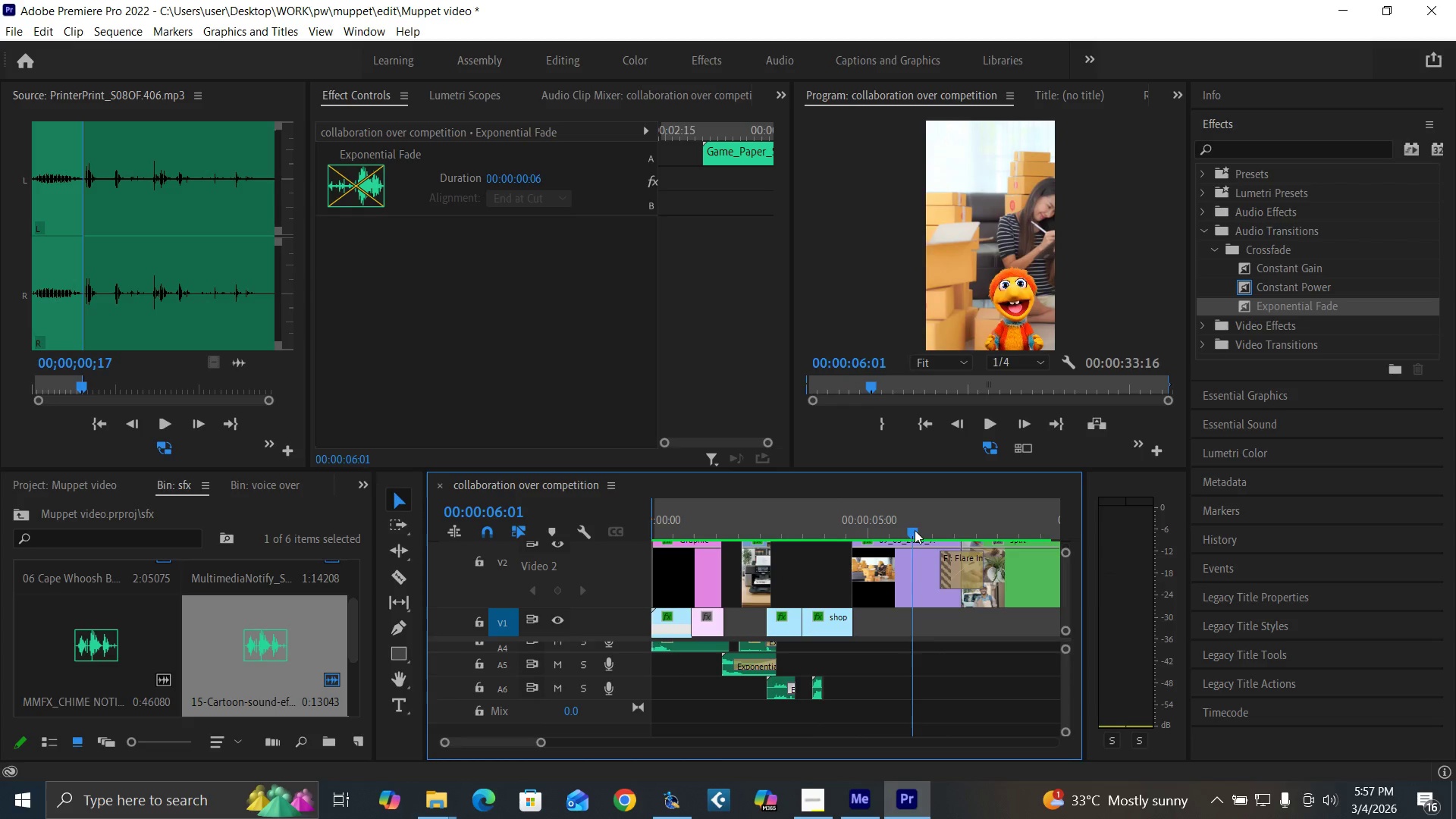 
key(Space)
 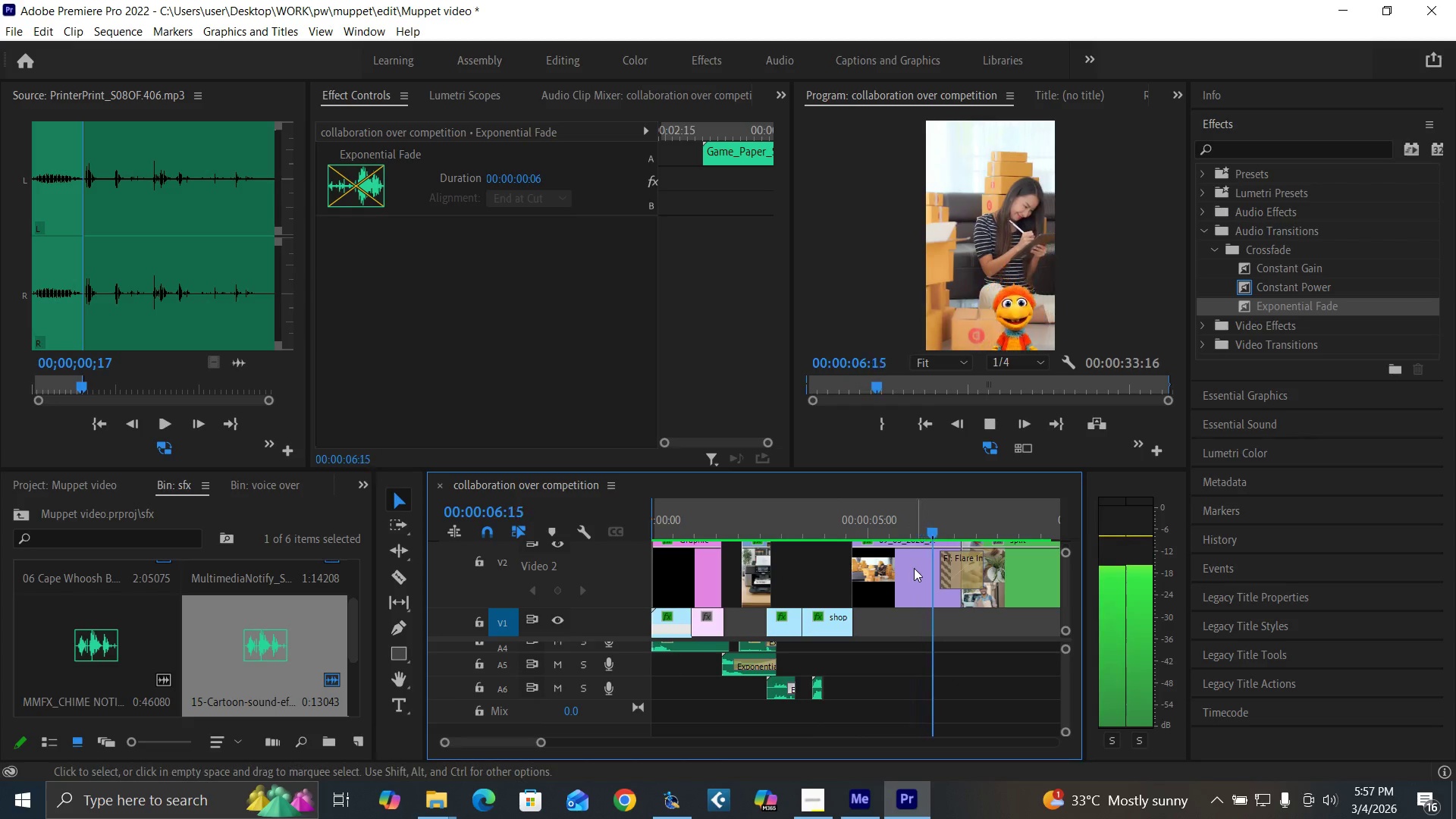 
key(Space)
 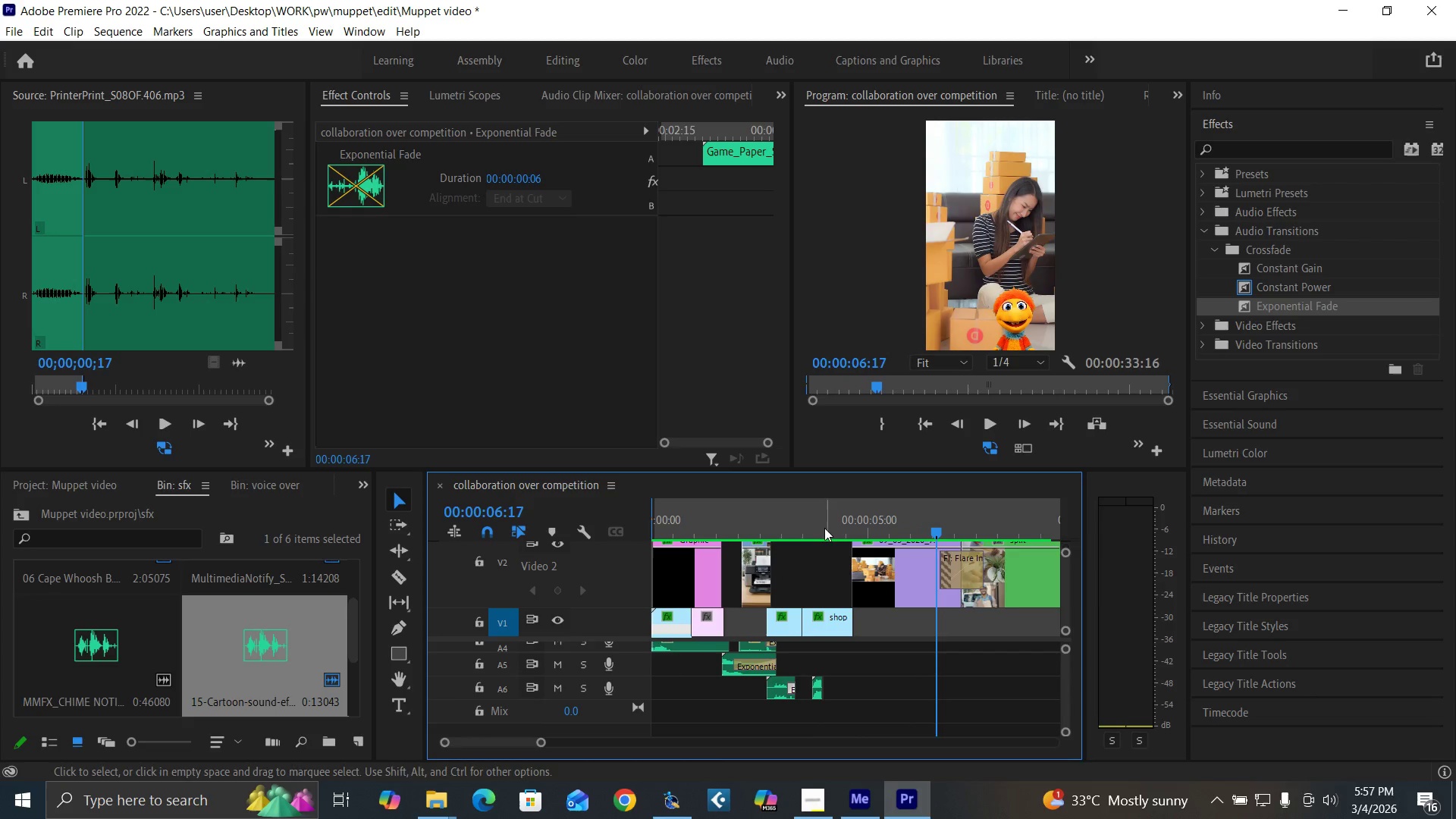 
left_click([810, 528])
 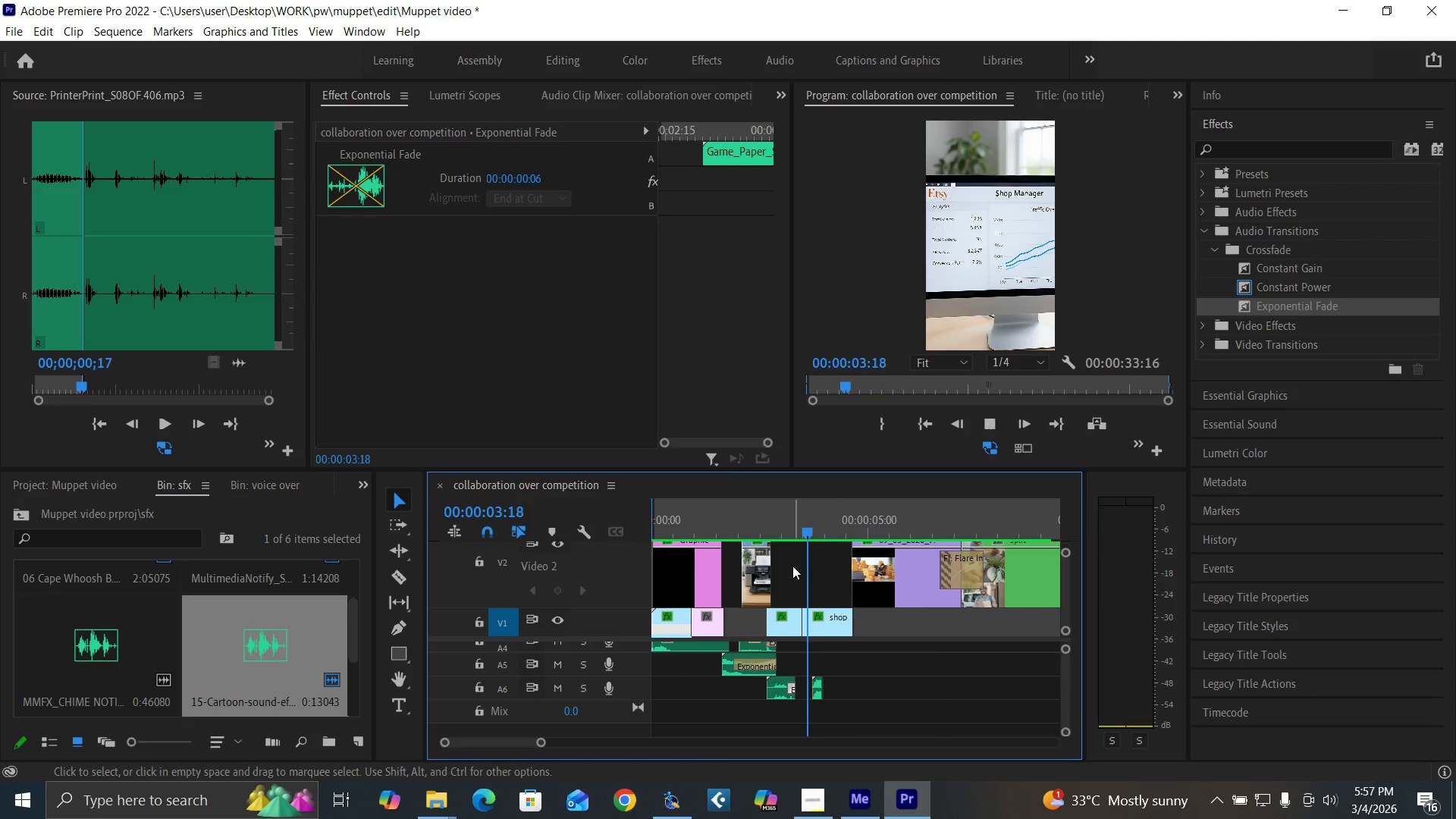 
key(Space)
 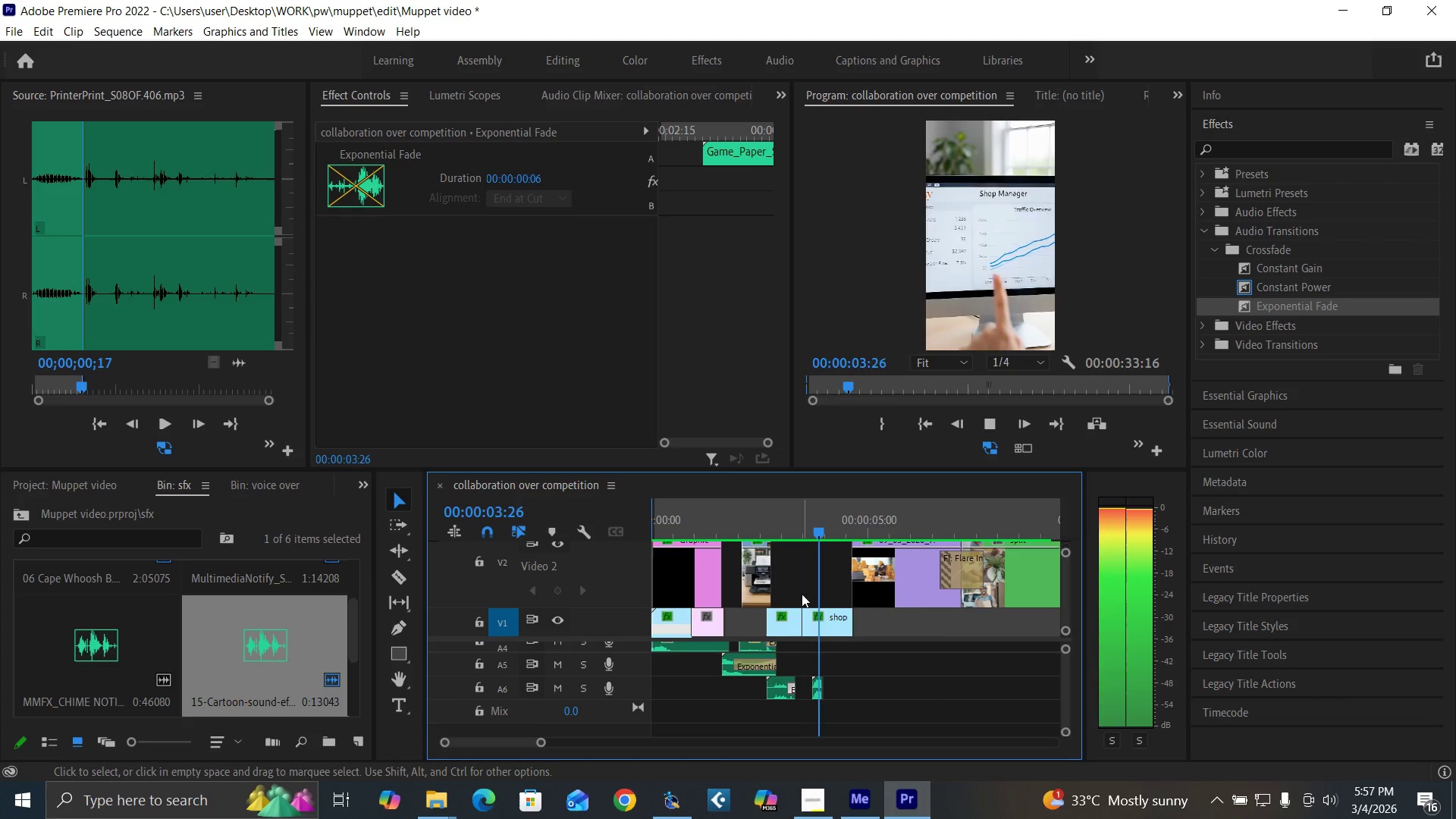 
key(Space)
 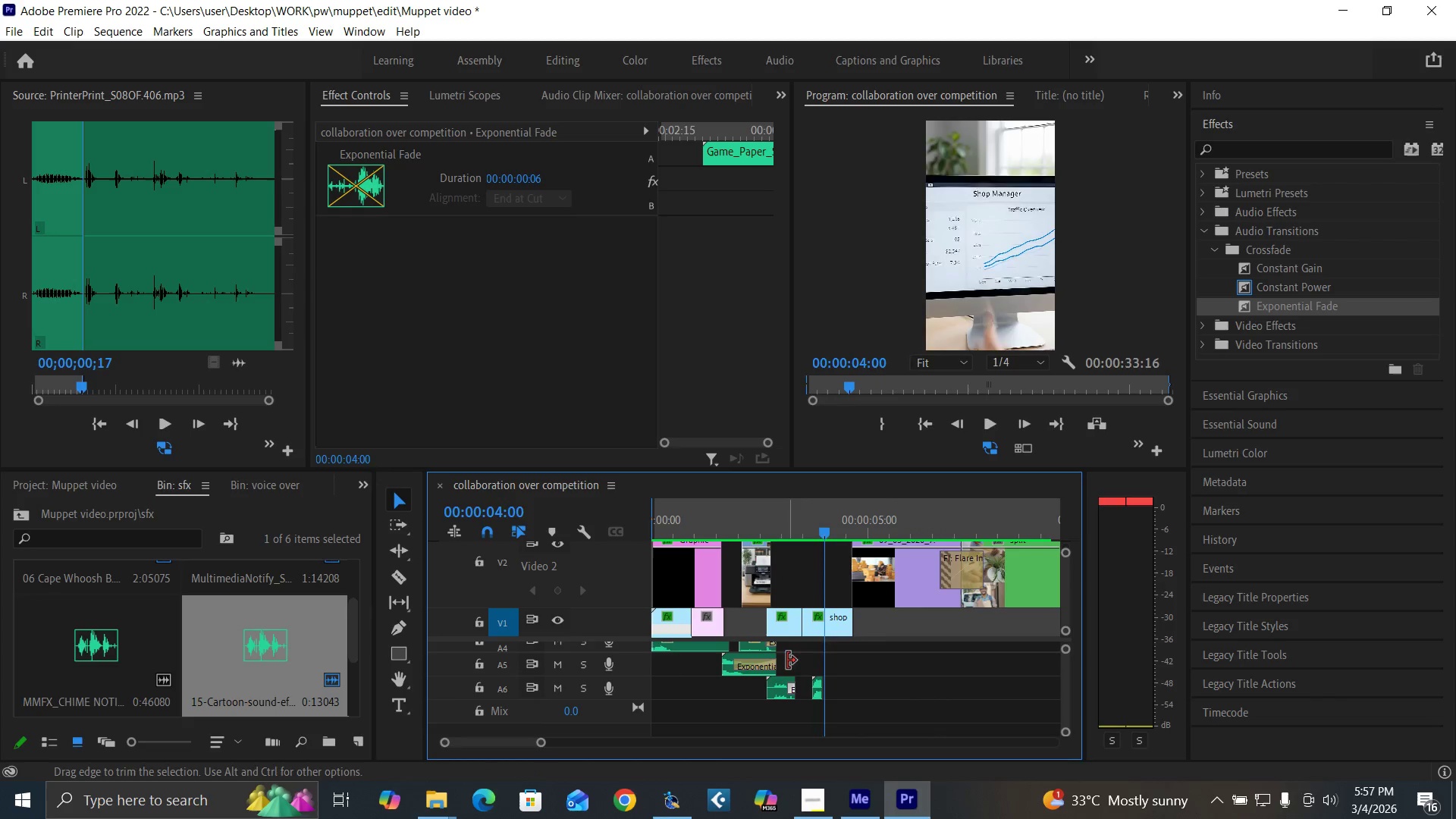 
key(Space)
 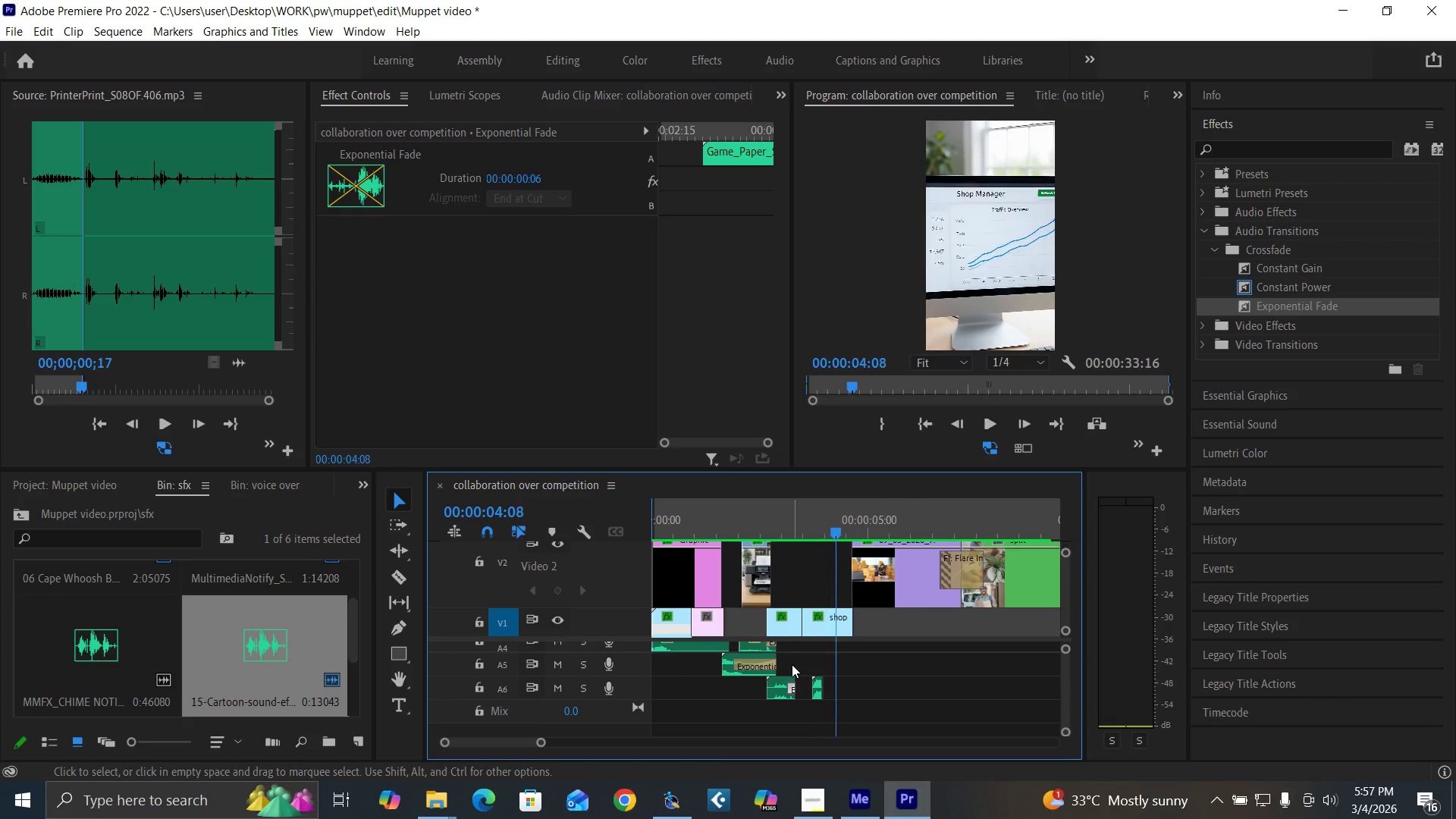 
key(Space)
 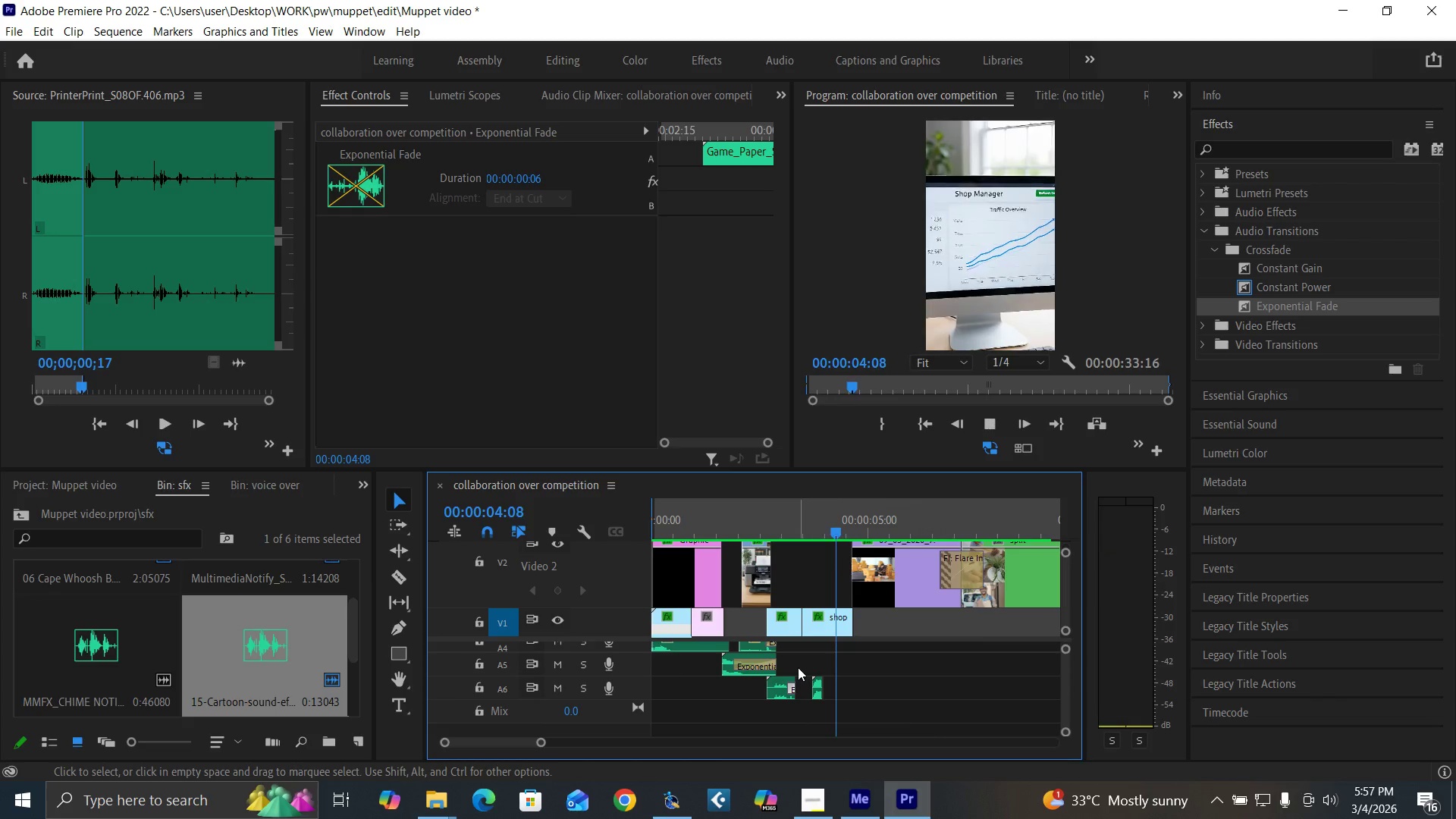 
key(Space)
 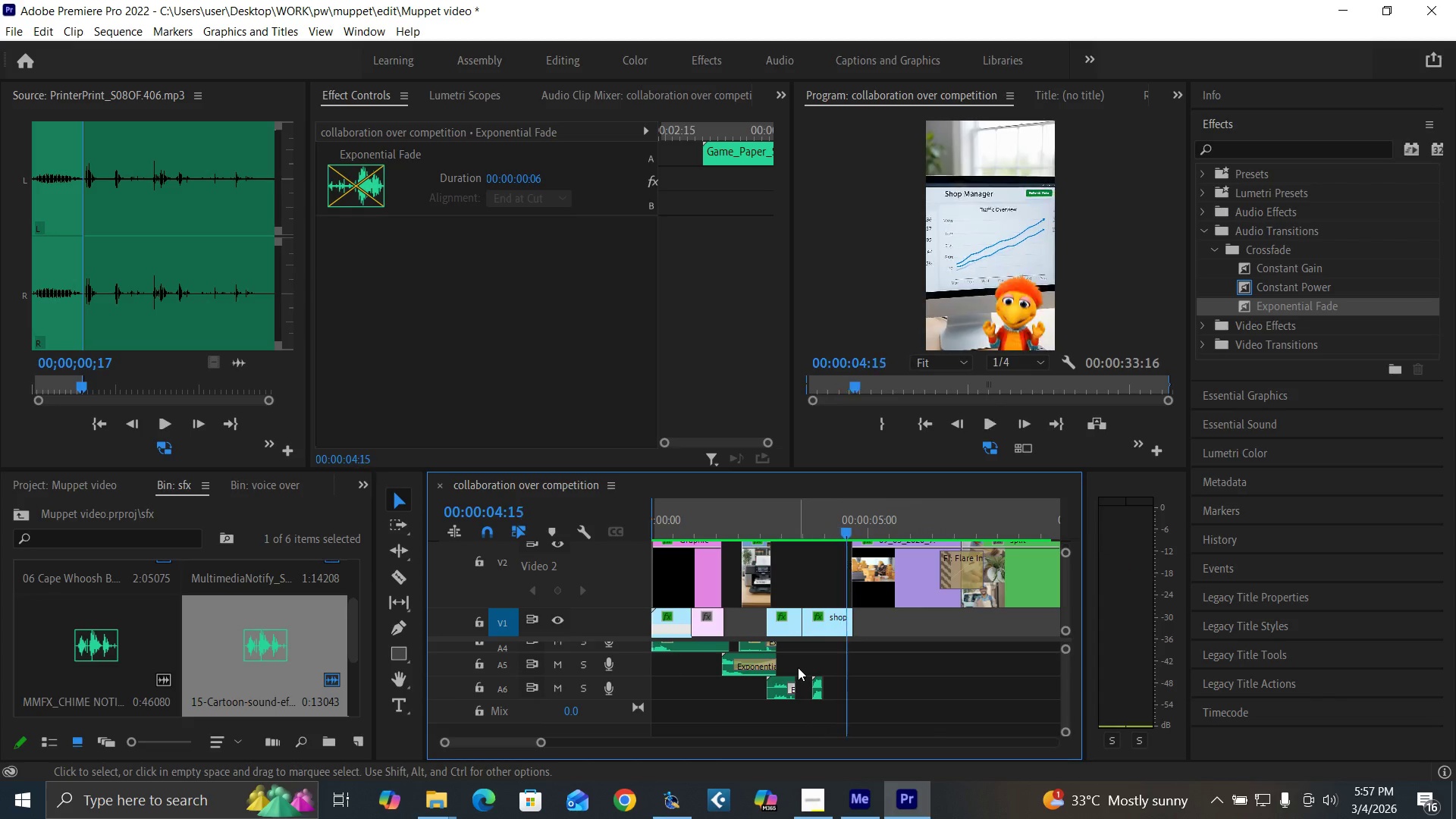 
key(Space)
 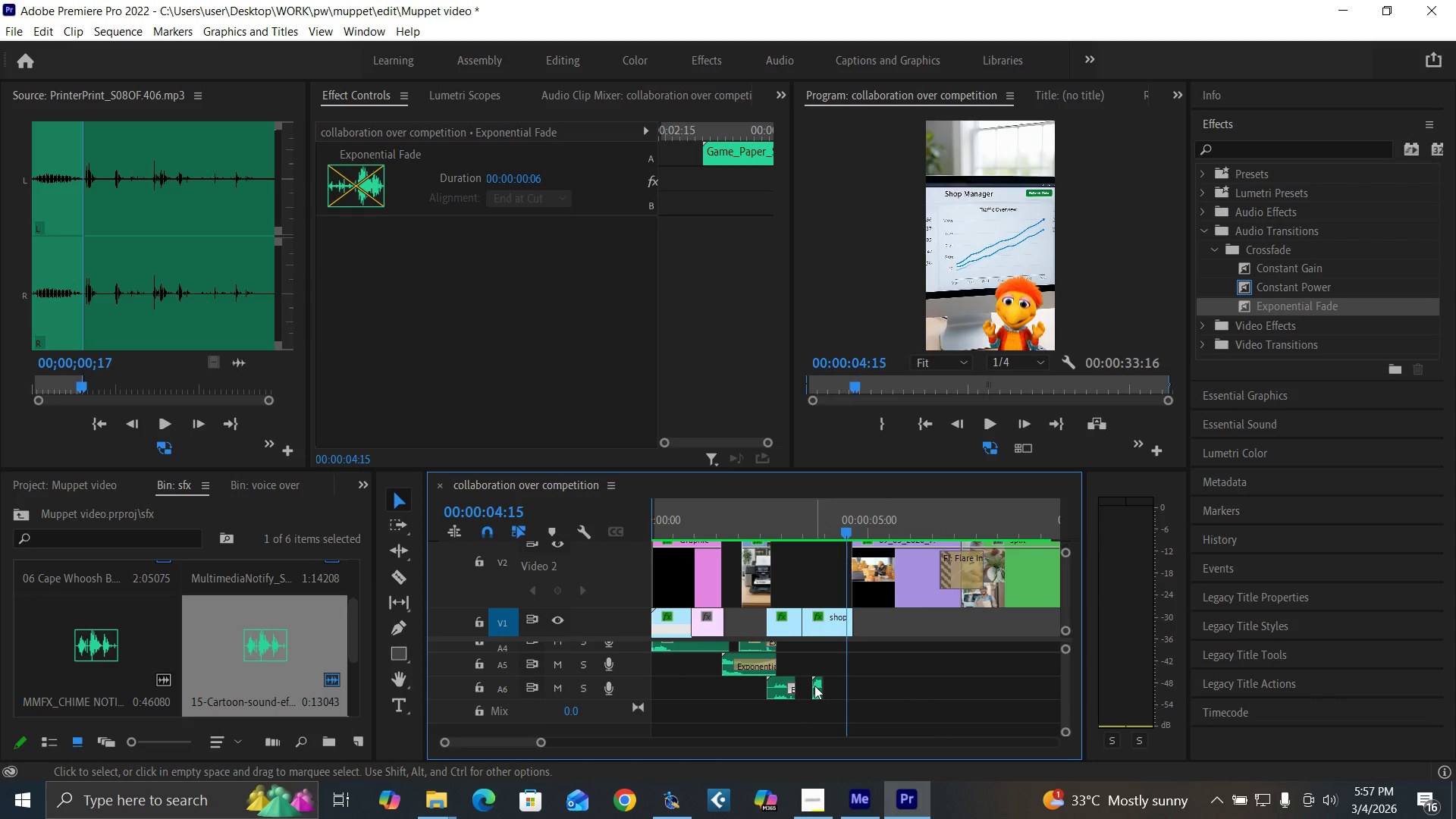 
left_click_drag(start_coordinate=[815, 686], to_coordinate=[846, 689])
 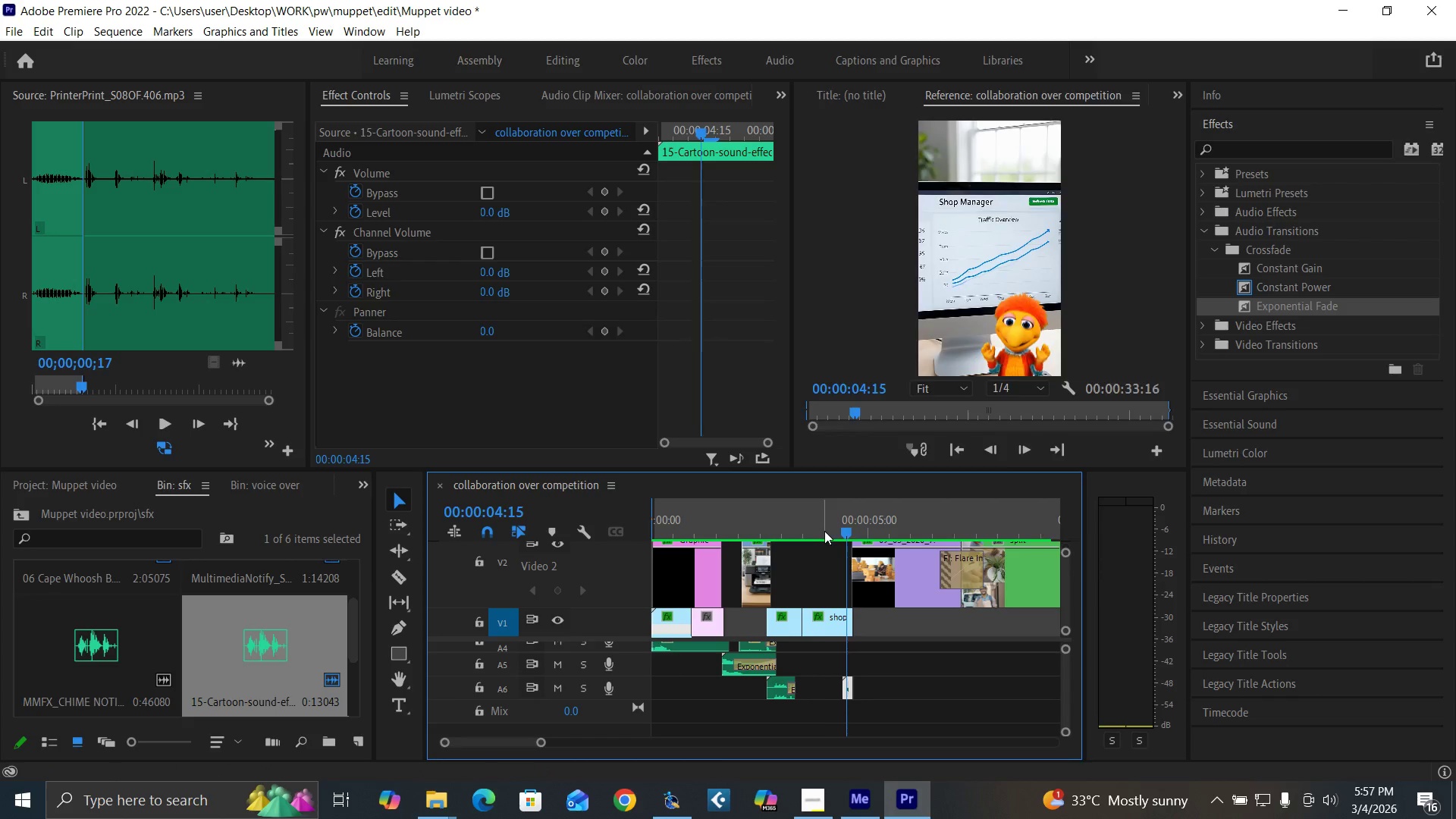 
left_click([826, 529])
 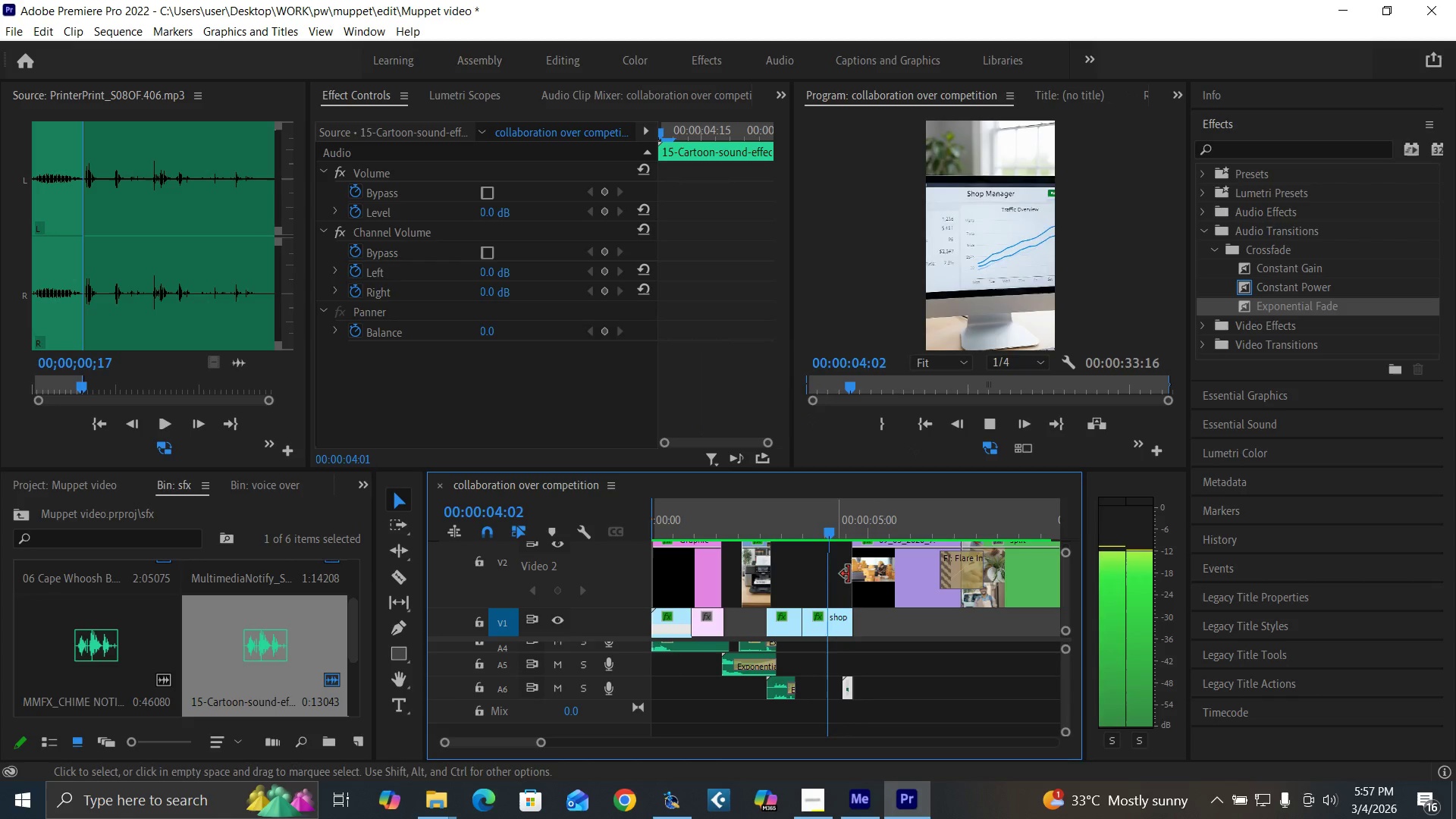 
key(Space)
 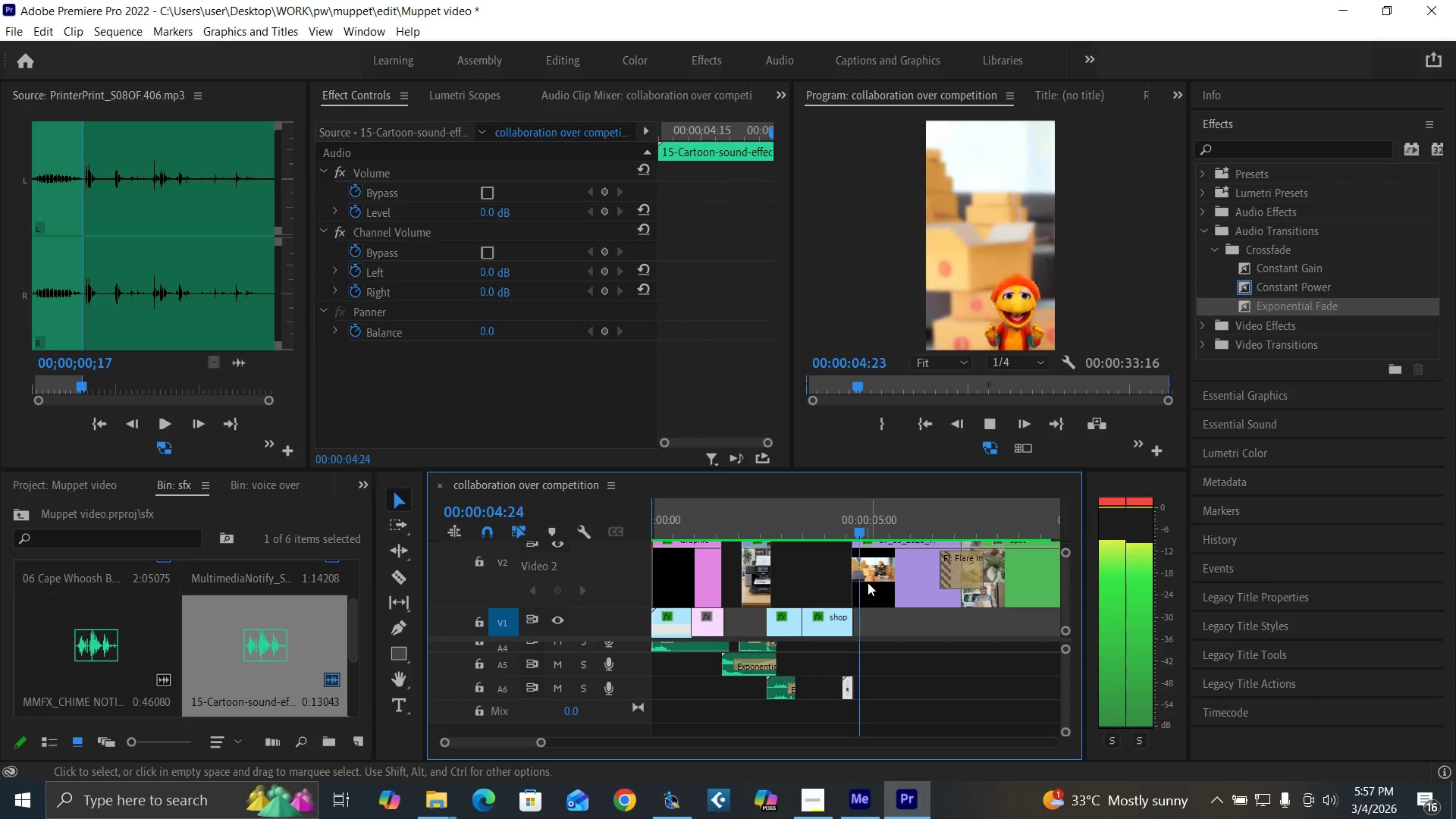 
key(Space)
 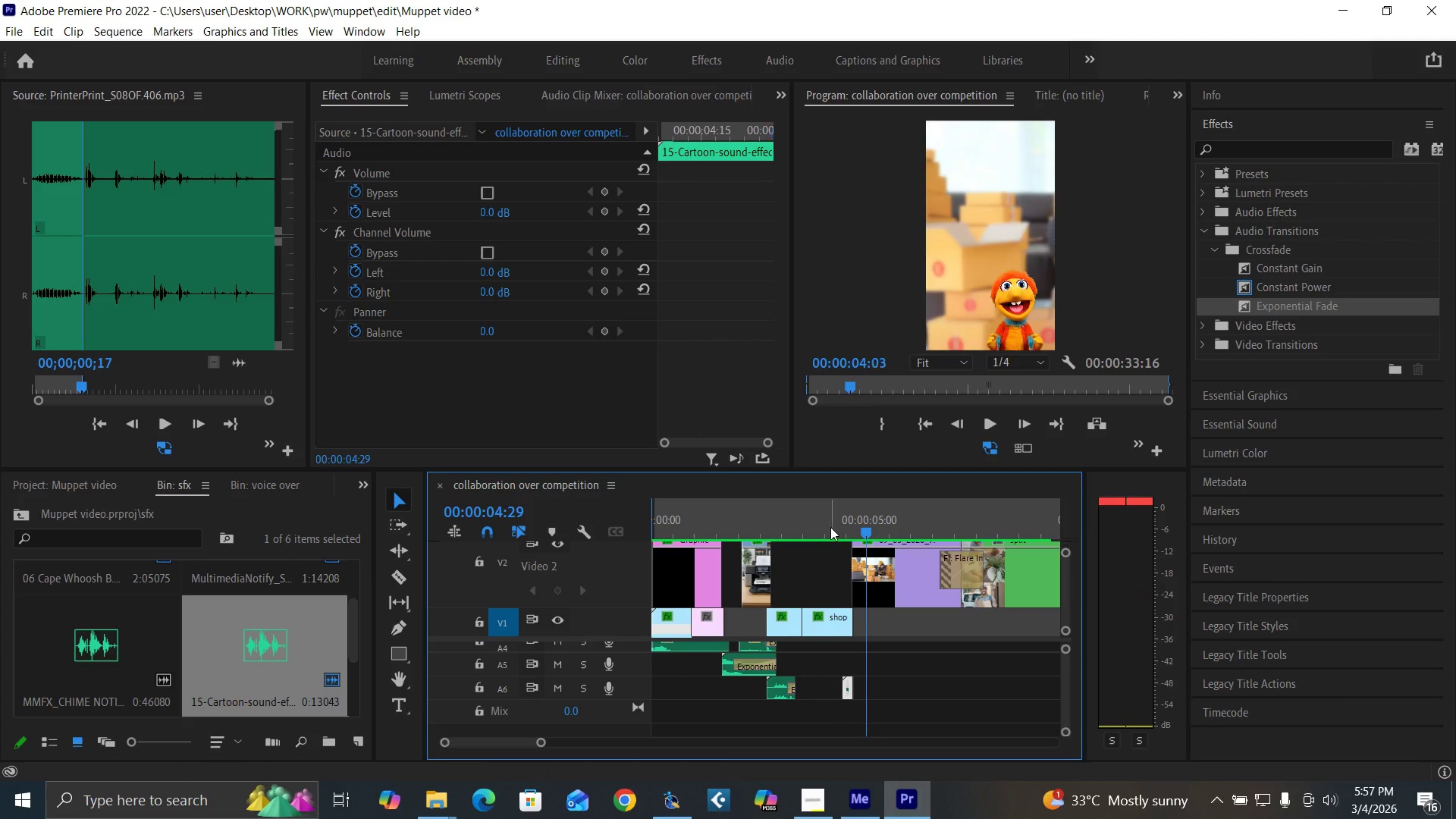 
left_click([830, 527])
 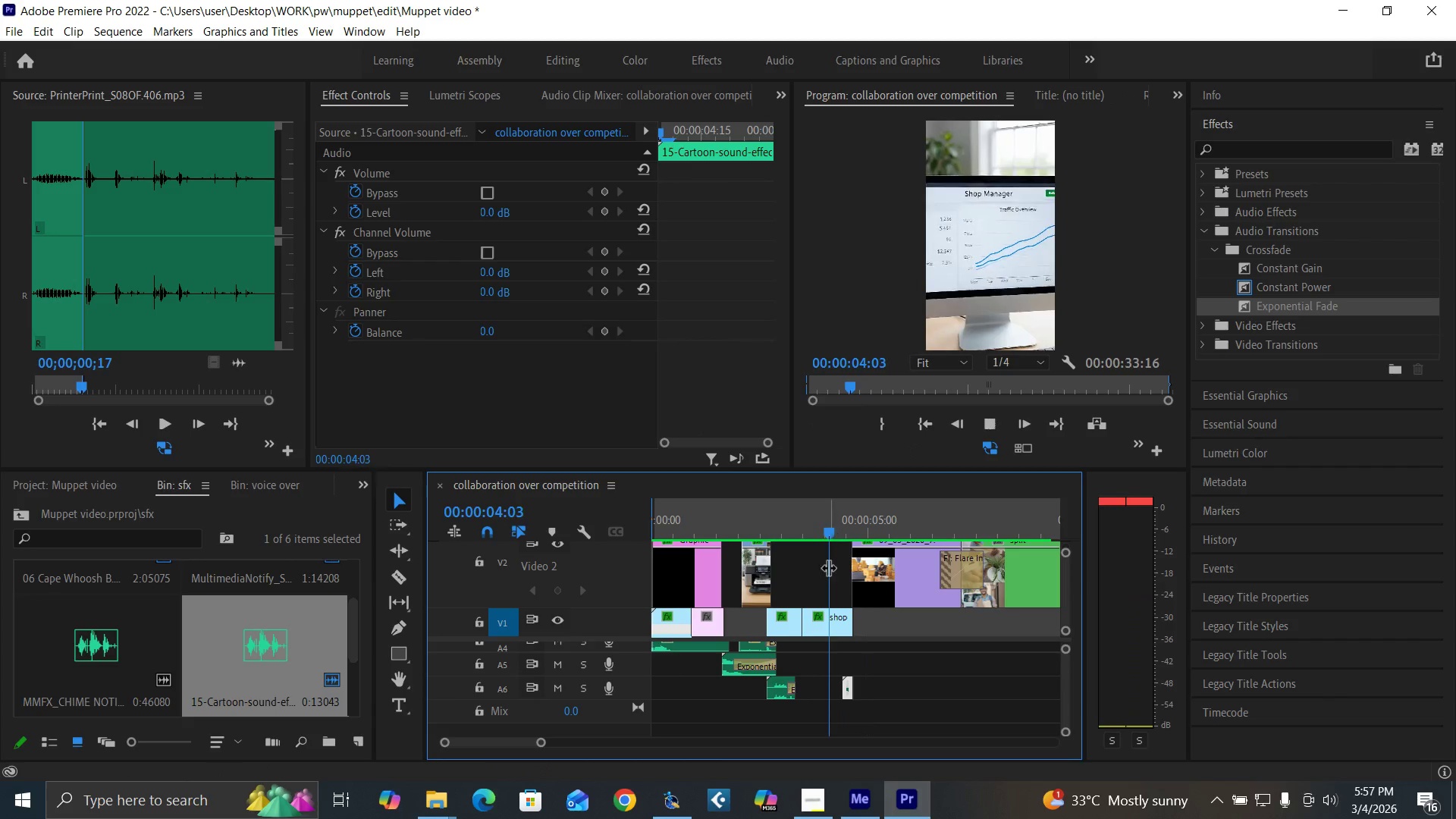 
key(Space)
 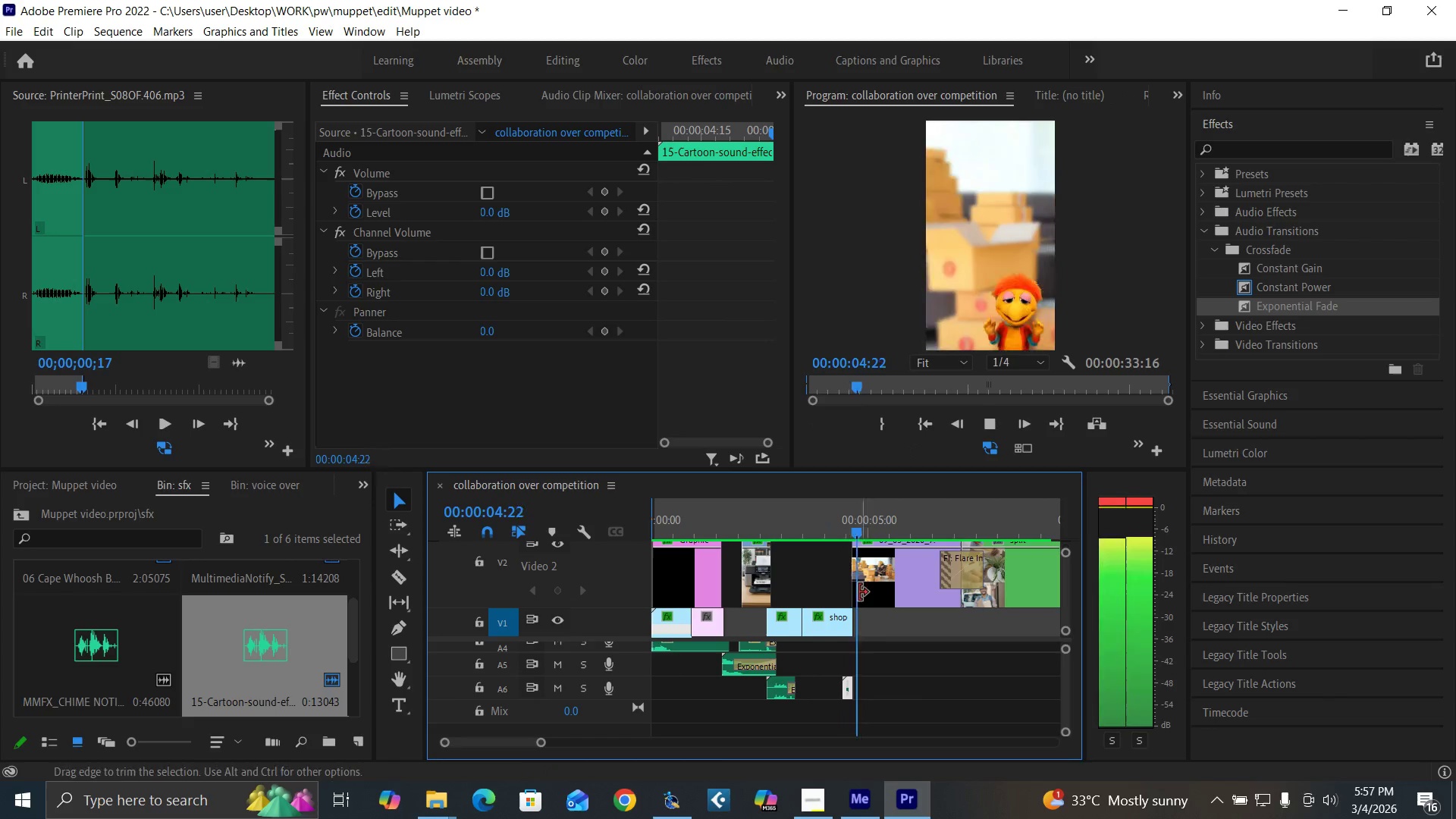 
key(Space)
 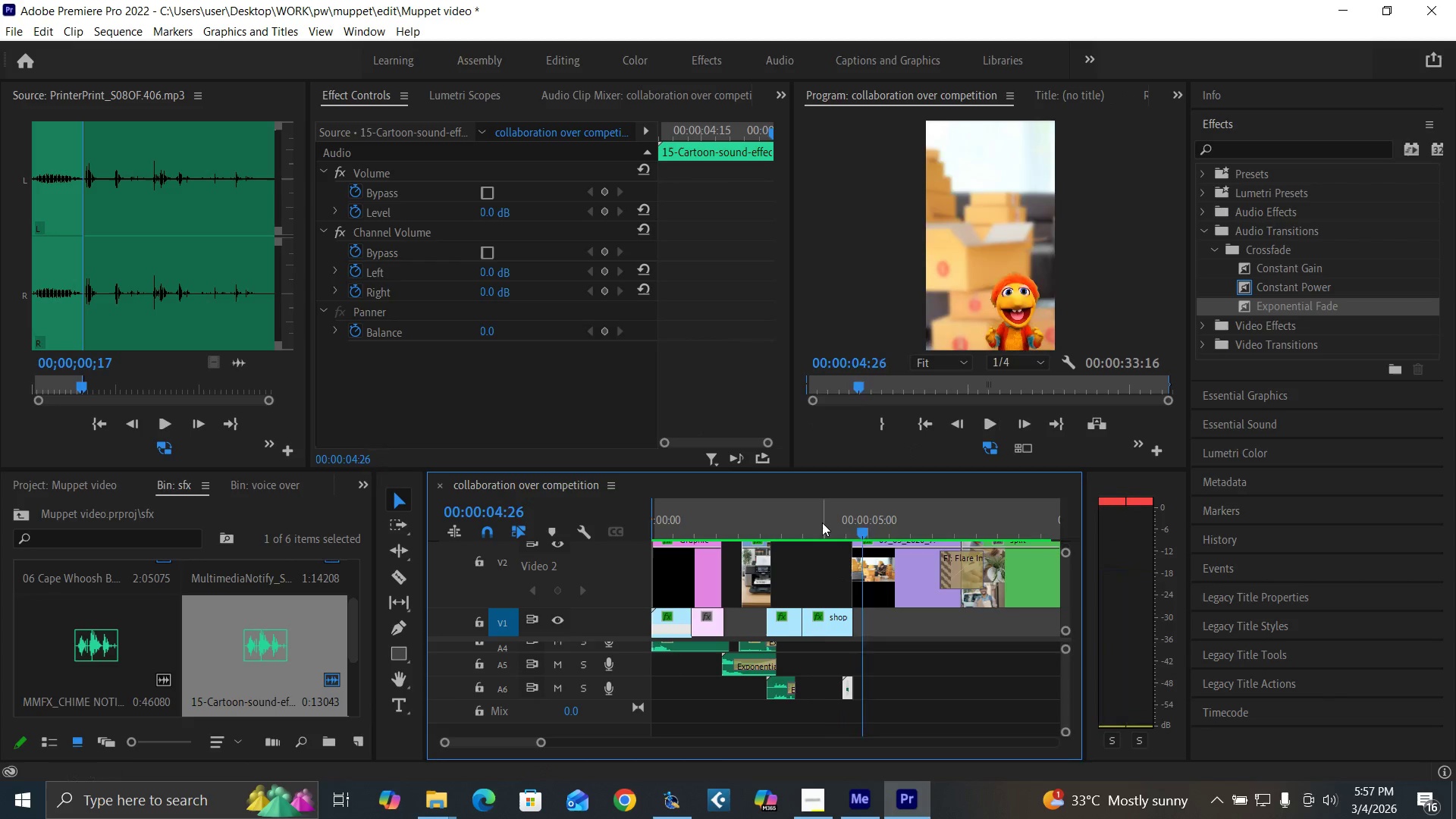 
left_click([822, 522])
 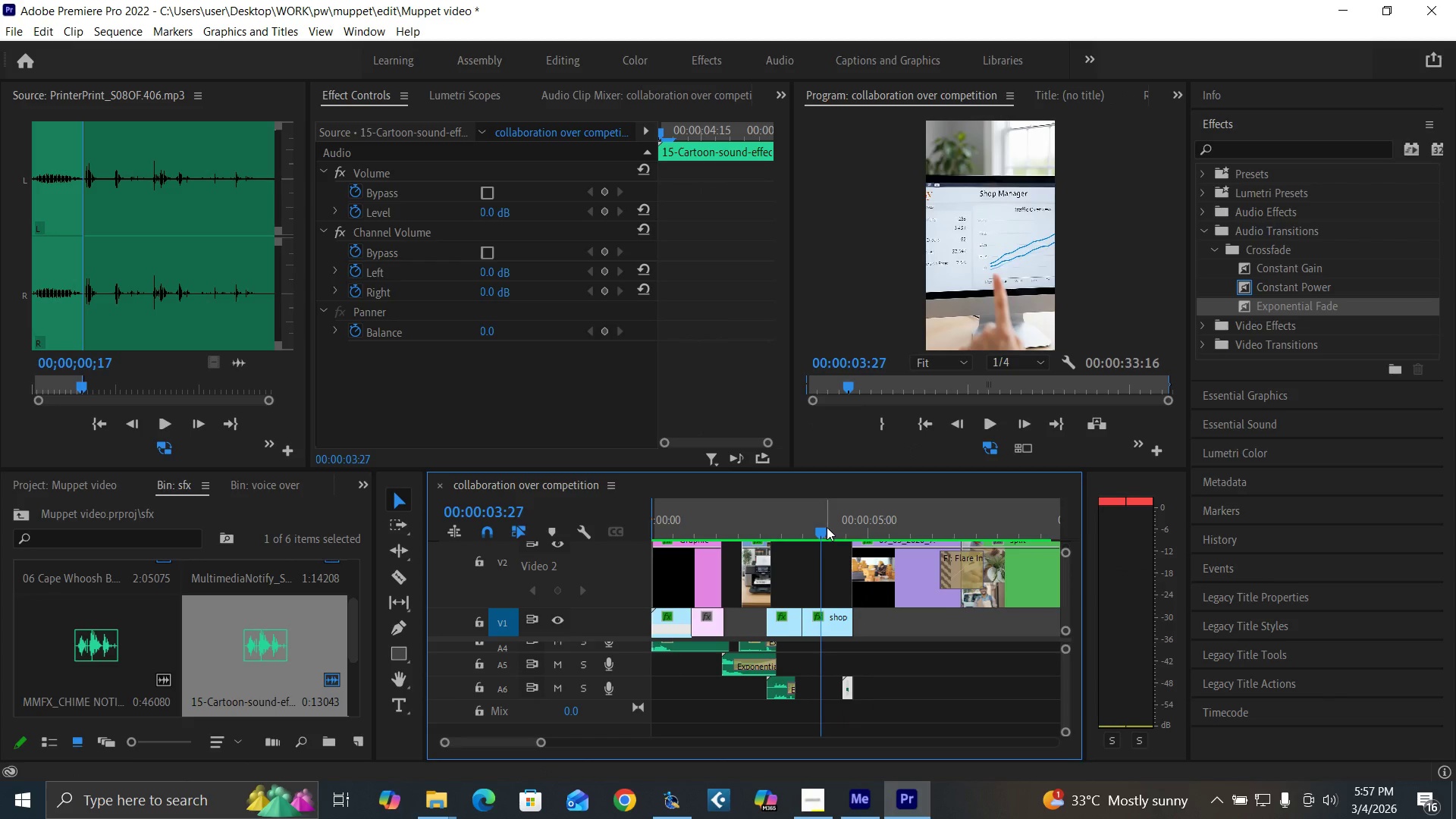 
key(Equal)
 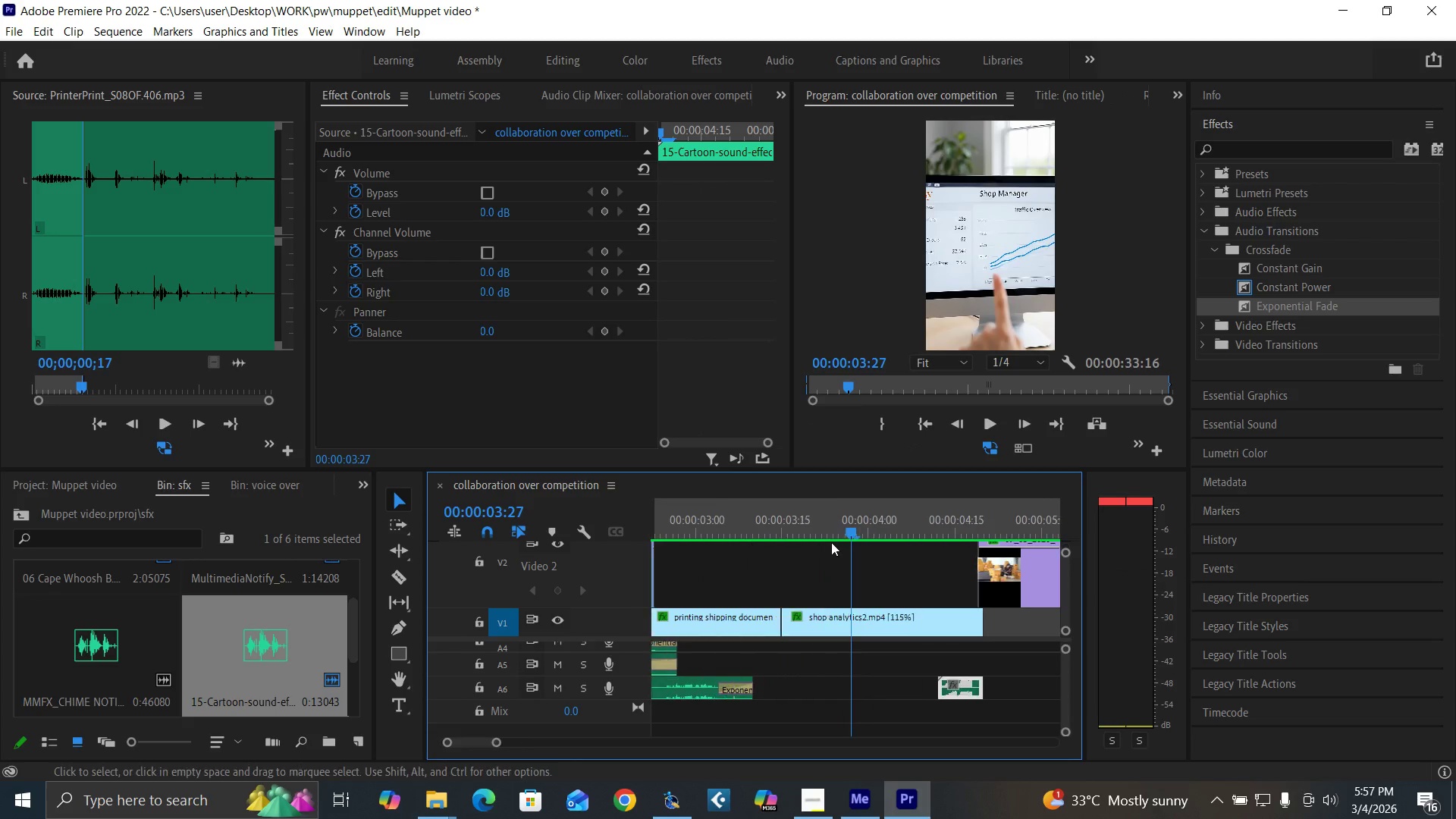 
key(Equal)
 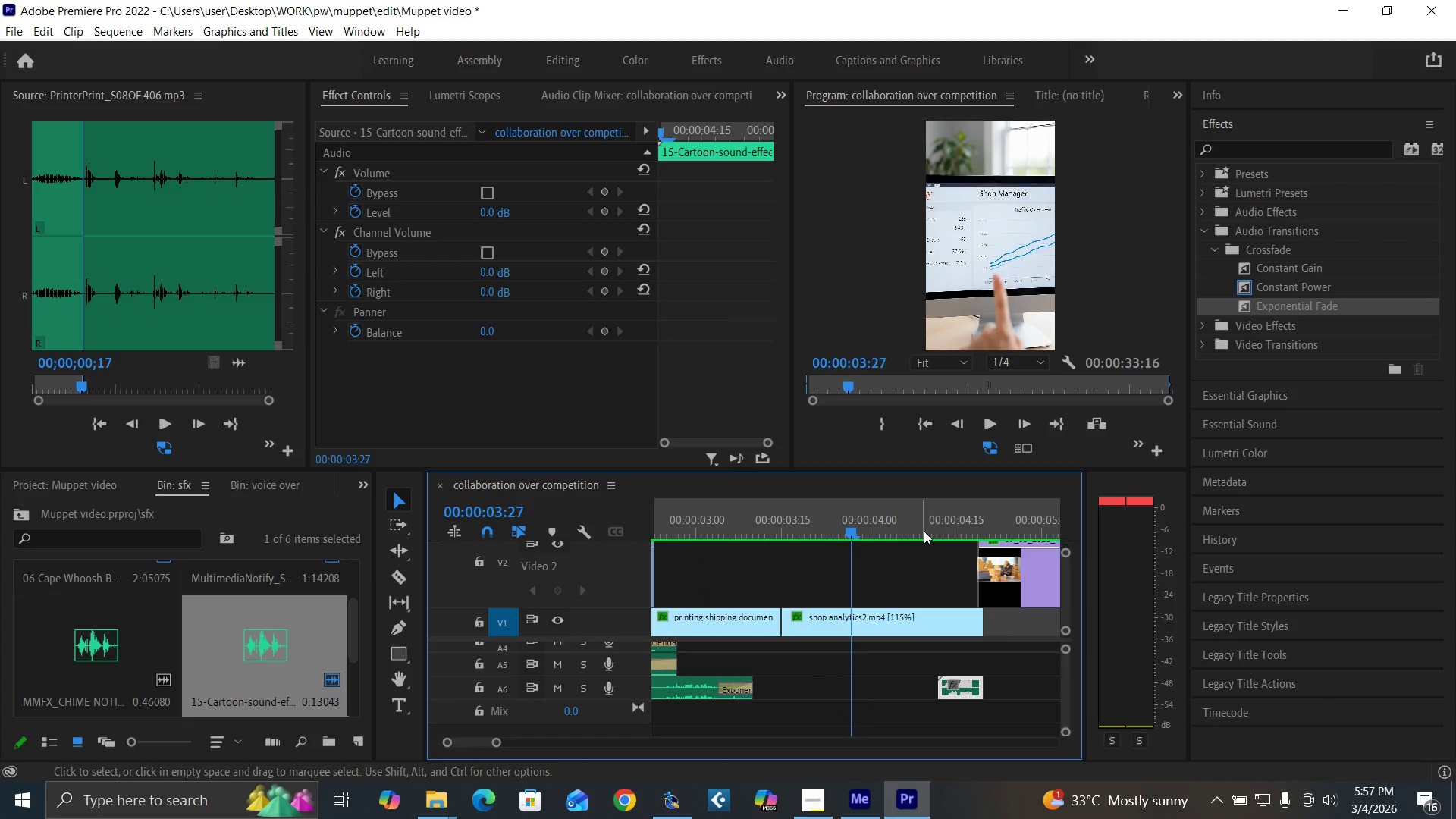 
left_click_drag(start_coordinate=[924, 529], to_coordinate=[956, 559])
 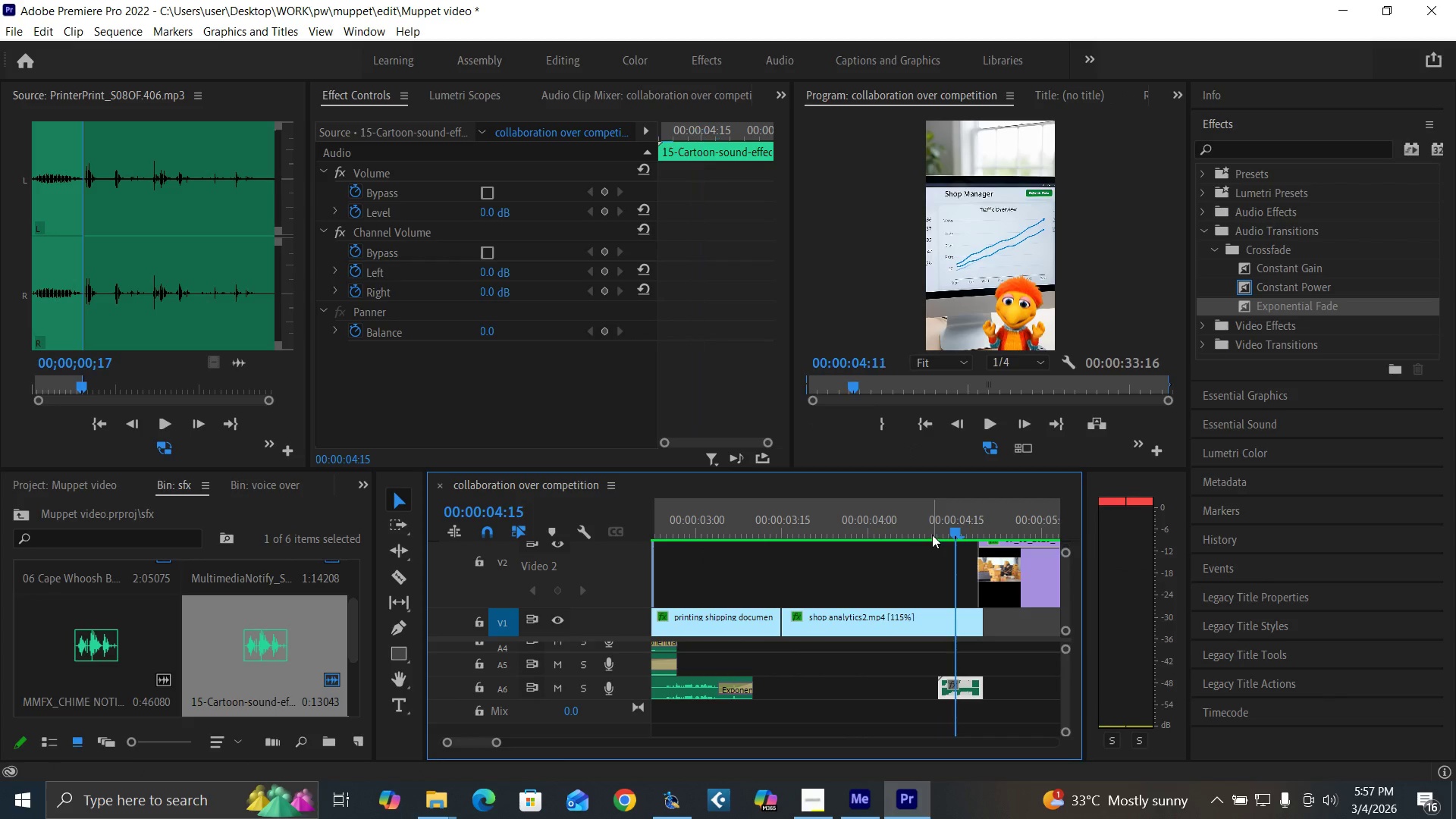 
left_click_drag(start_coordinate=[932, 535], to_coordinate=[943, 546])
 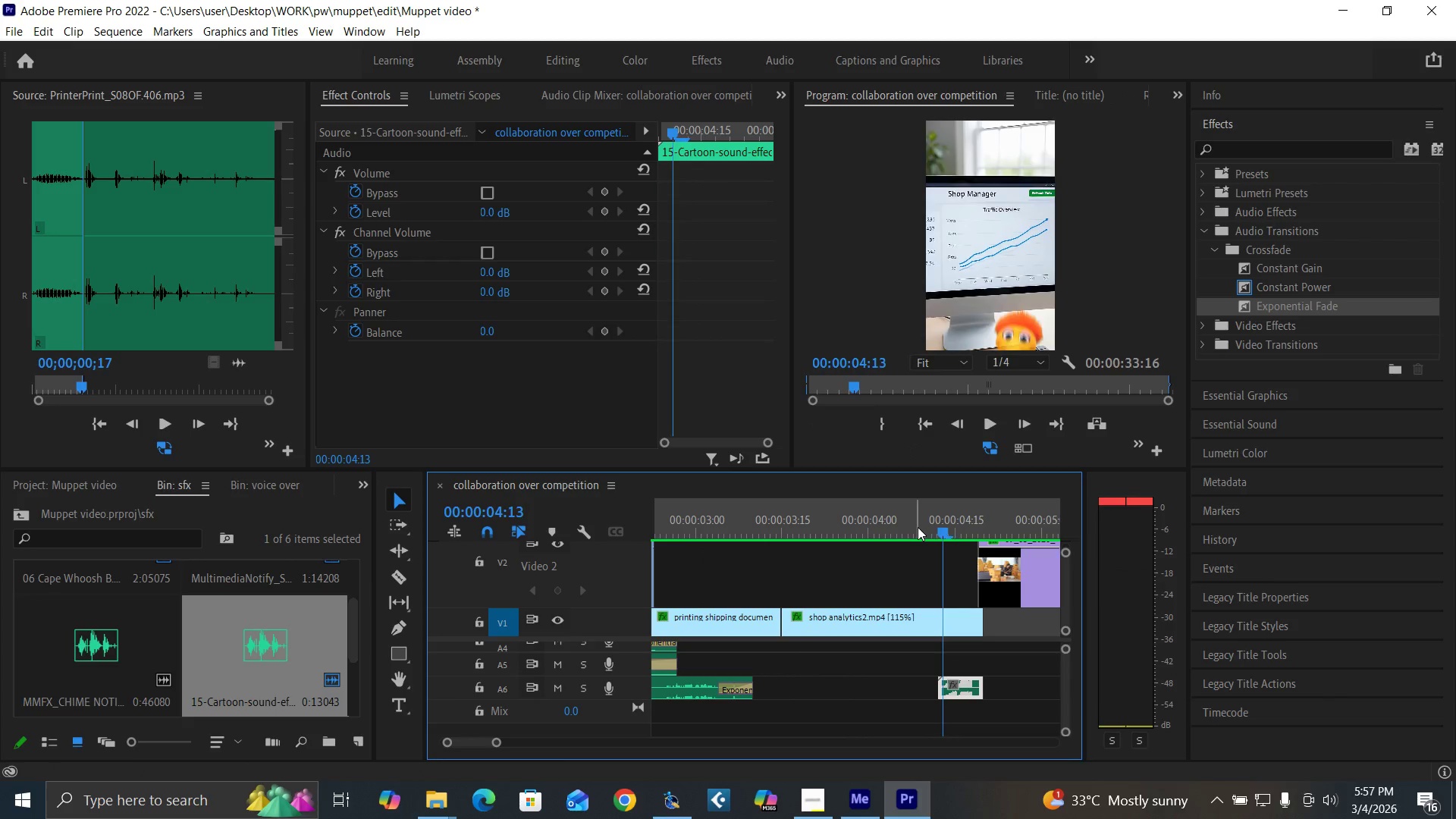 
left_click([918, 527])
 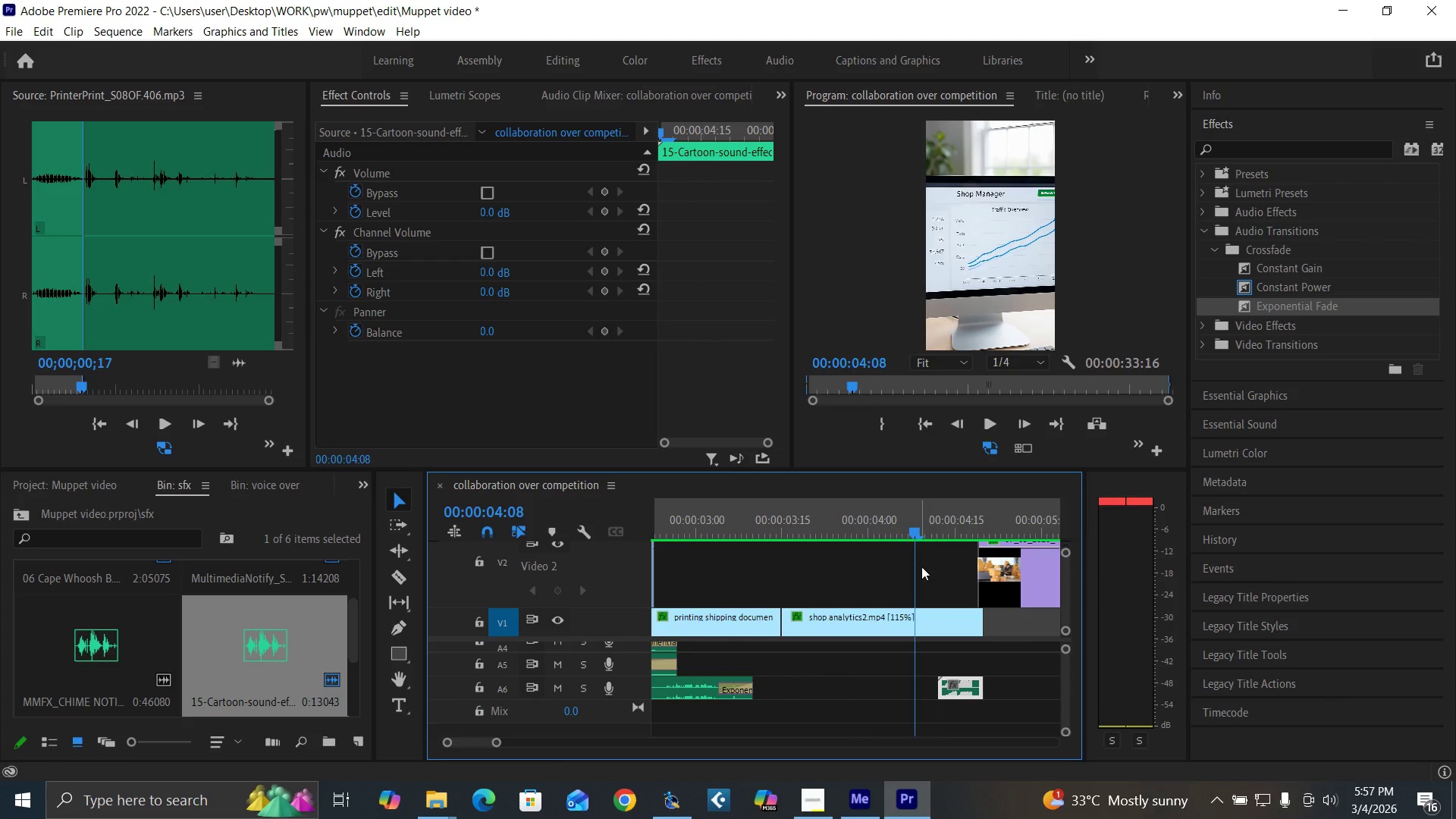 
key(Space)
 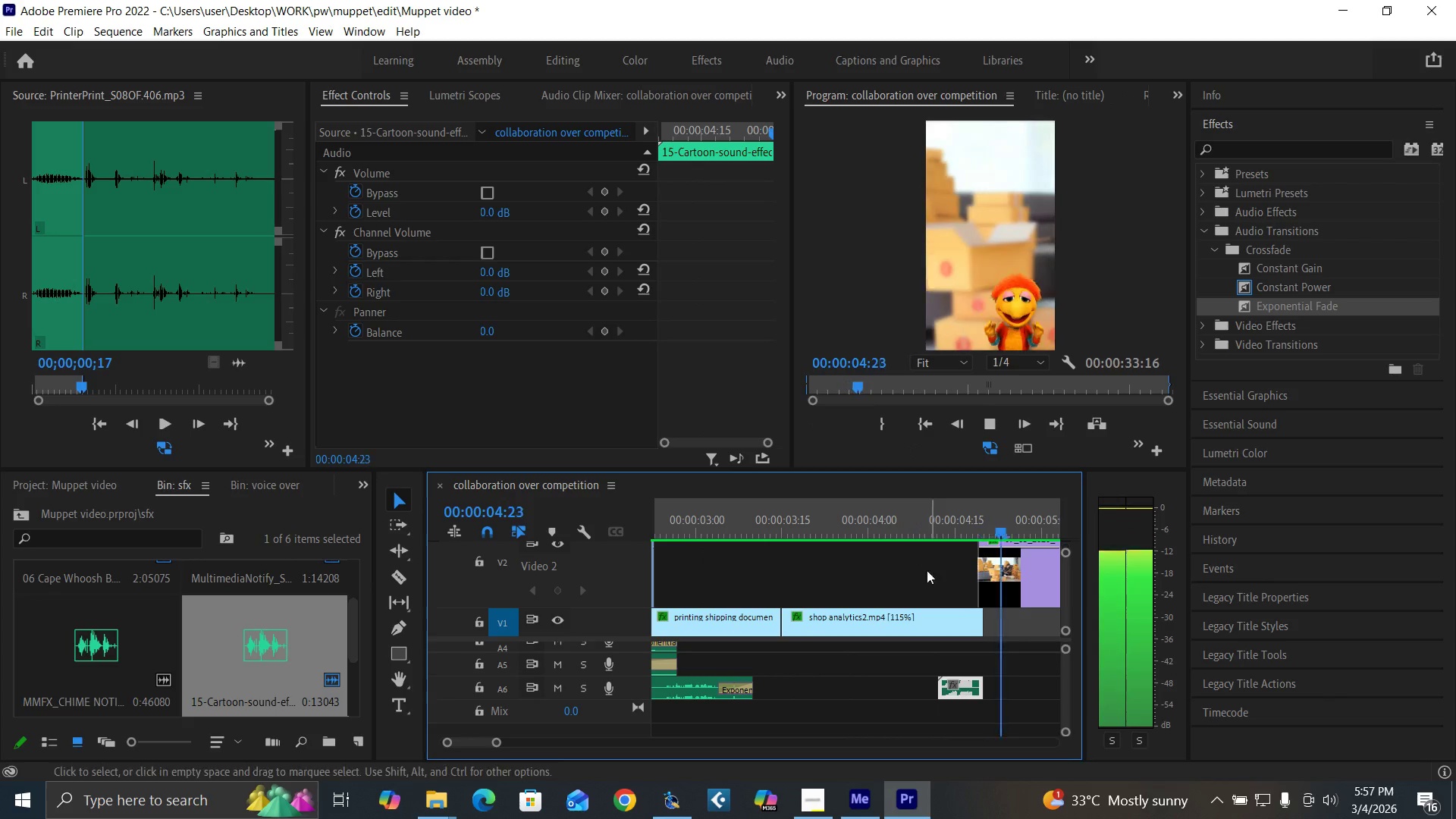 
key(Space)
 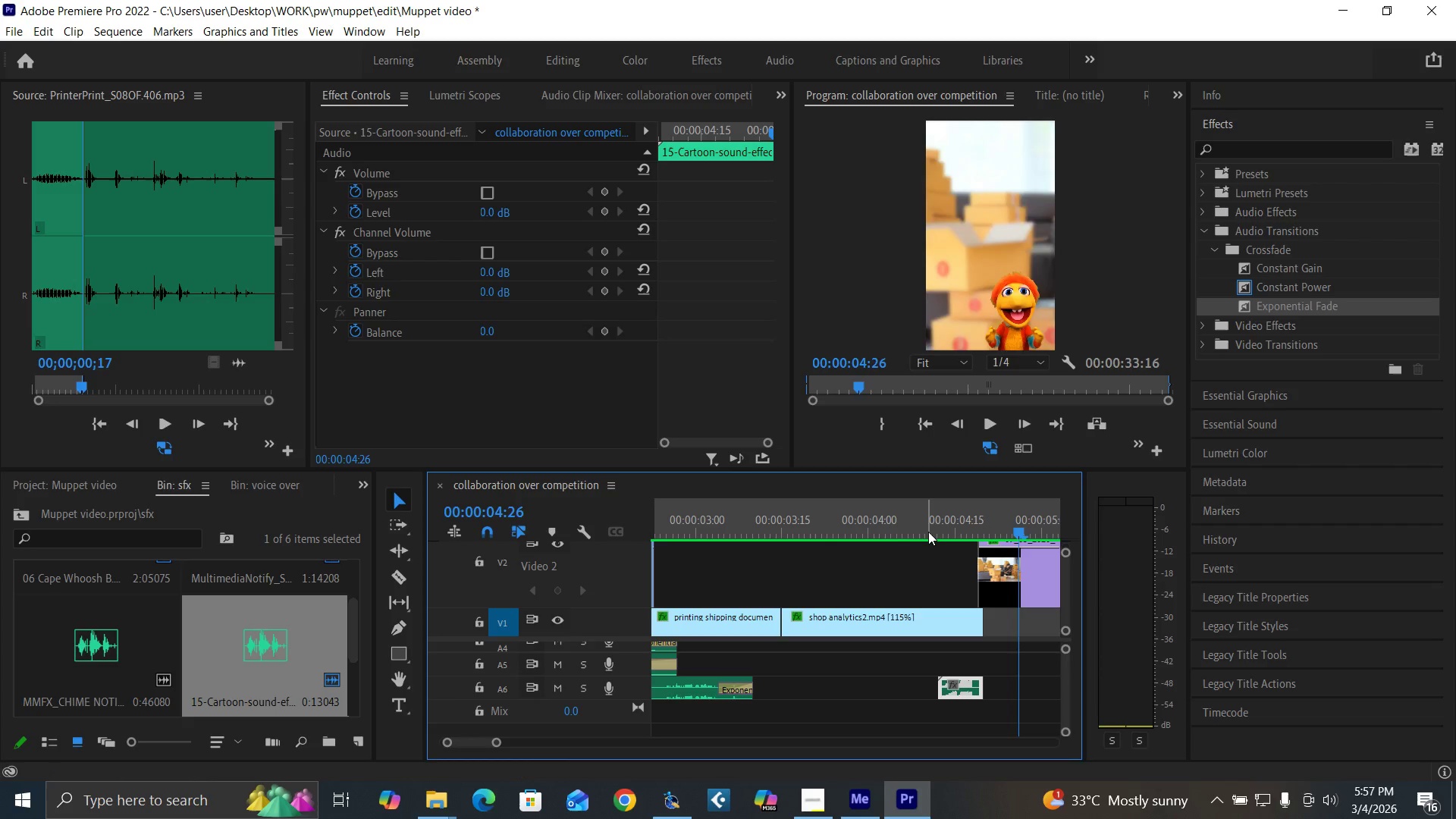 
left_click_drag(start_coordinate=[929, 532], to_coordinate=[936, 534])
 